 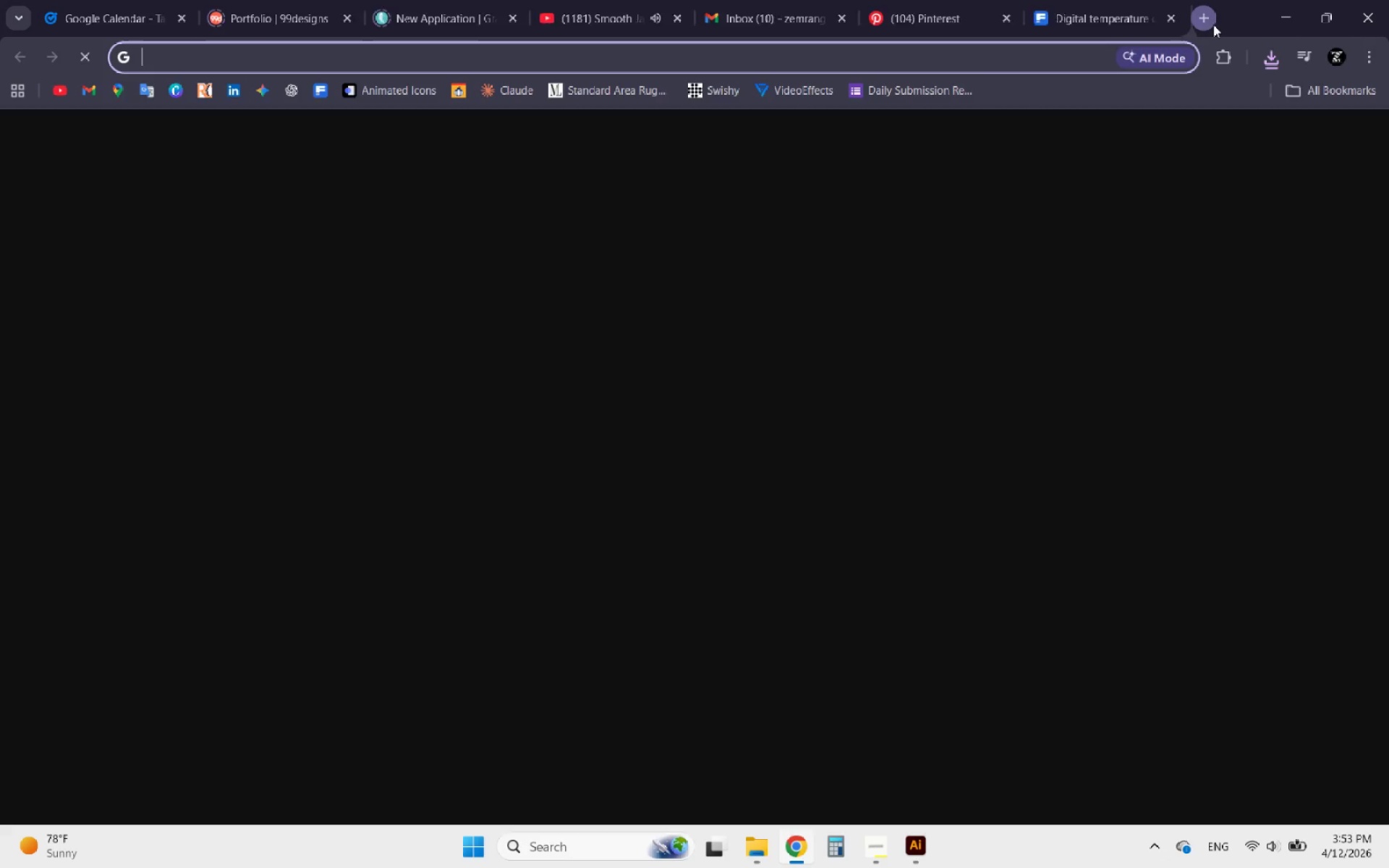 
key(Control+V)
 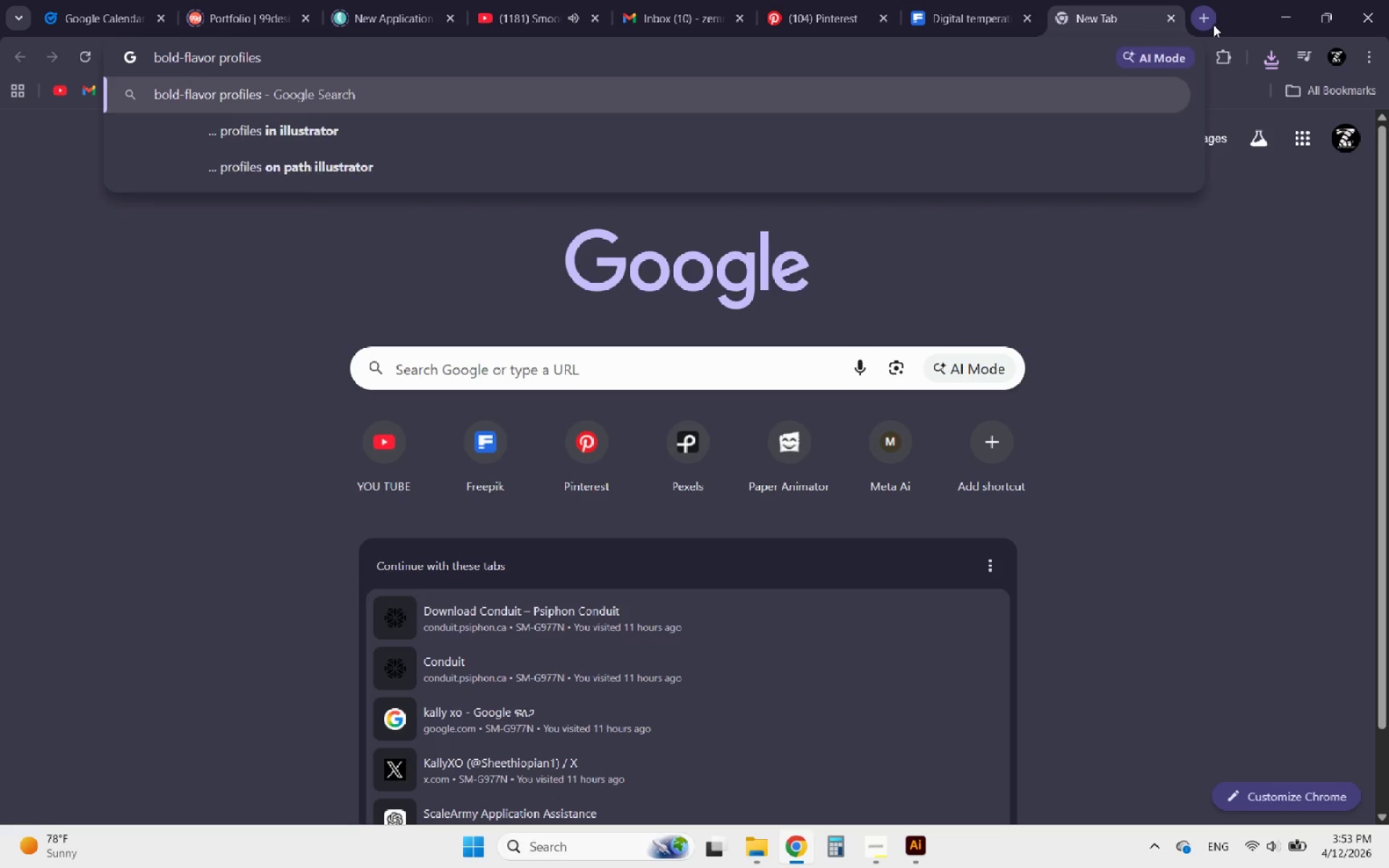 
key(Enter)
 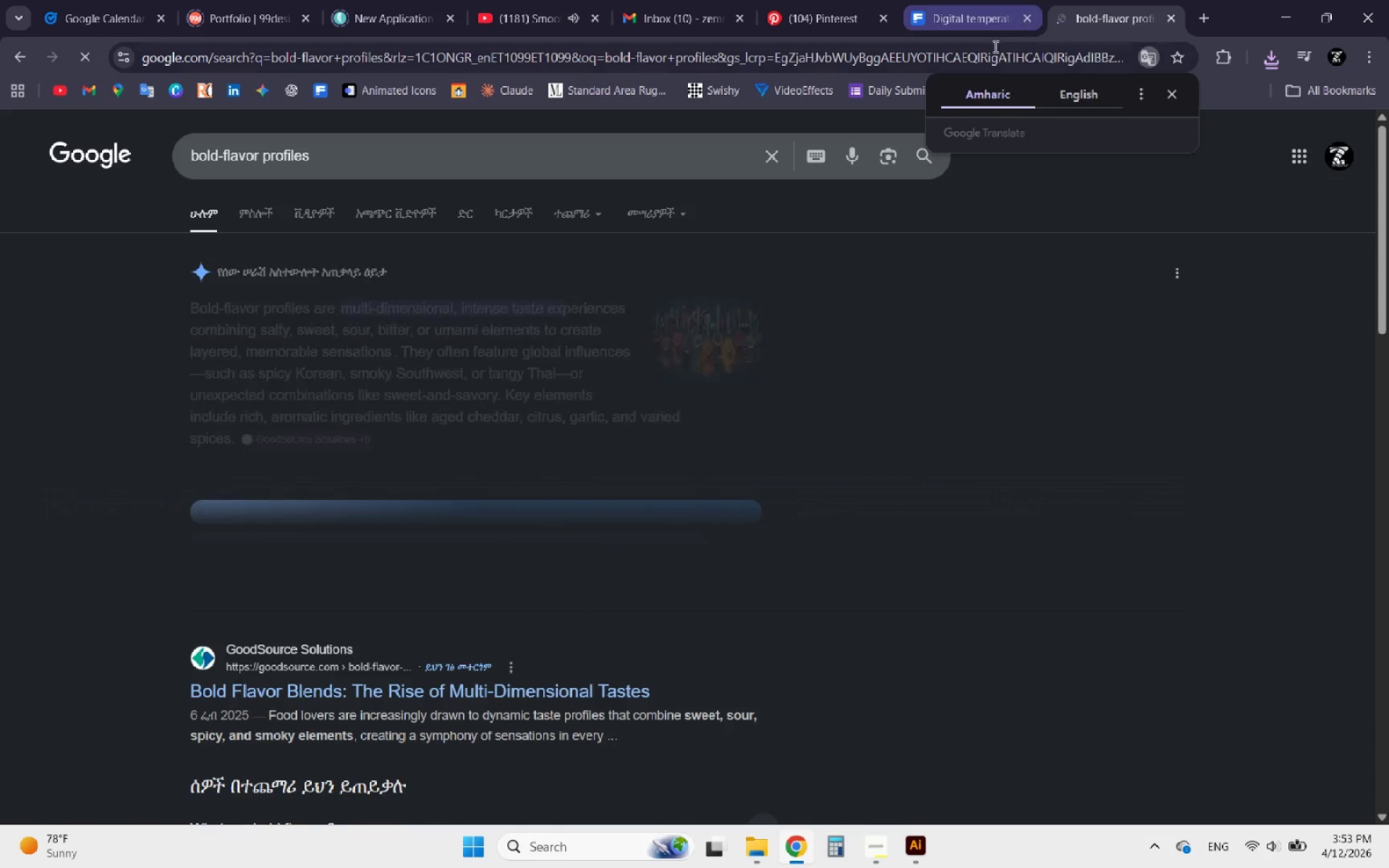 
mouse_move([736, 403])
 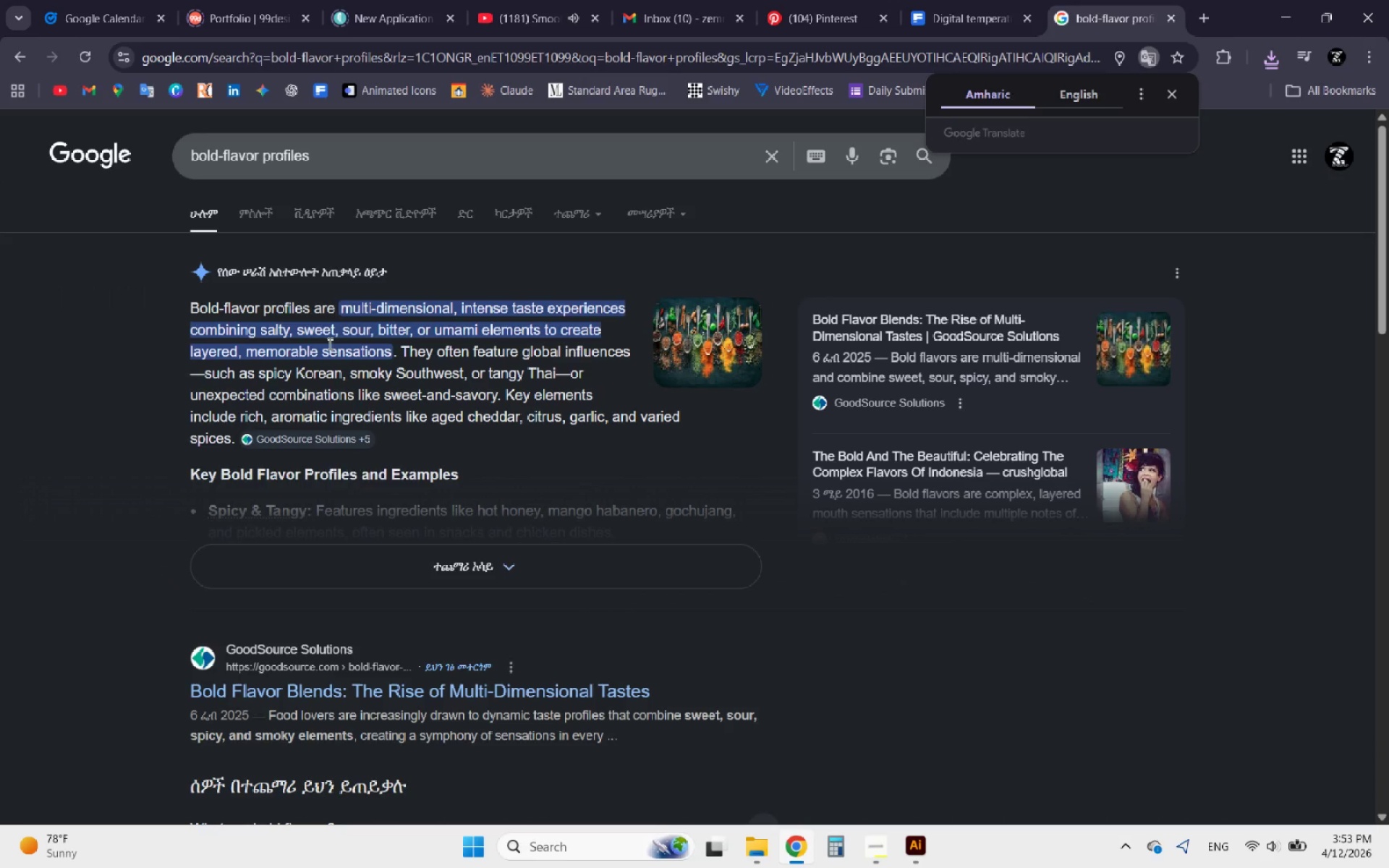 
left_click([263, 218])
 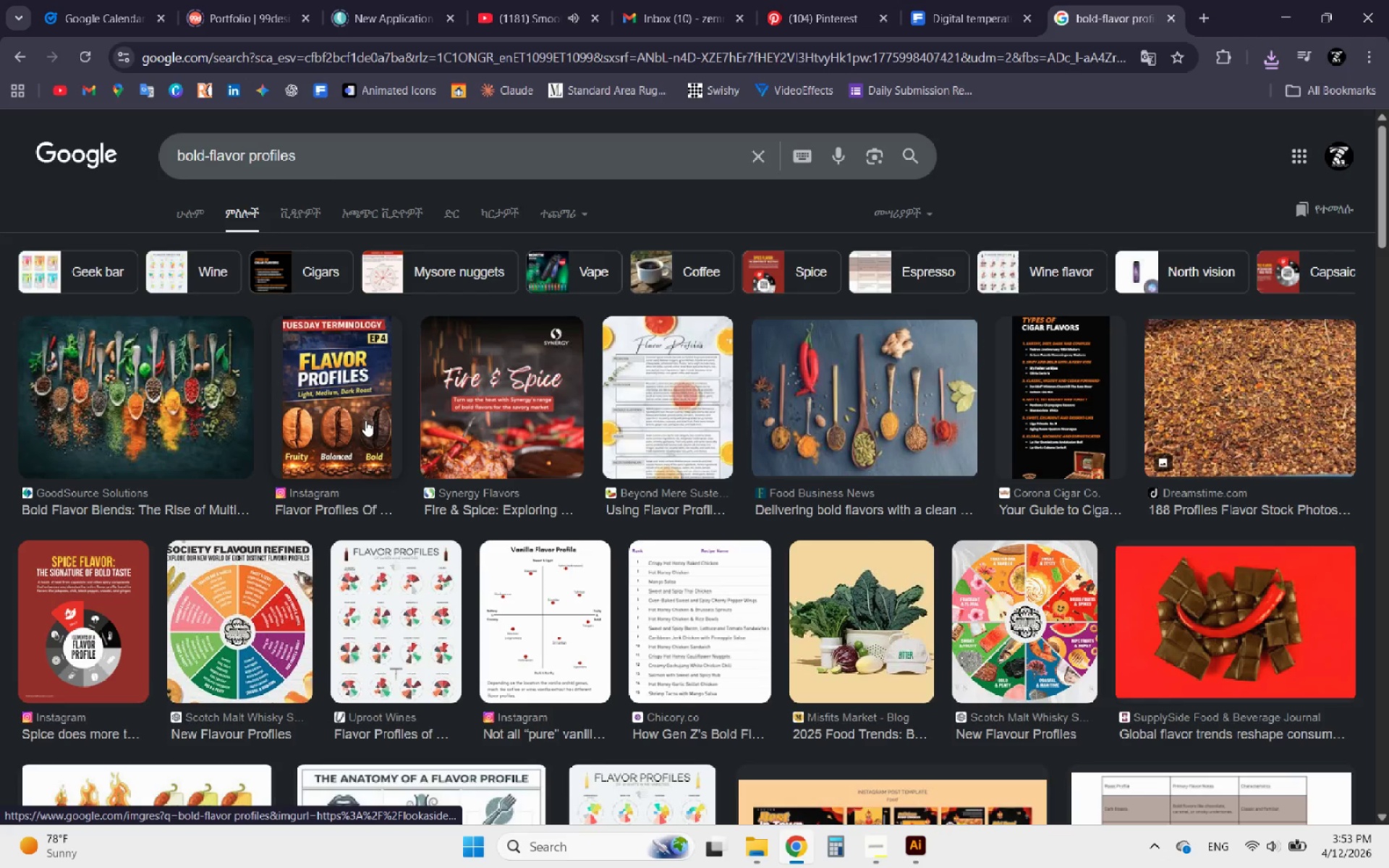 
wait(7.73)
 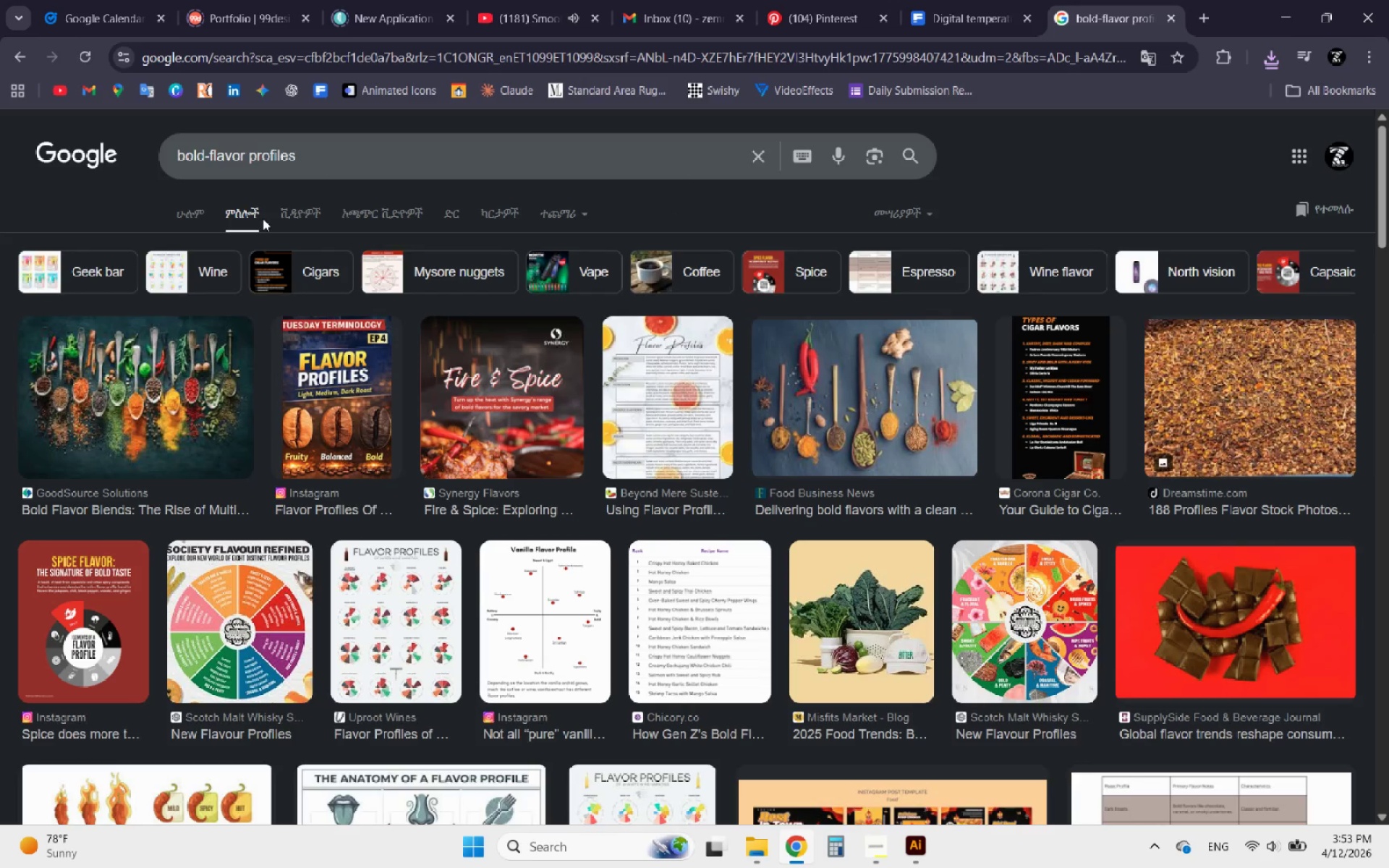 
left_click([951, 28])
 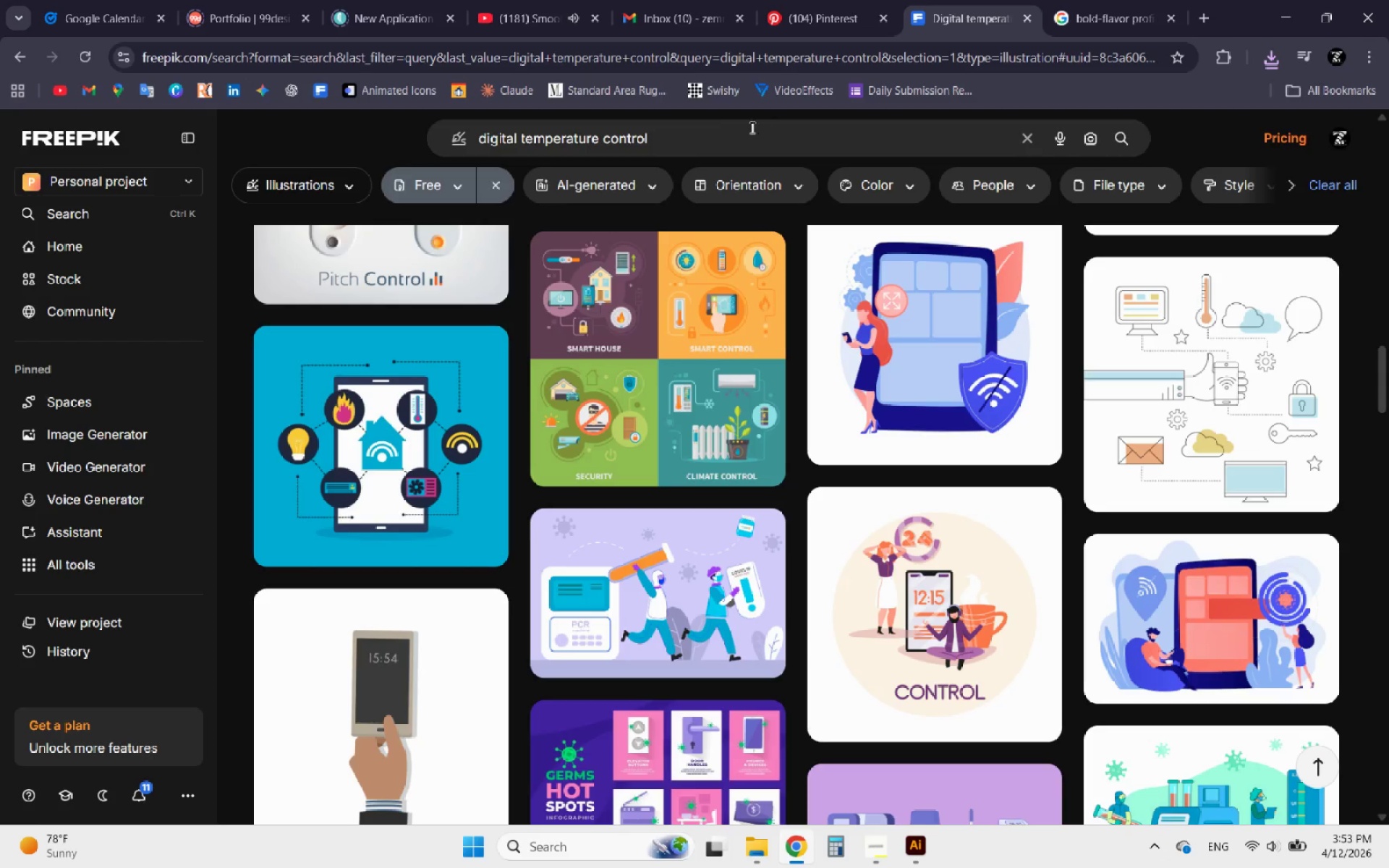 
left_click_drag(start_coordinate=[731, 135], to_coordinate=[484, 149])
 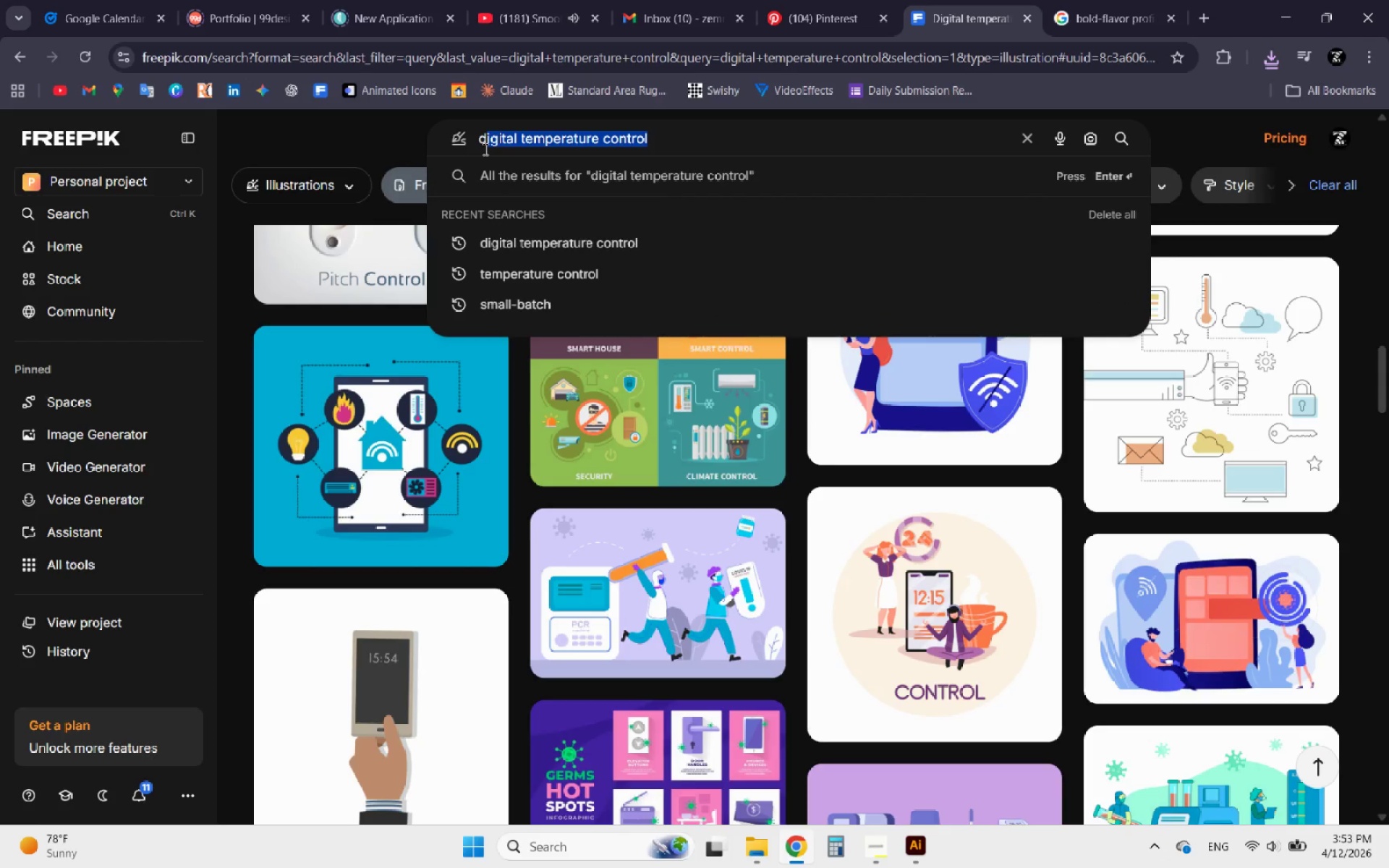 
key(Backspace)
key(Backspace)
key(Backspace)
key(Backspace)
type(fla o)
key(Backspace)
key(Backspace)
type(vour)
key(Backspace)
key(Backspace)
key(Backspace)
key(Backspace)
 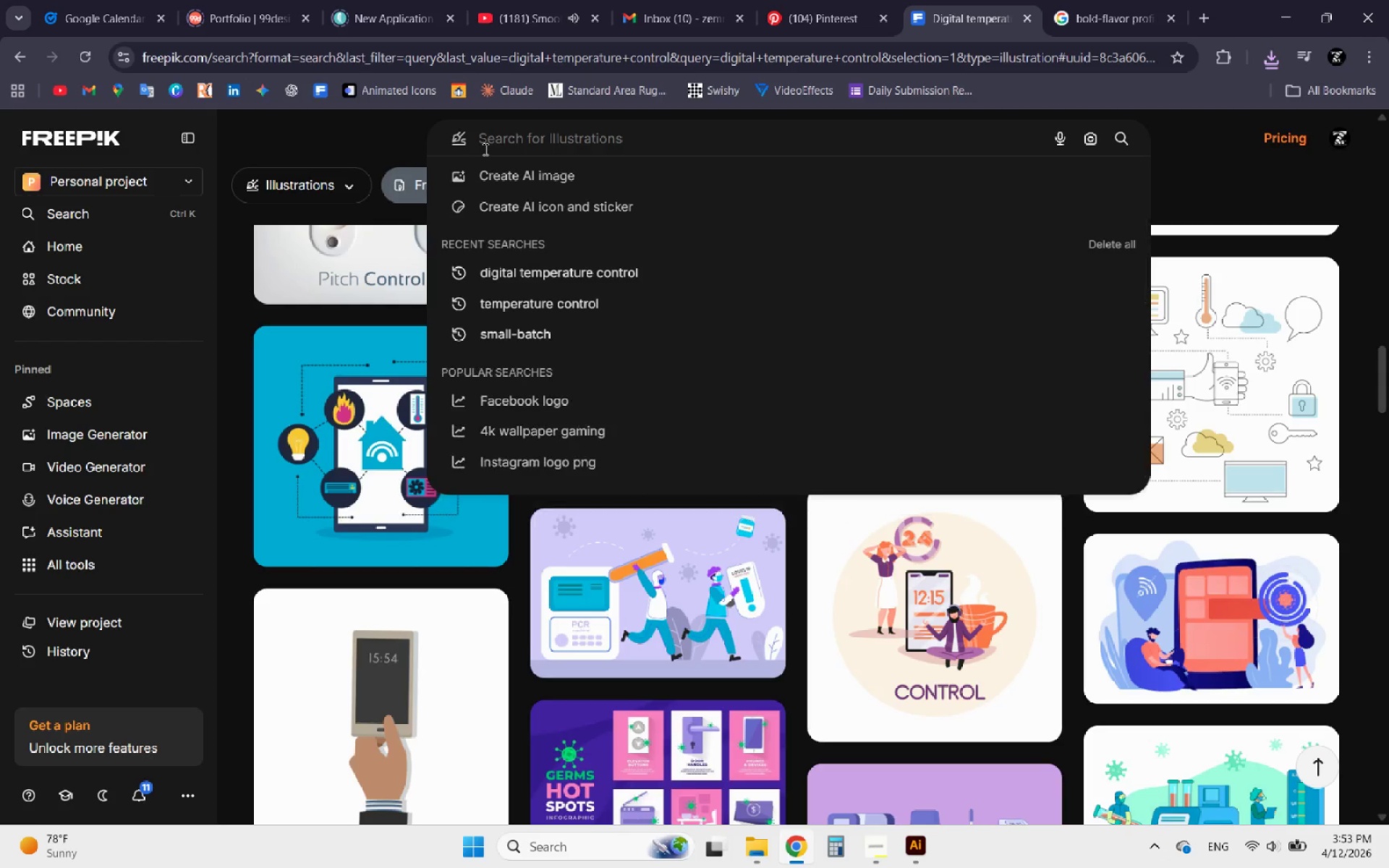 
hold_key(key=ControlLeft, duration=0.69)
 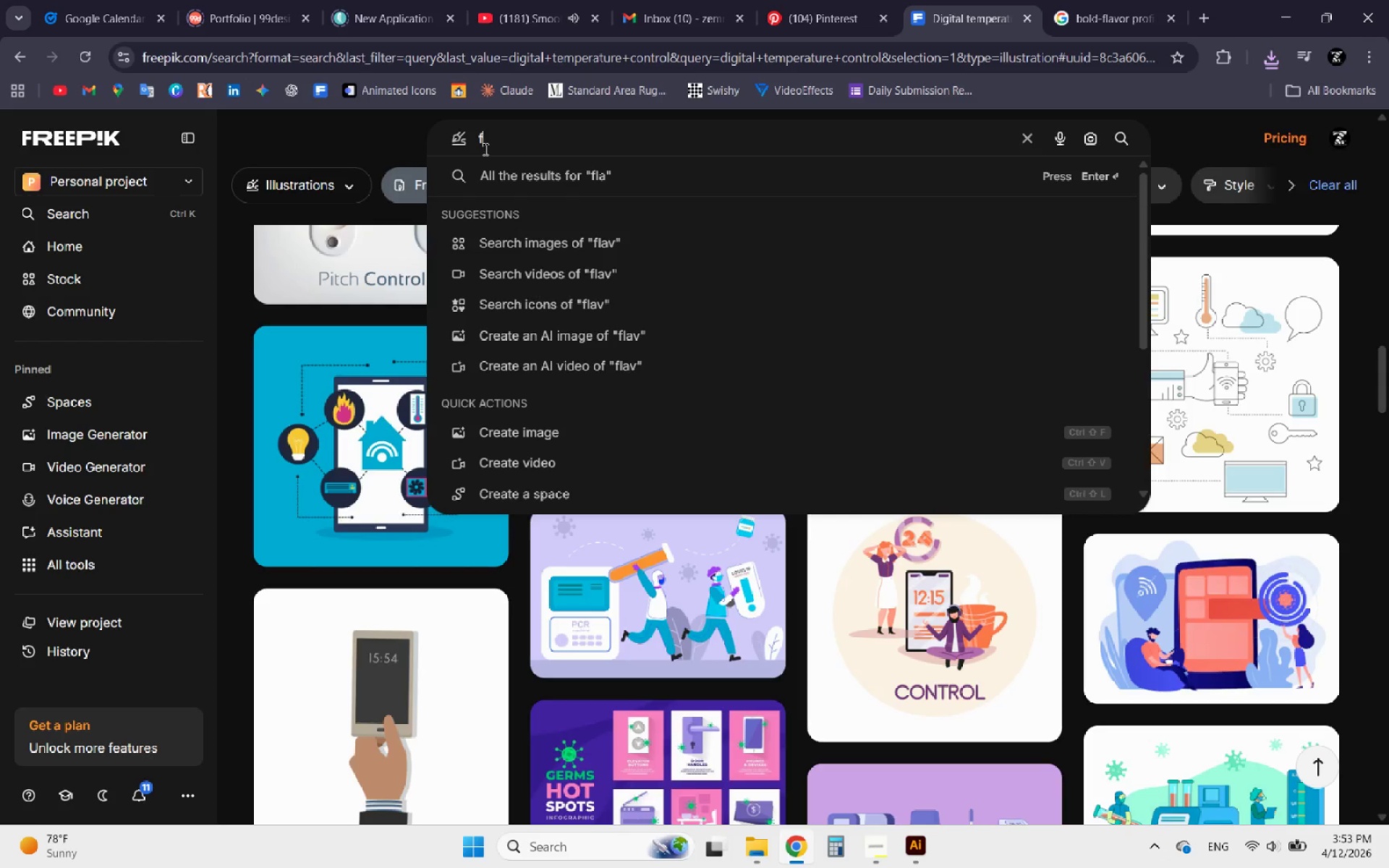 
key(Control+V)
 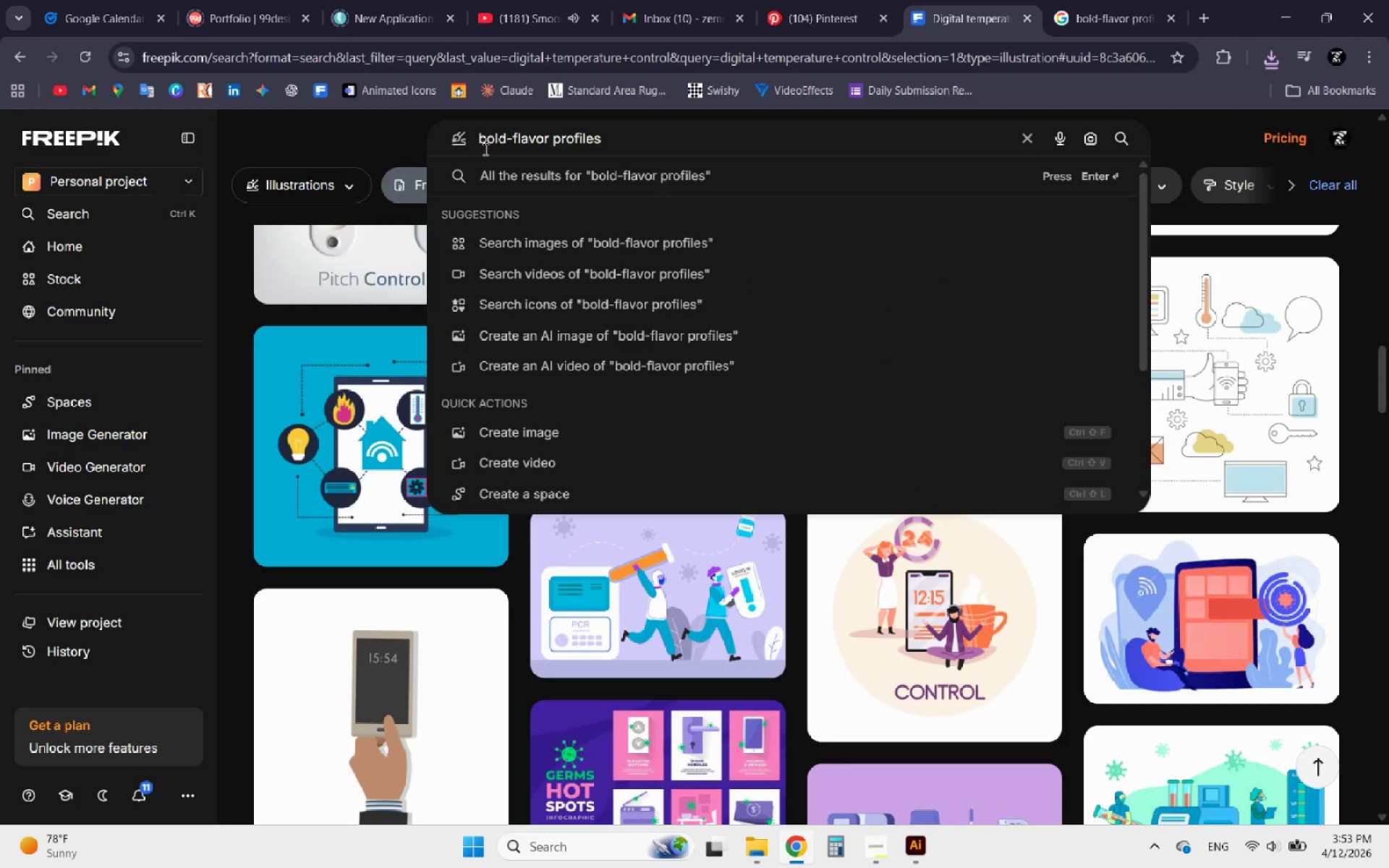 
key(Enter)
 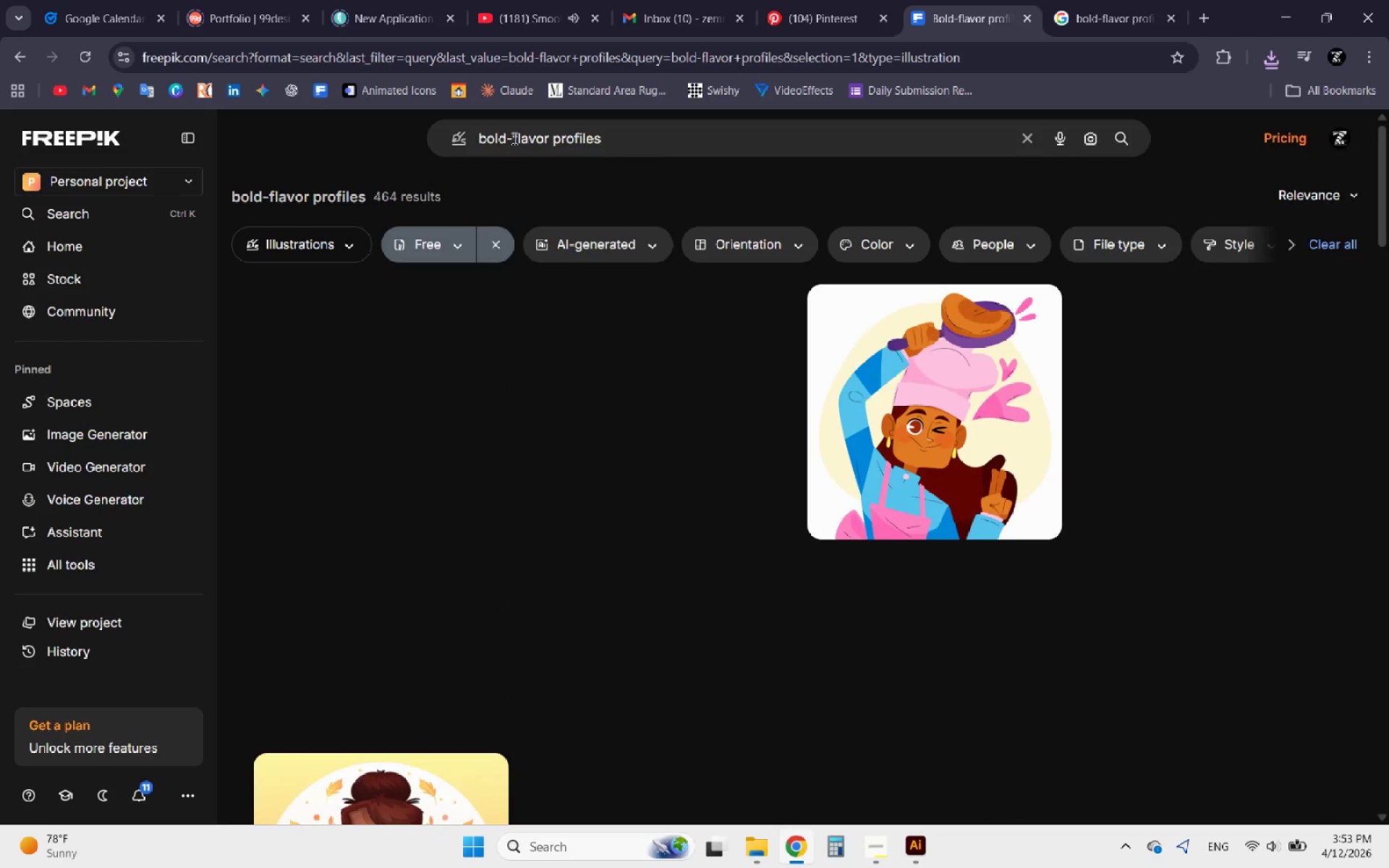 
left_click_drag(start_coordinate=[513, 138], to_coordinate=[421, 138])
 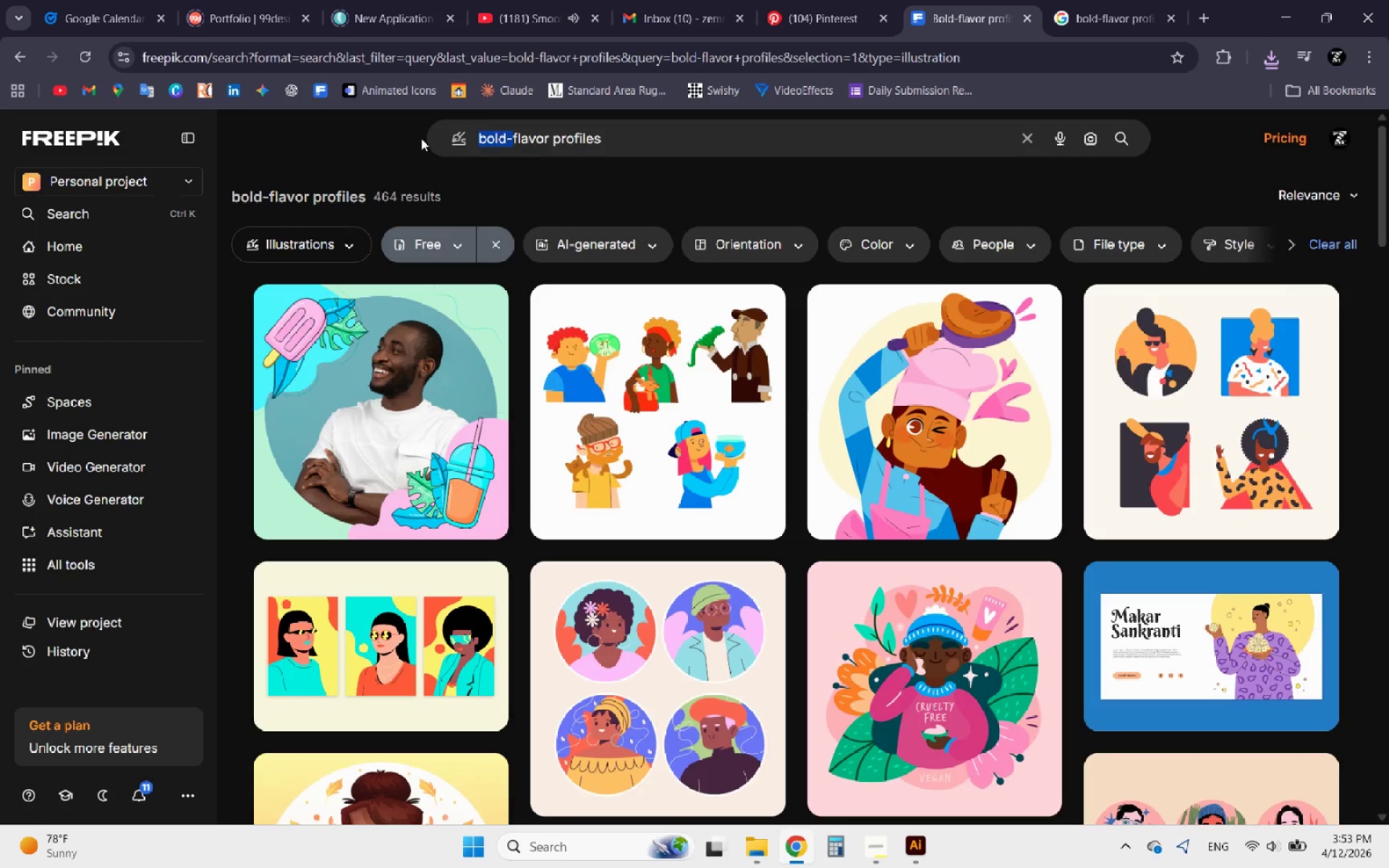 
key(Backspace)
 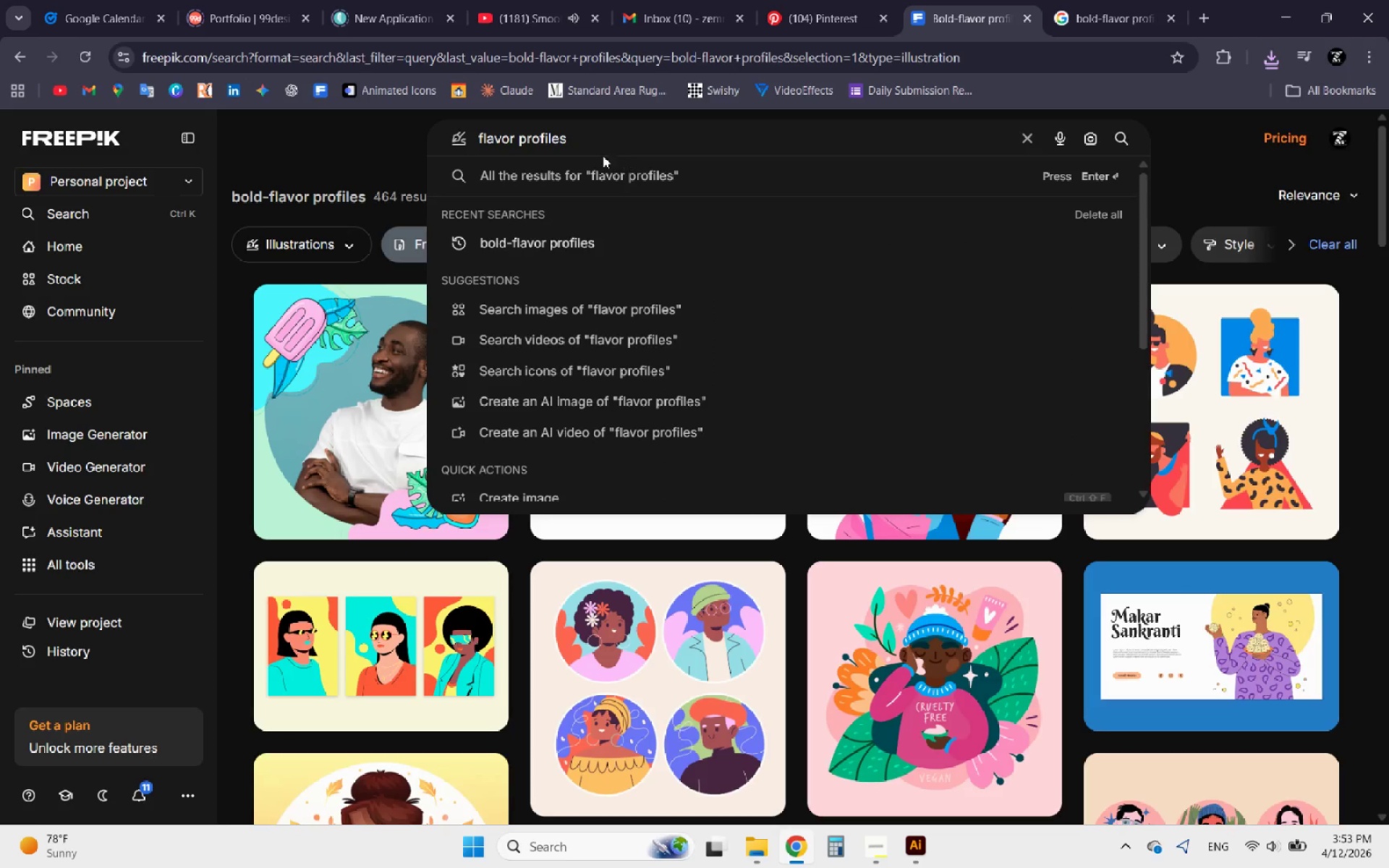 
left_click_drag(start_coordinate=[583, 138], to_coordinate=[515, 144])
 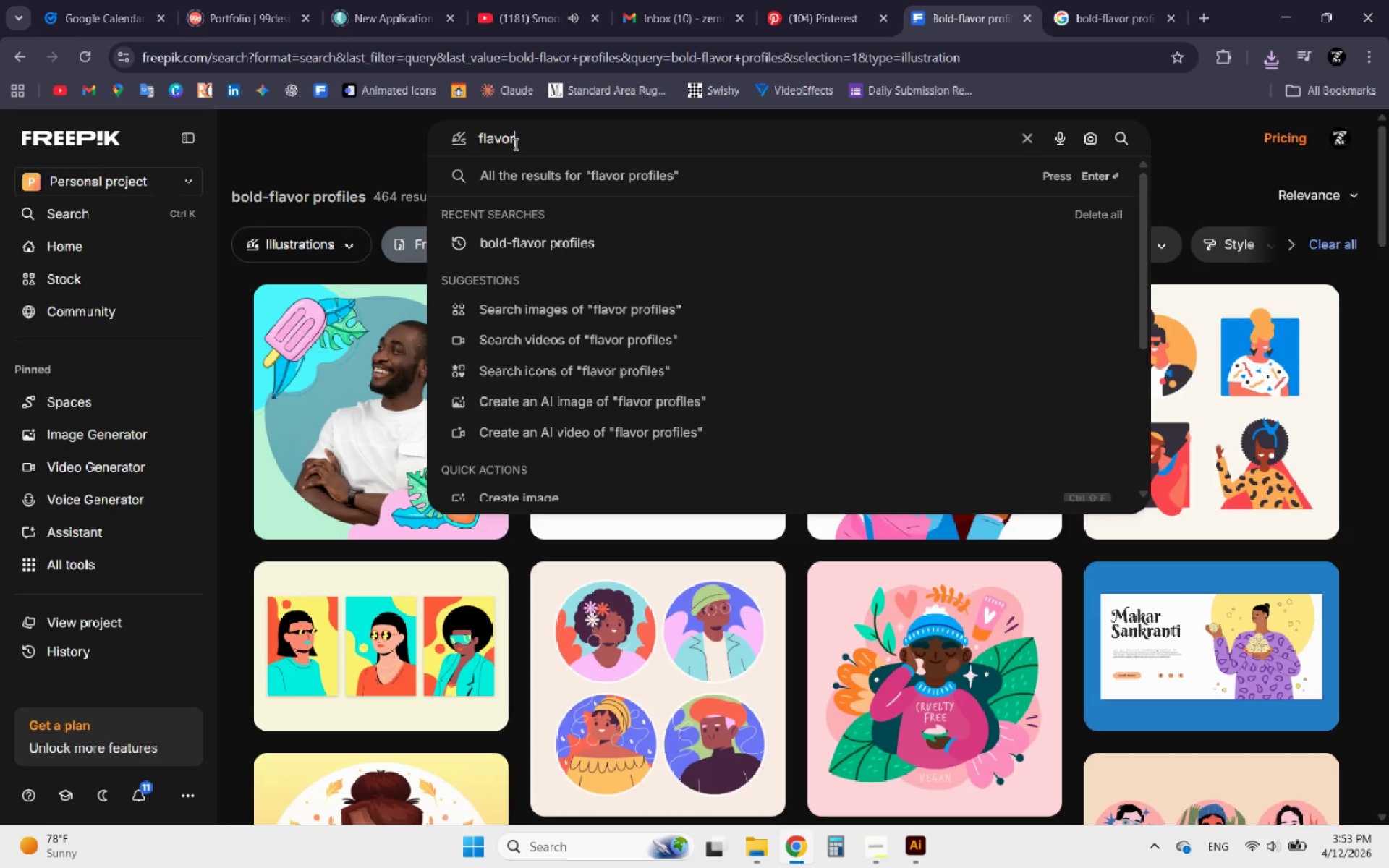 
key(Backspace)
 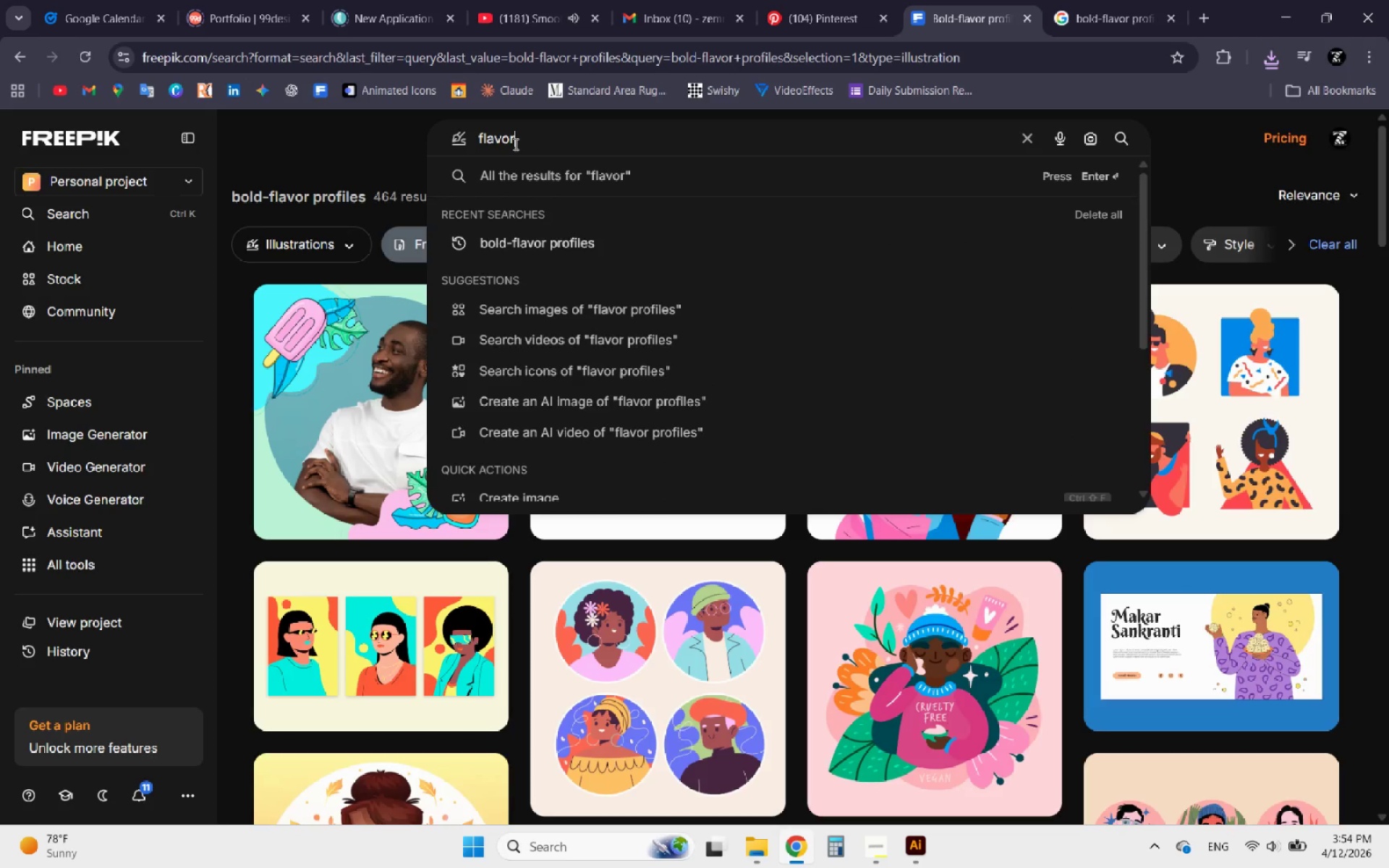 
key(Enter)
 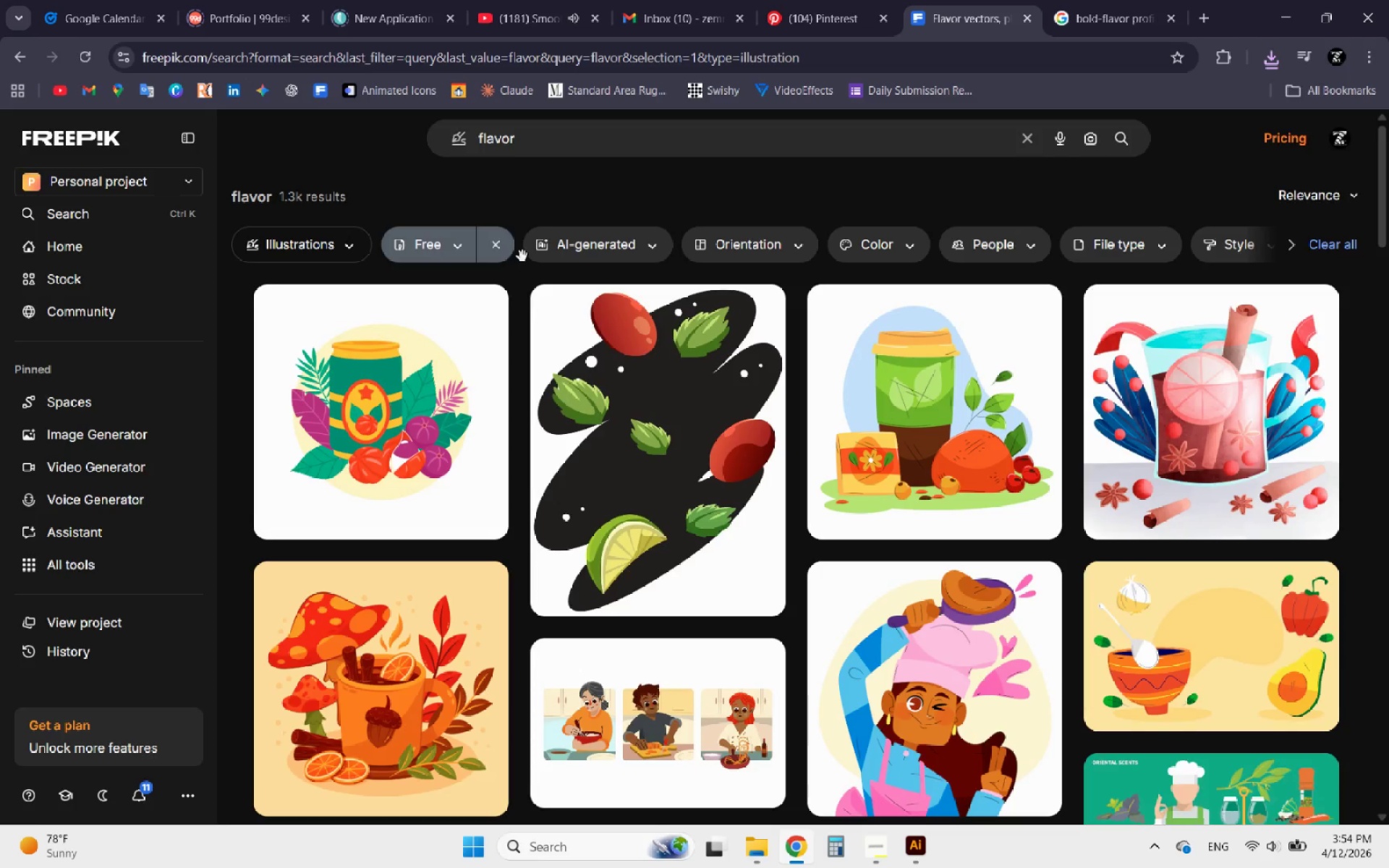 
scroll: coordinate [568, 352], scroll_direction: down, amount: 15.0
 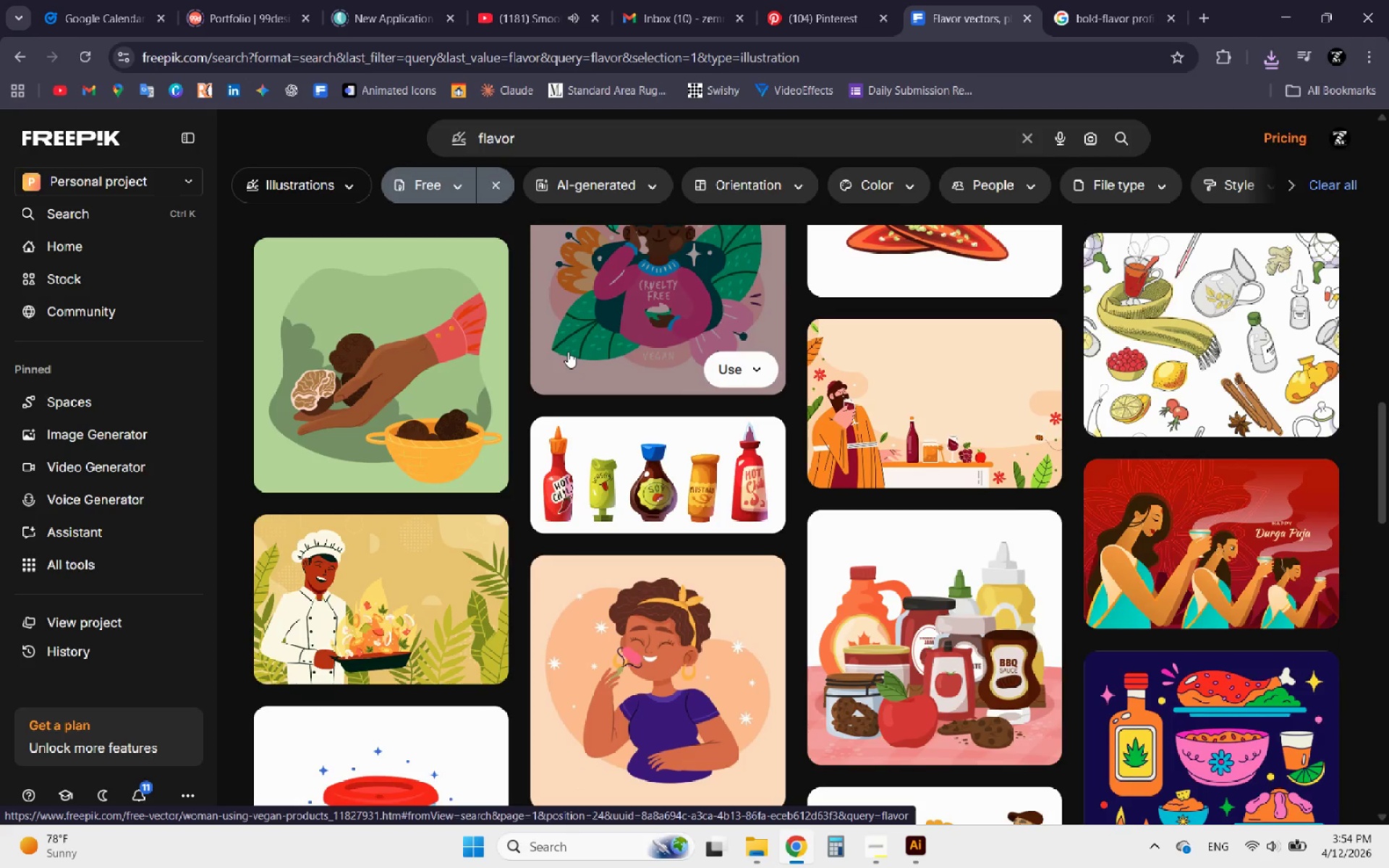 
scroll: coordinate [598, 407], scroll_direction: down, amount: 9.0
 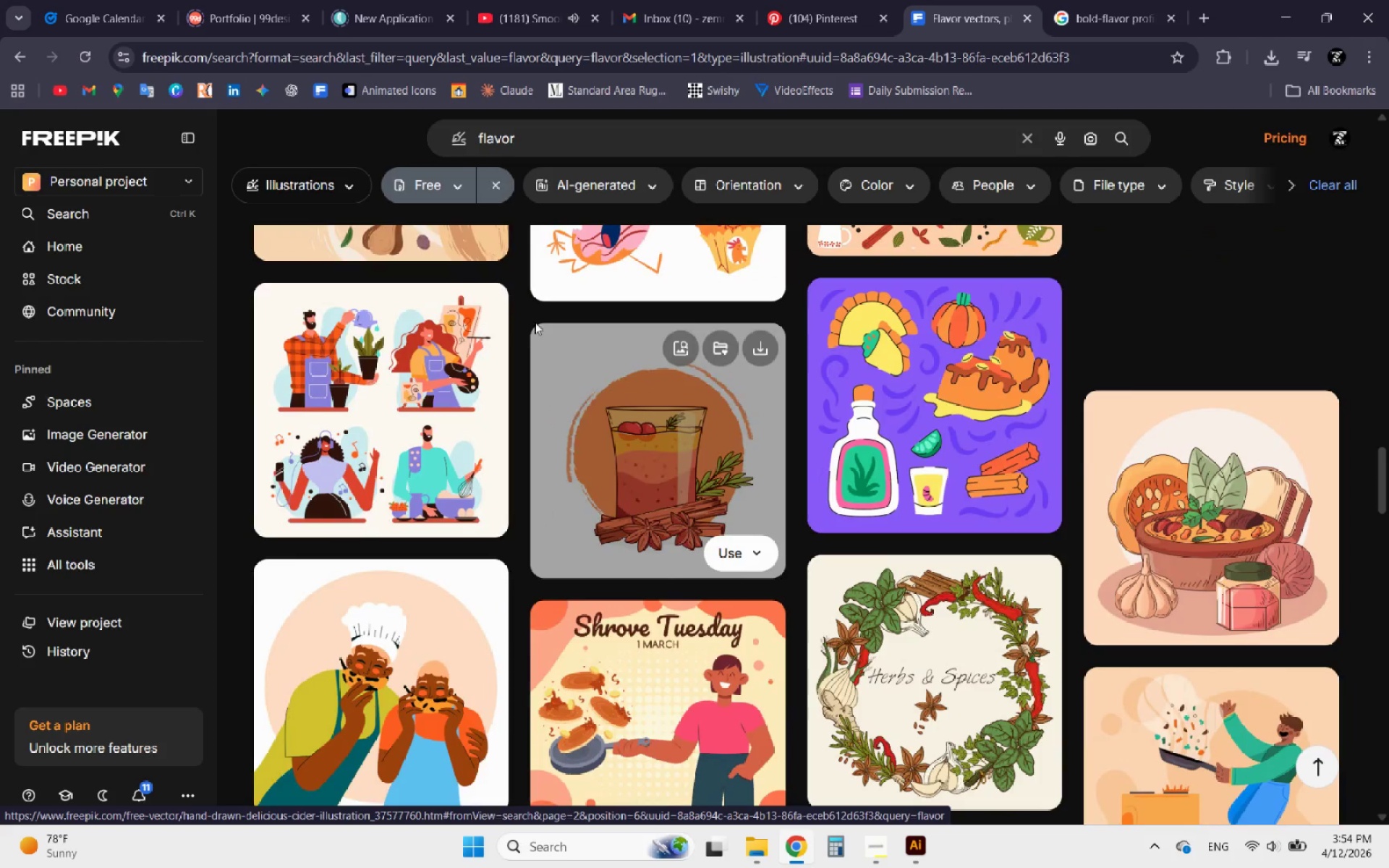 
left_click([324, 193])
 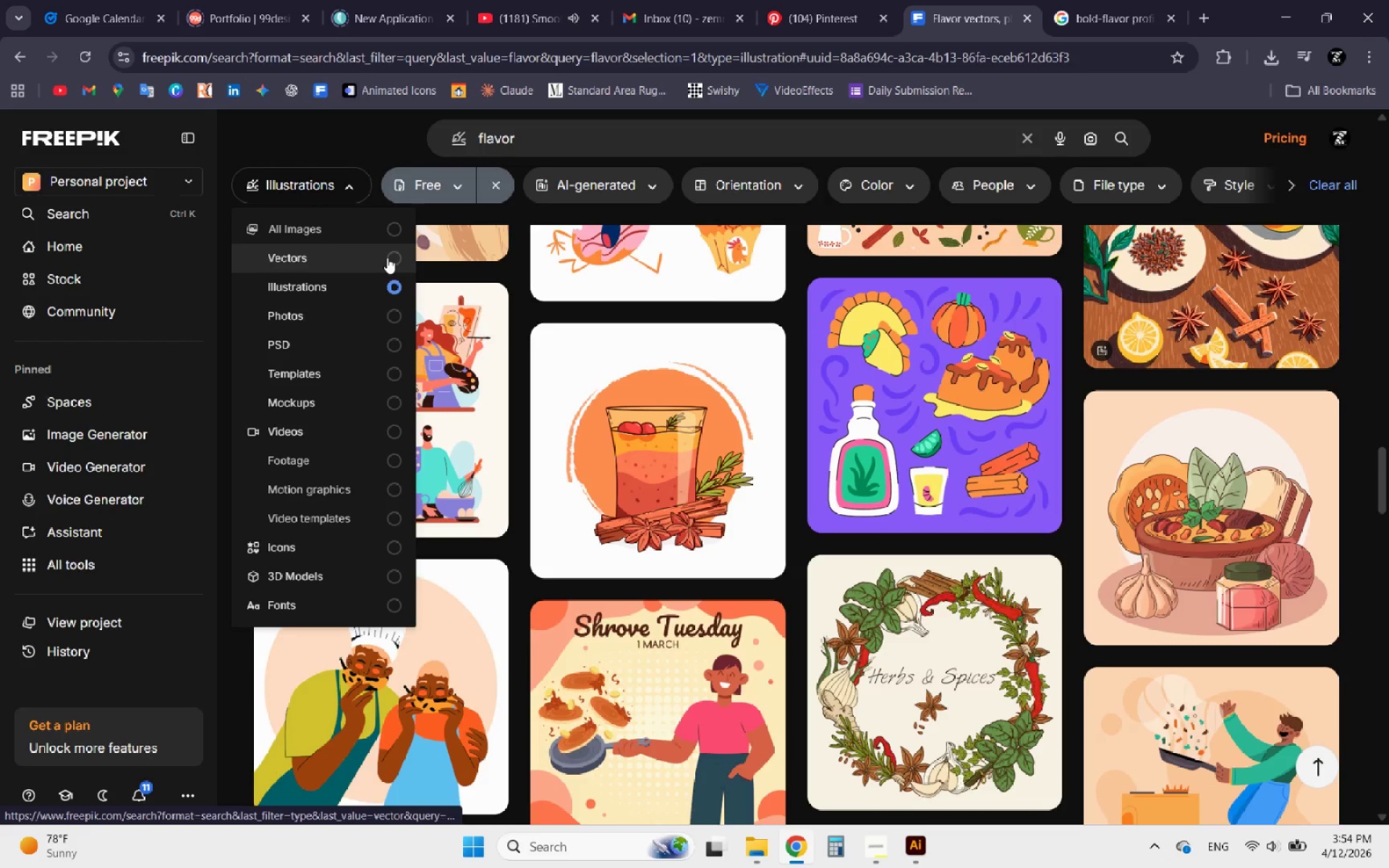 
left_click([387, 258])
 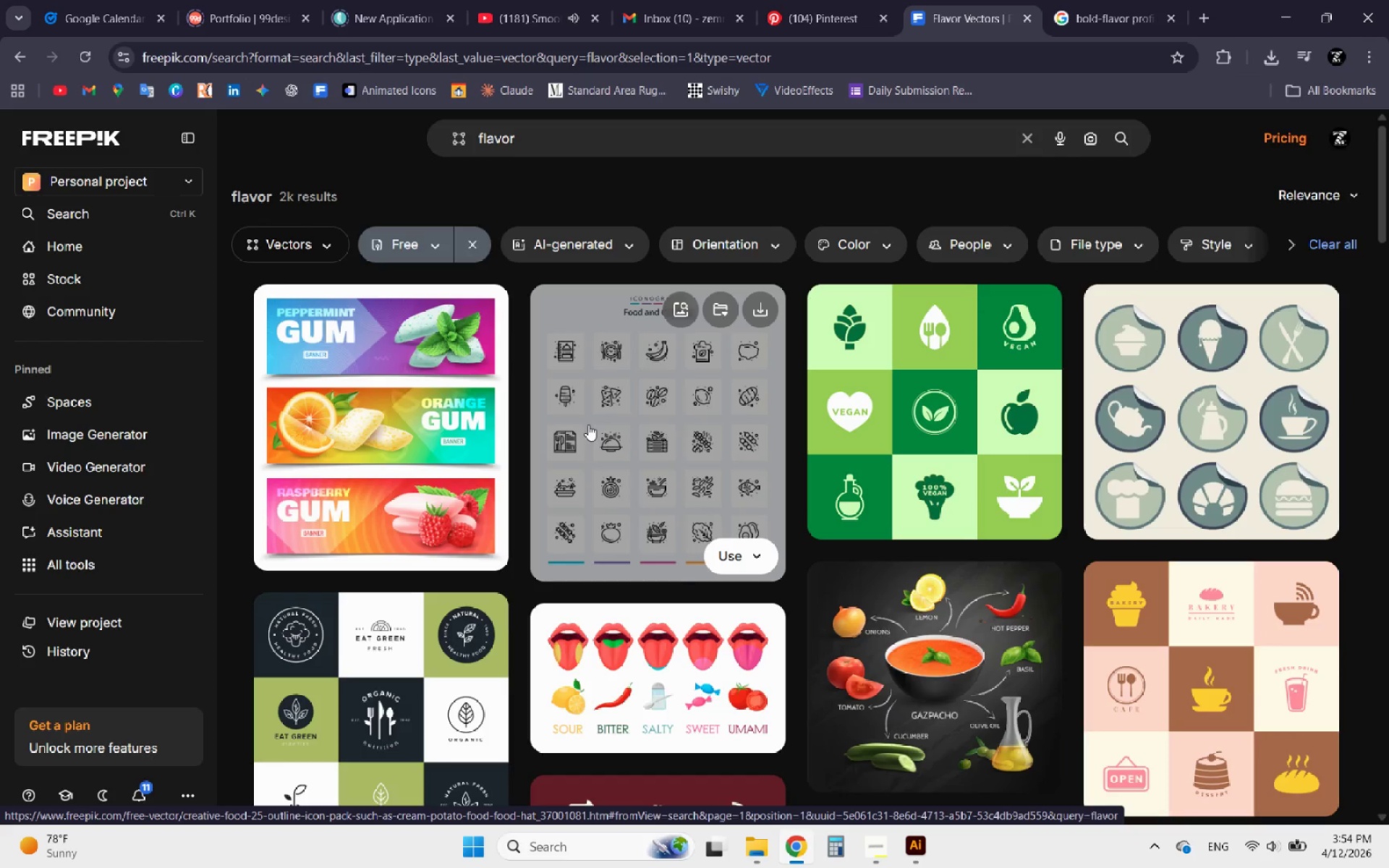 
wait(18.08)
 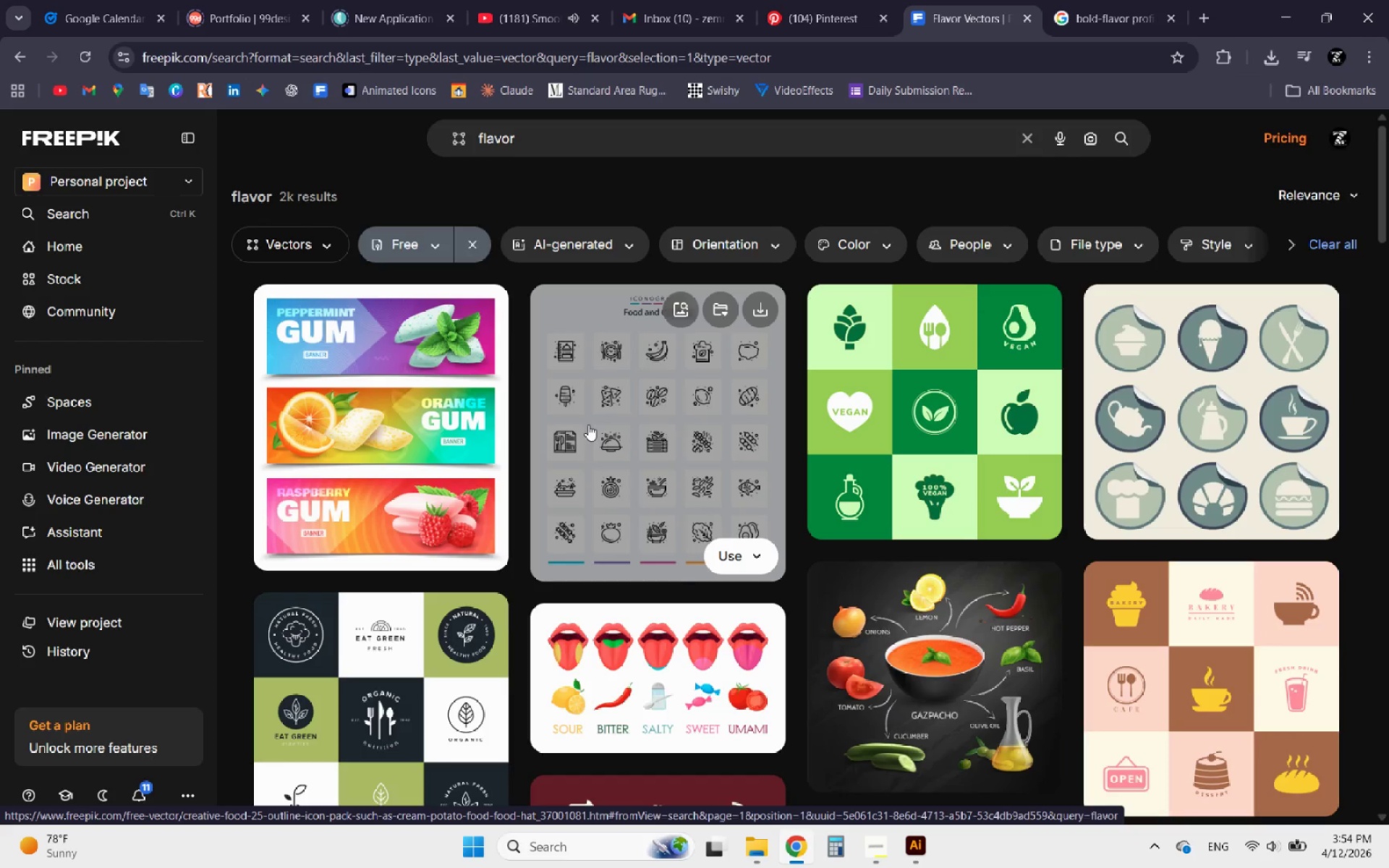 
scroll: coordinate [640, 499], scroll_direction: down, amount: 1.0
 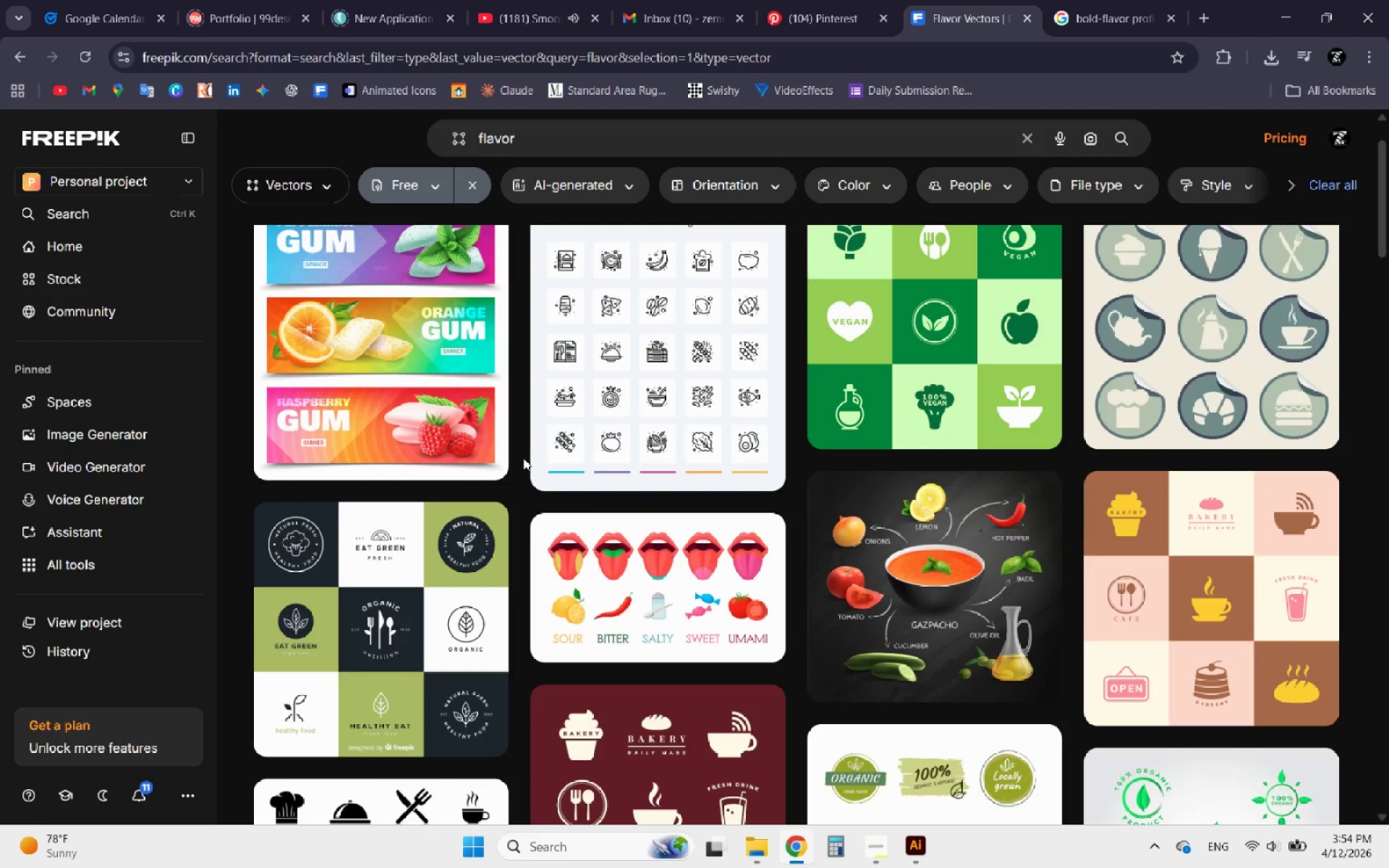 
left_click([635, 452])
 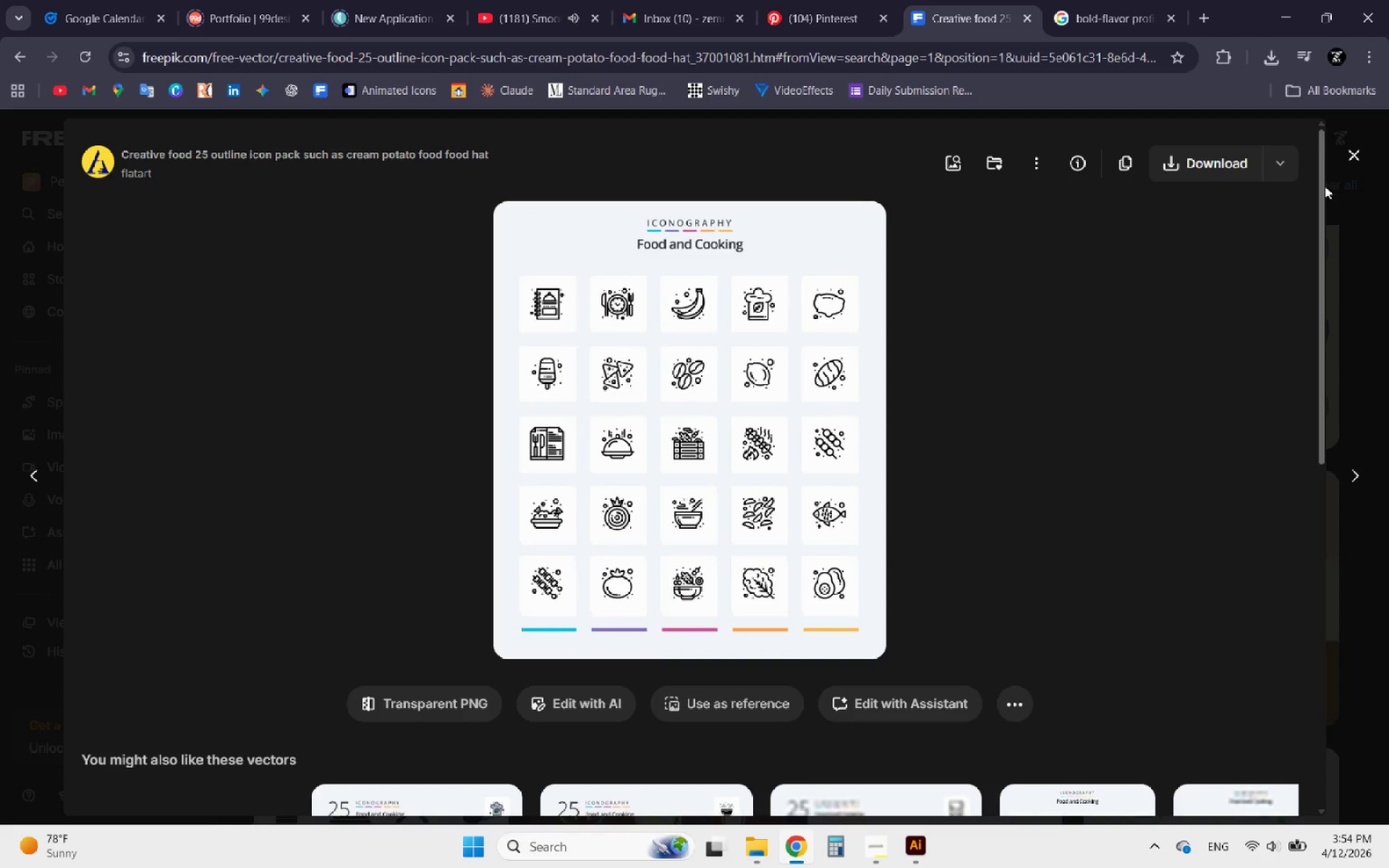 
left_click([1281, 160])
 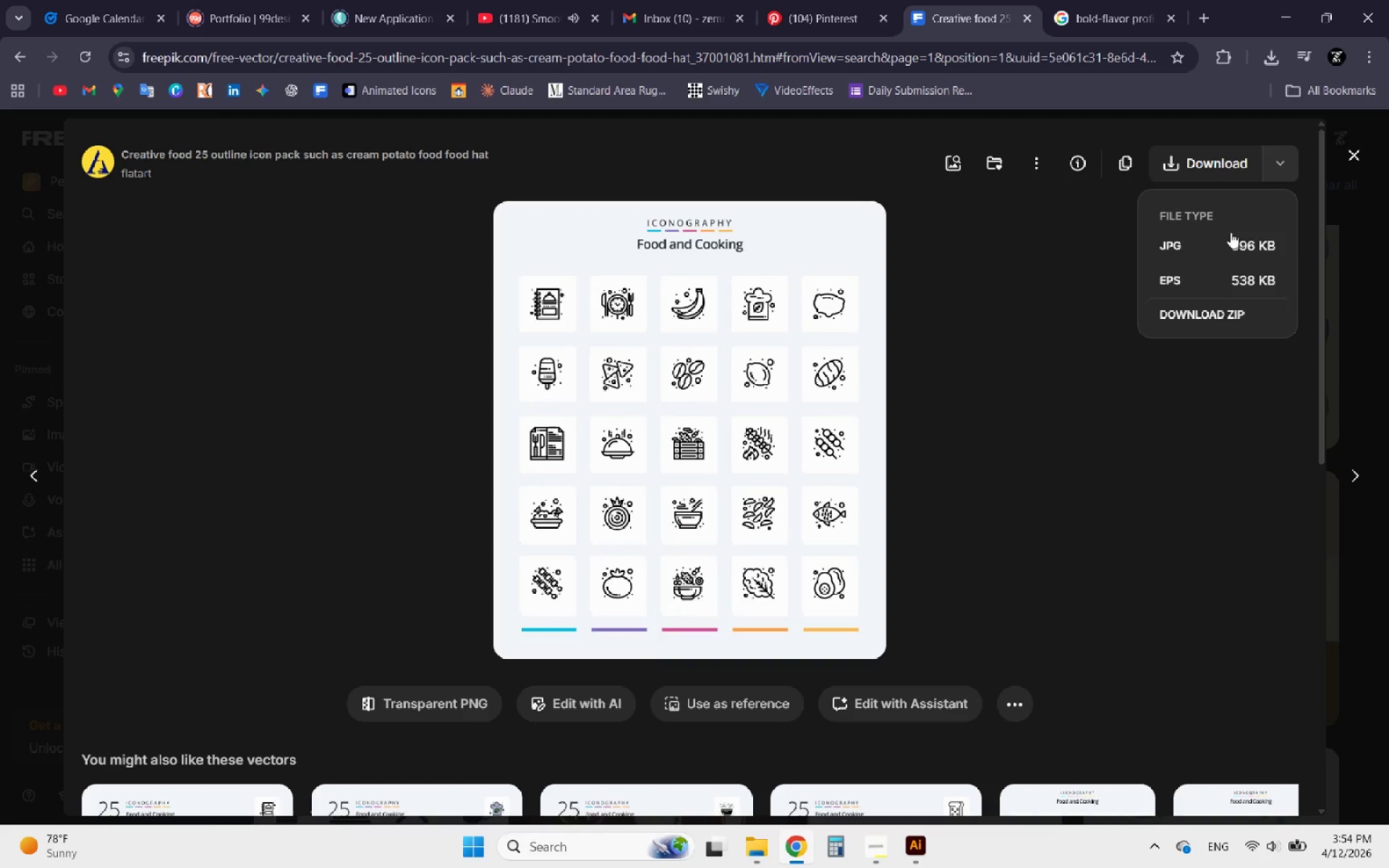 
left_click([1219, 247])
 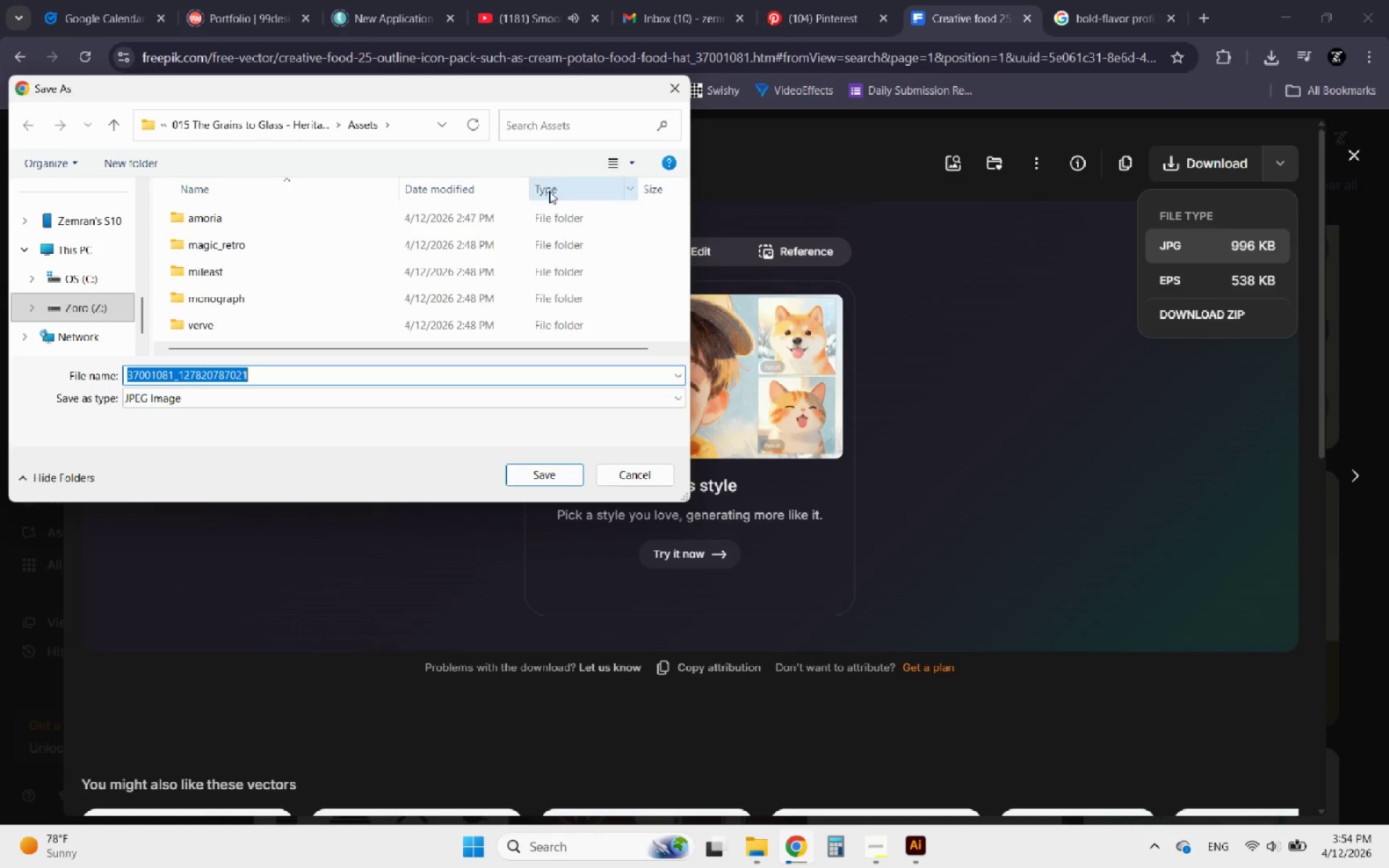 
left_click([674, 93])
 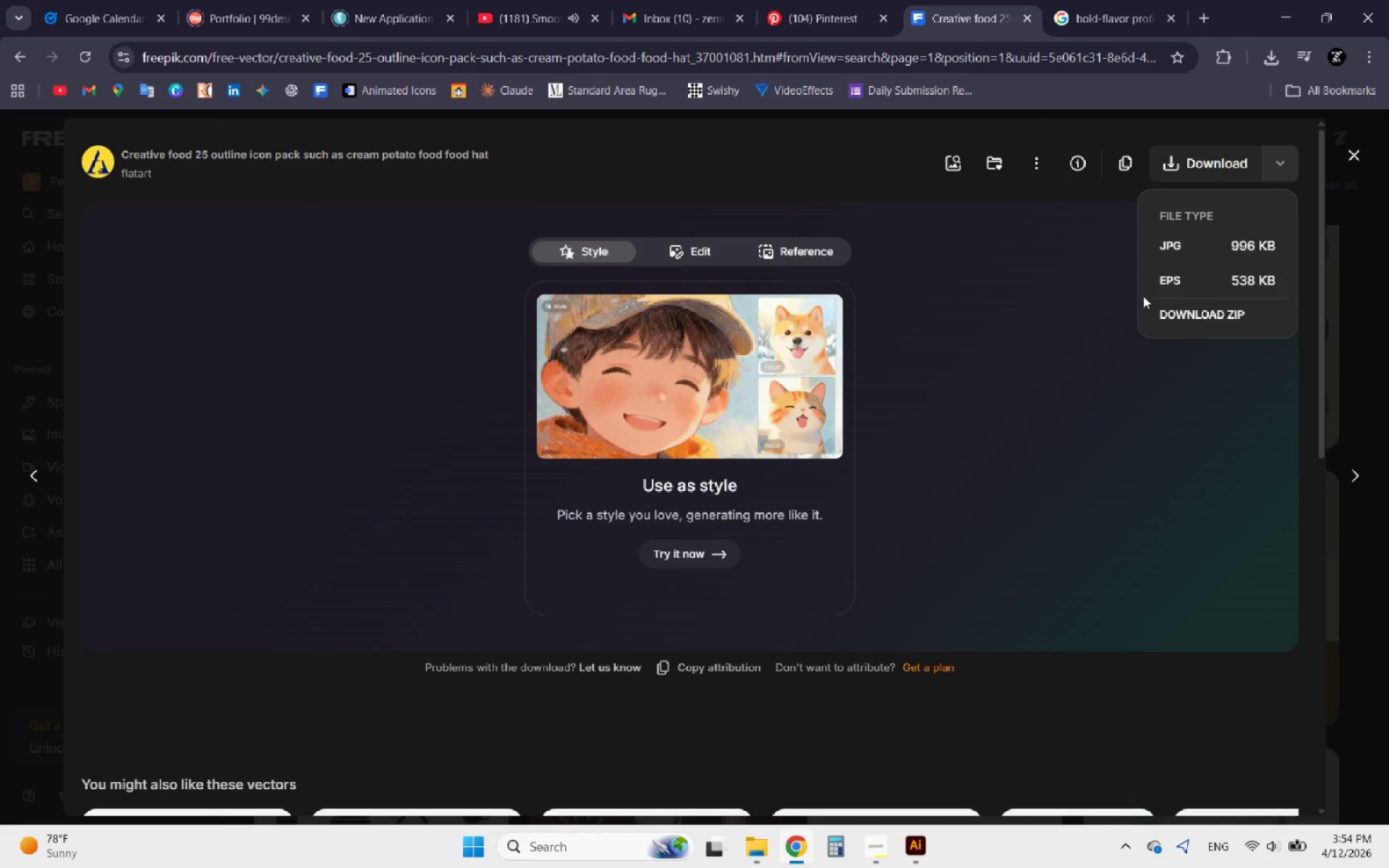 
left_click([1181, 273])
 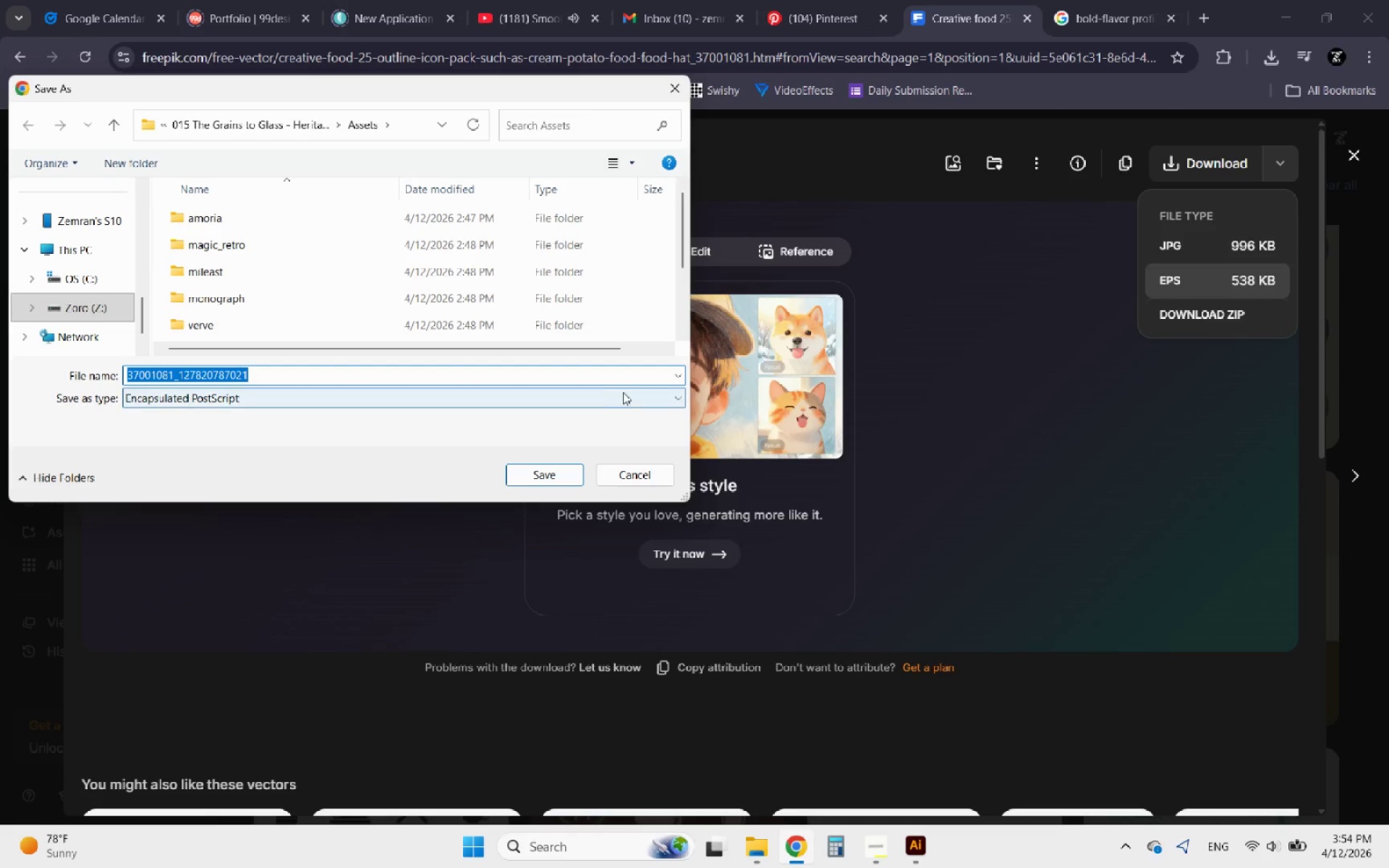 
left_click([532, 484])
 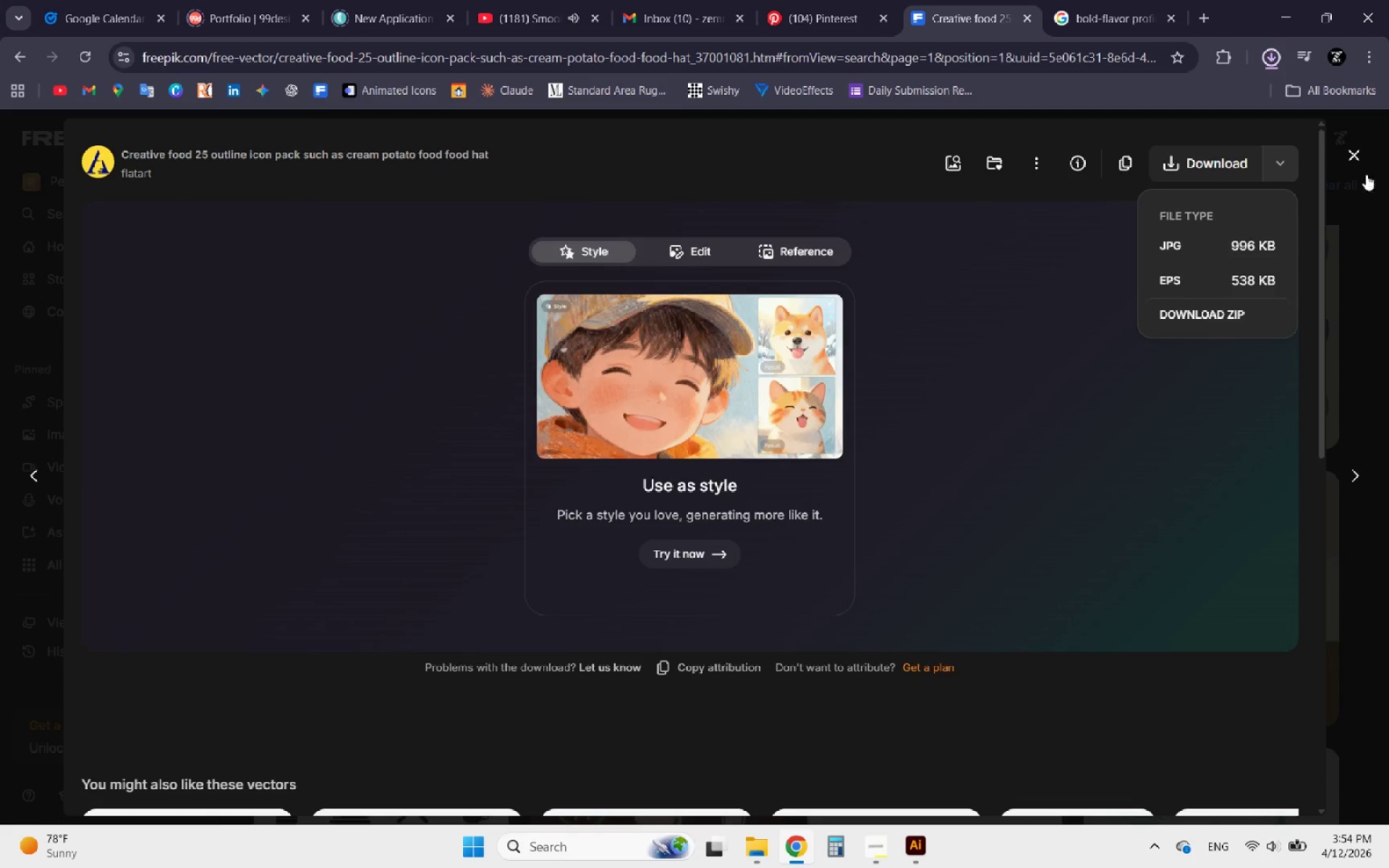 
left_click([1354, 156])
 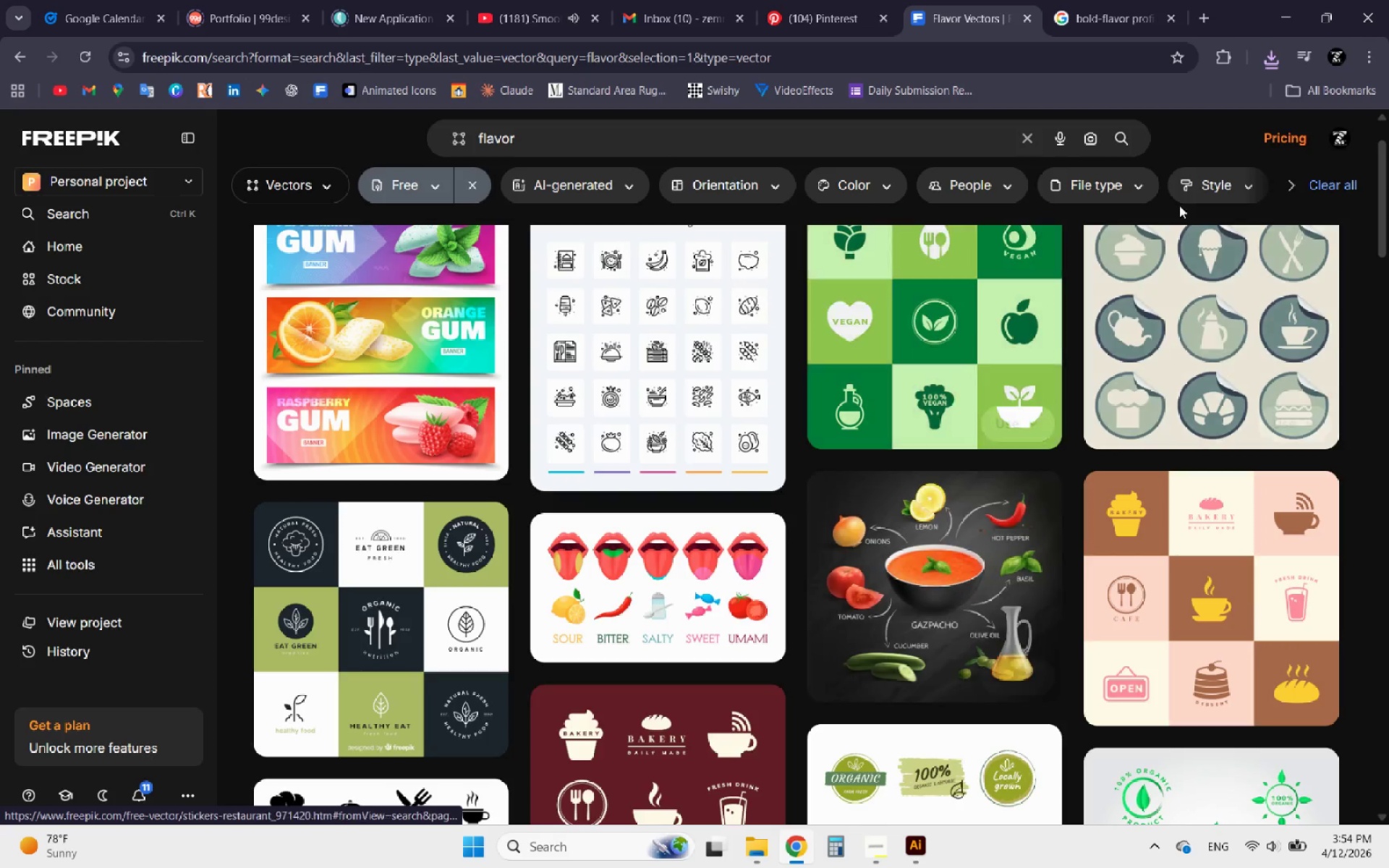 
left_click([1262, 60])
 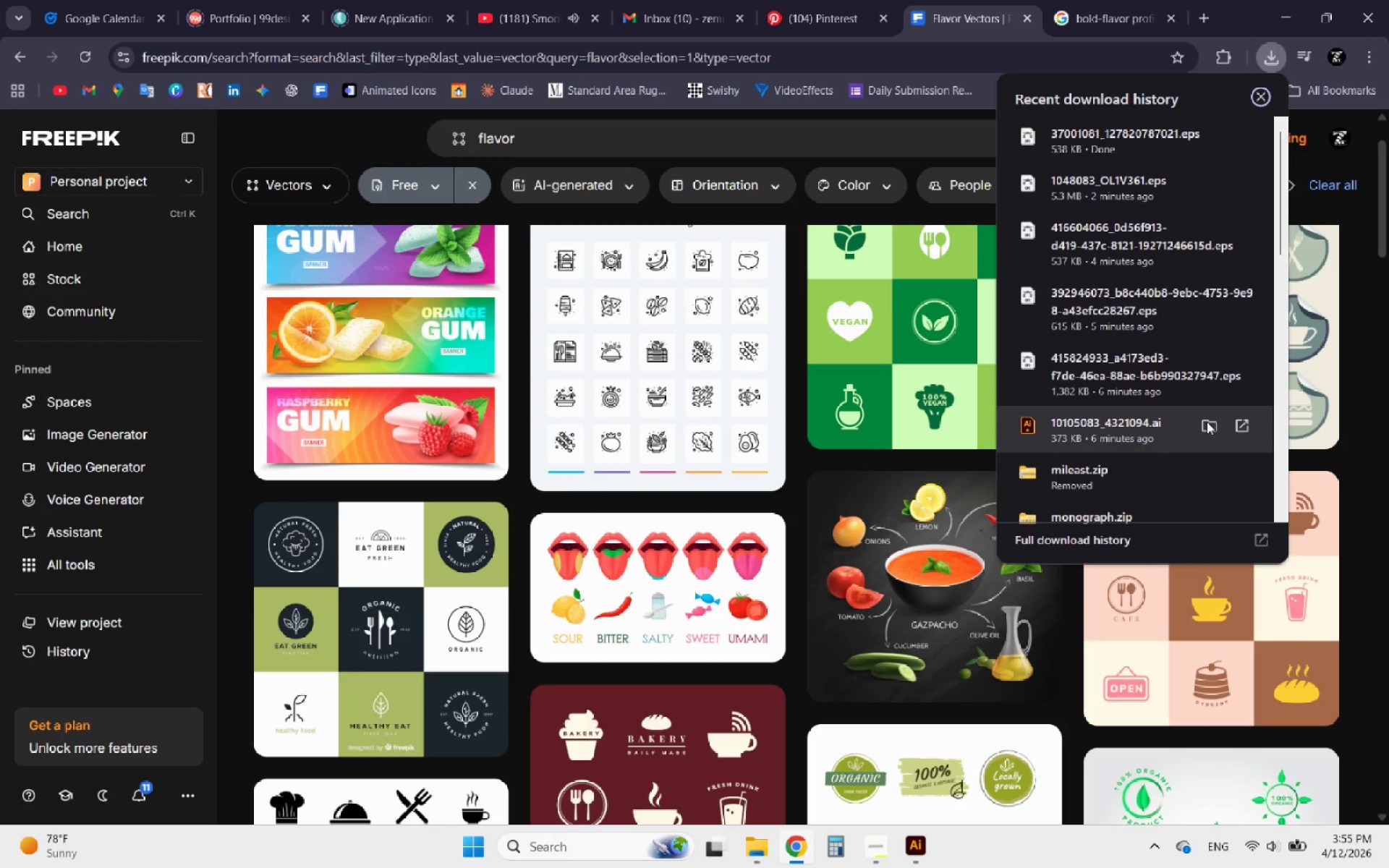 
left_click([1245, 425])
 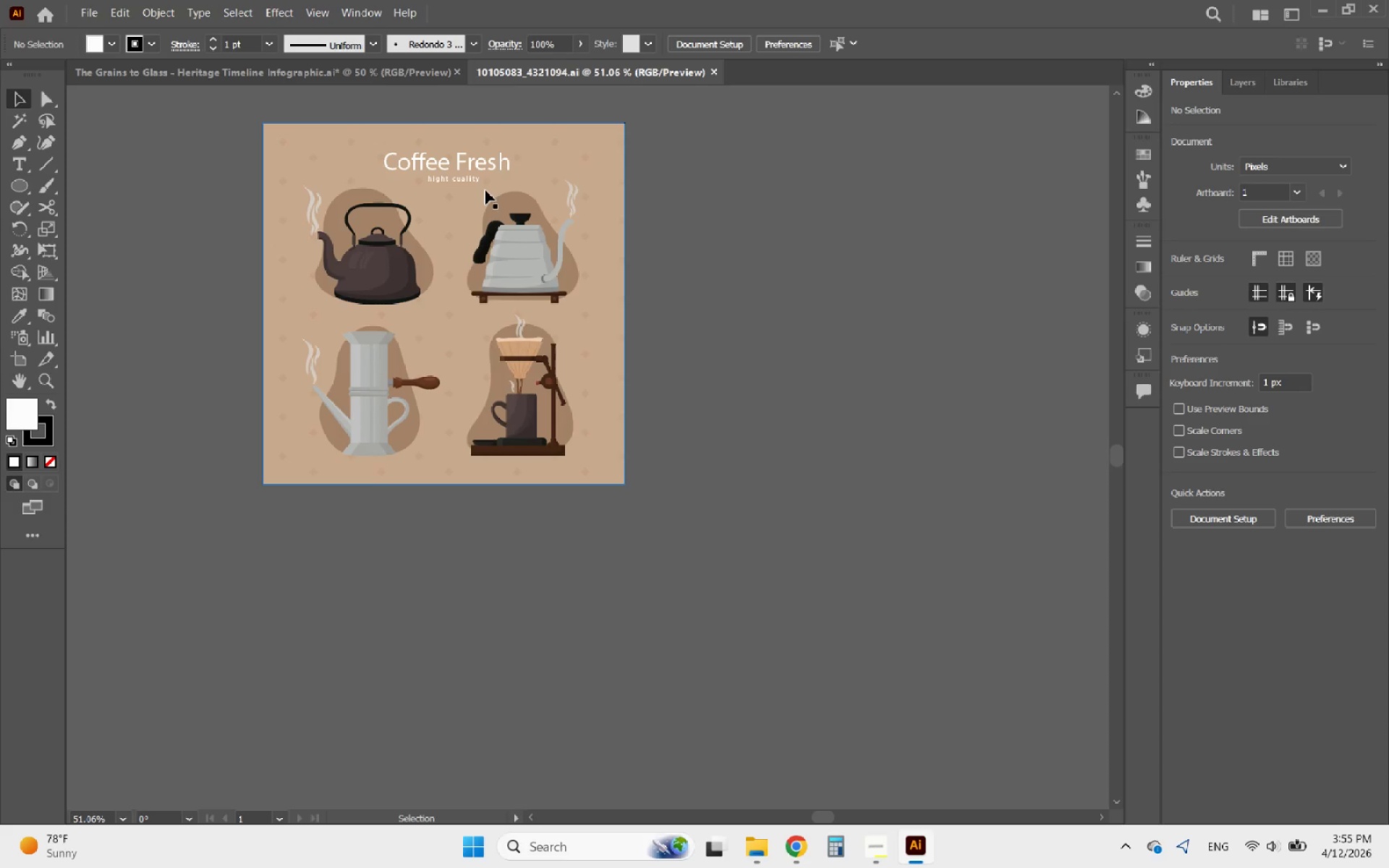 
left_click([365, 258])
 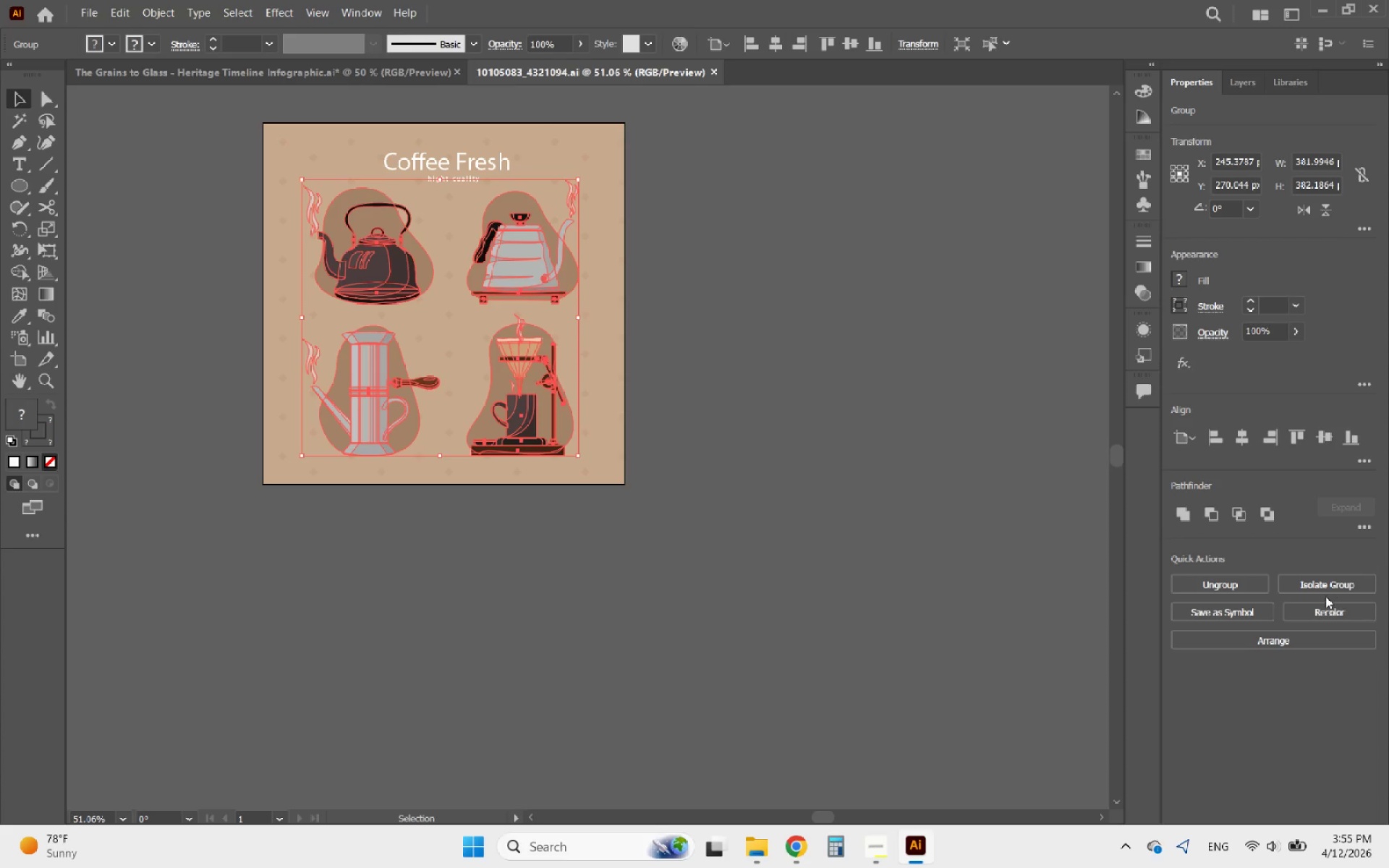 
left_click([1228, 589])
 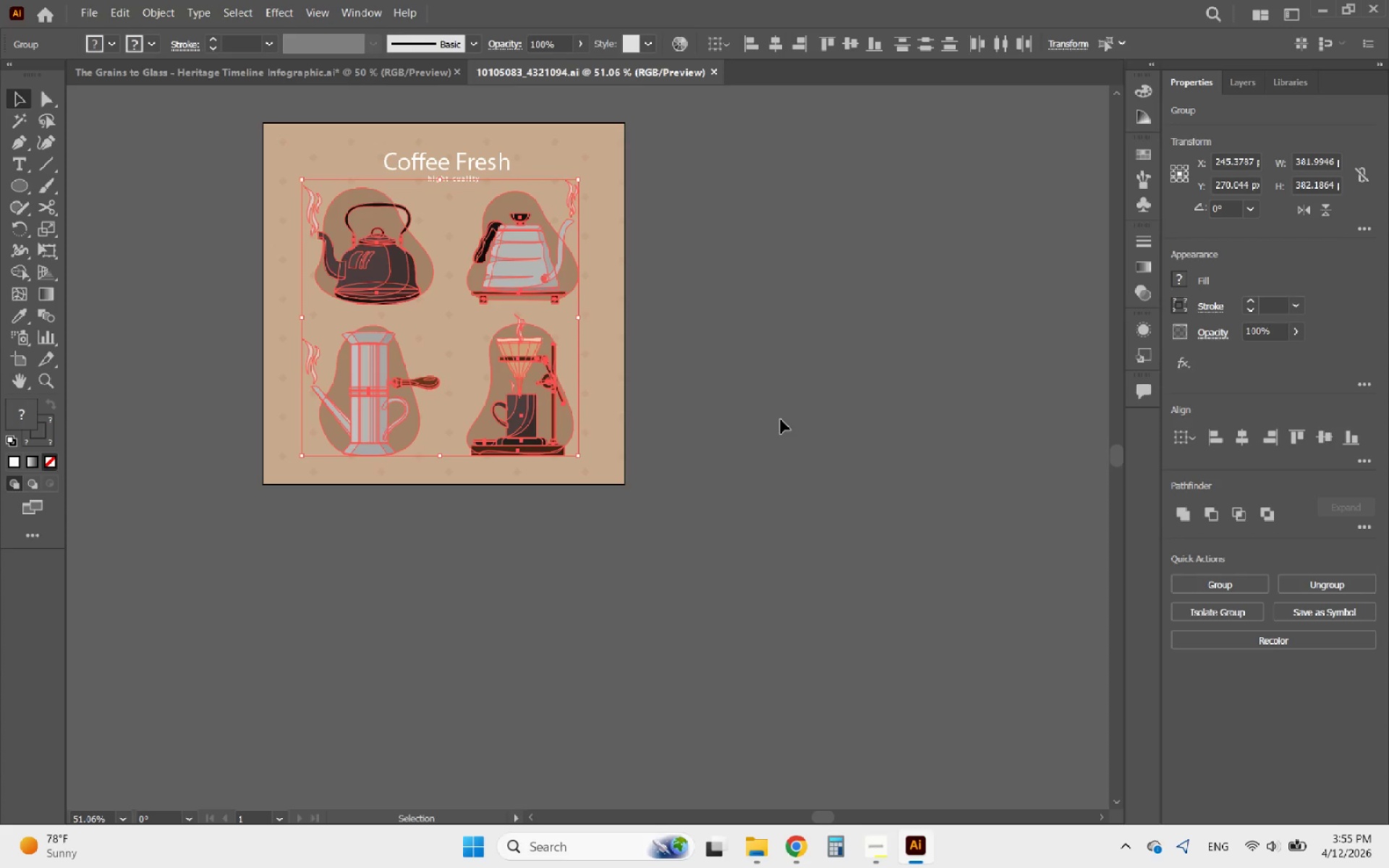 
left_click([776, 412])
 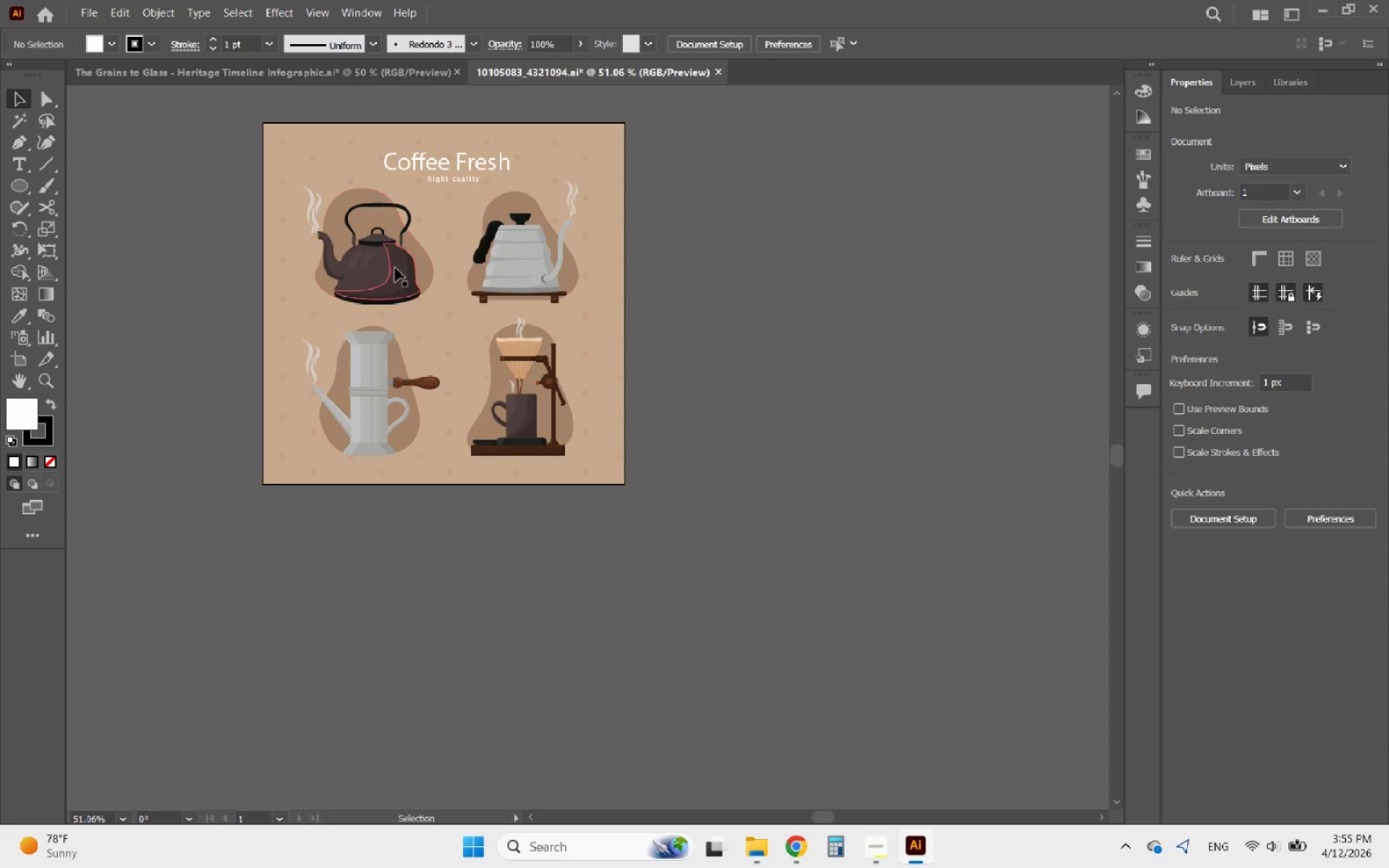 
left_click([383, 268])
 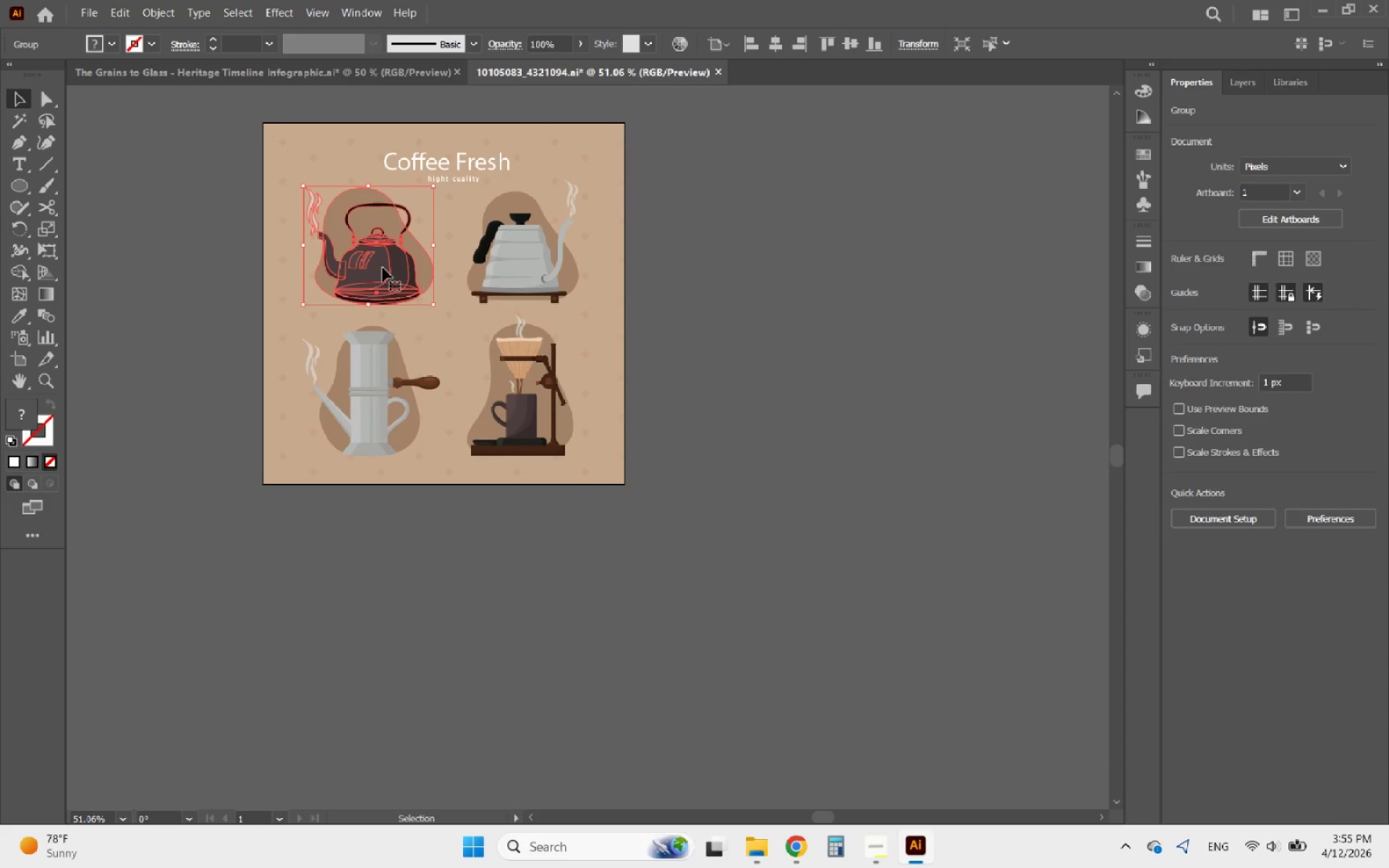 
hold_key(key=AltLeft, duration=1.23)
scroll: coordinate [294, 190], scroll_direction: up, amount: 2.0
 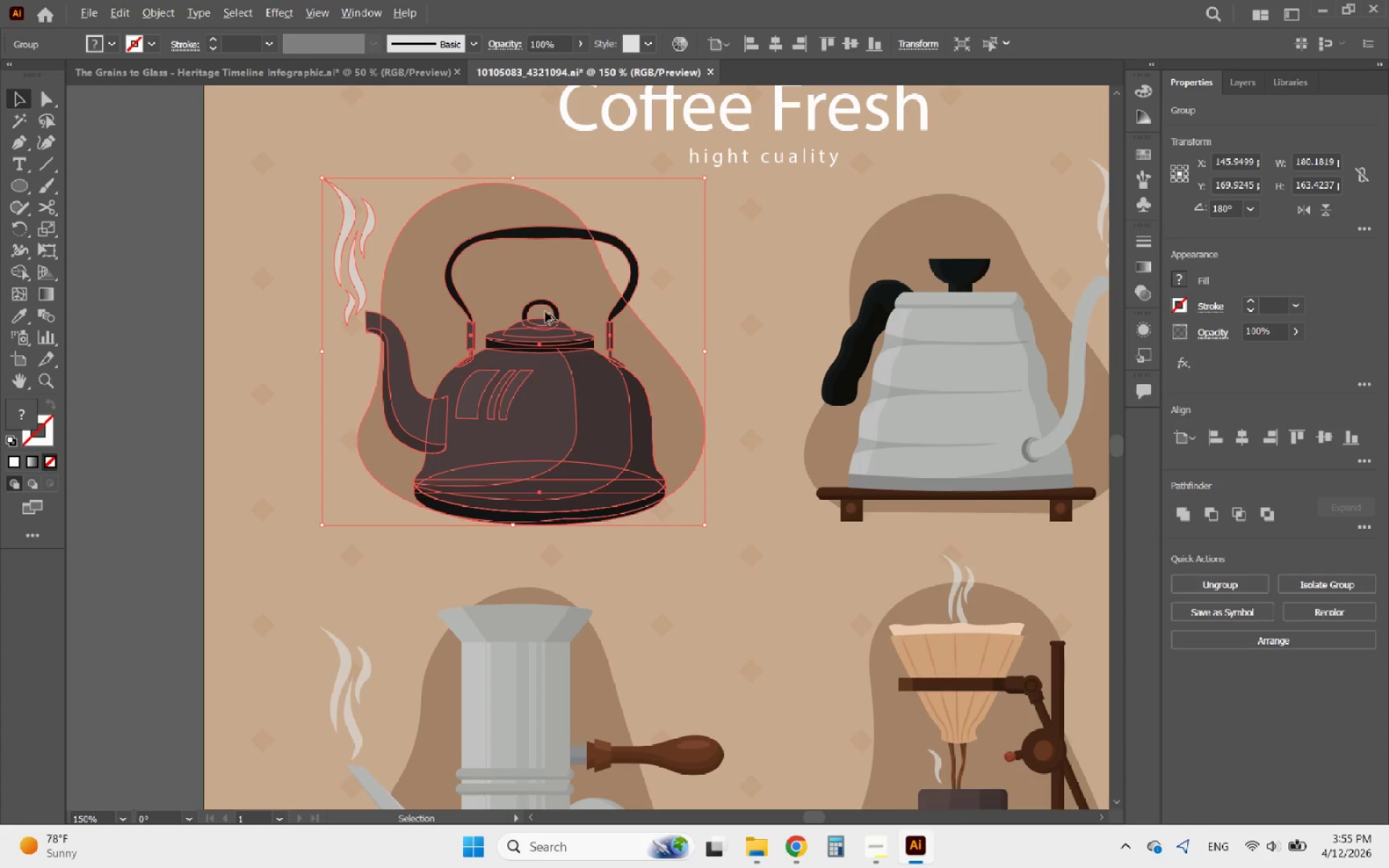 
scroll: coordinate [552, 313], scroll_direction: down, amount: 1.0
 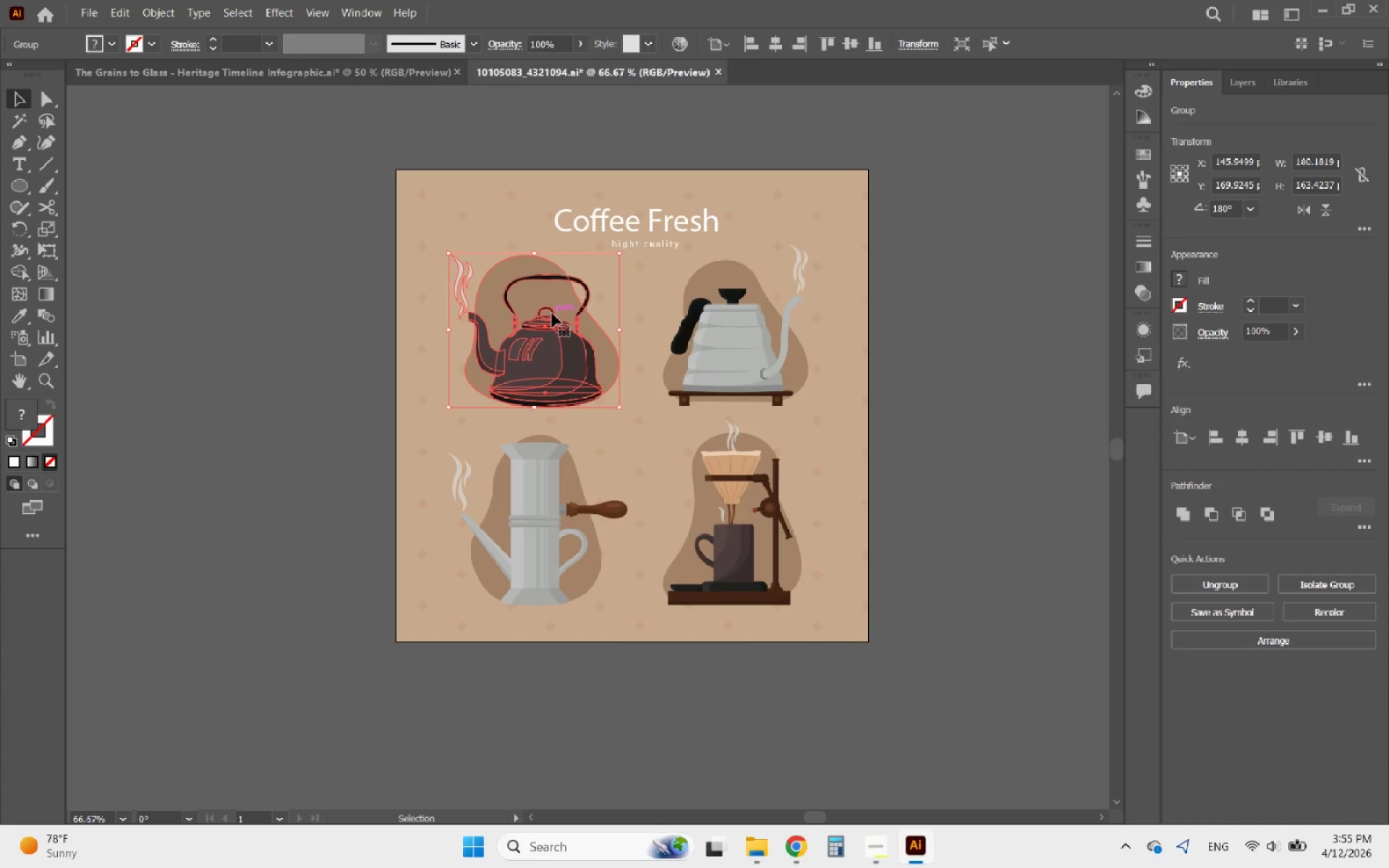 
key(Control+C)
 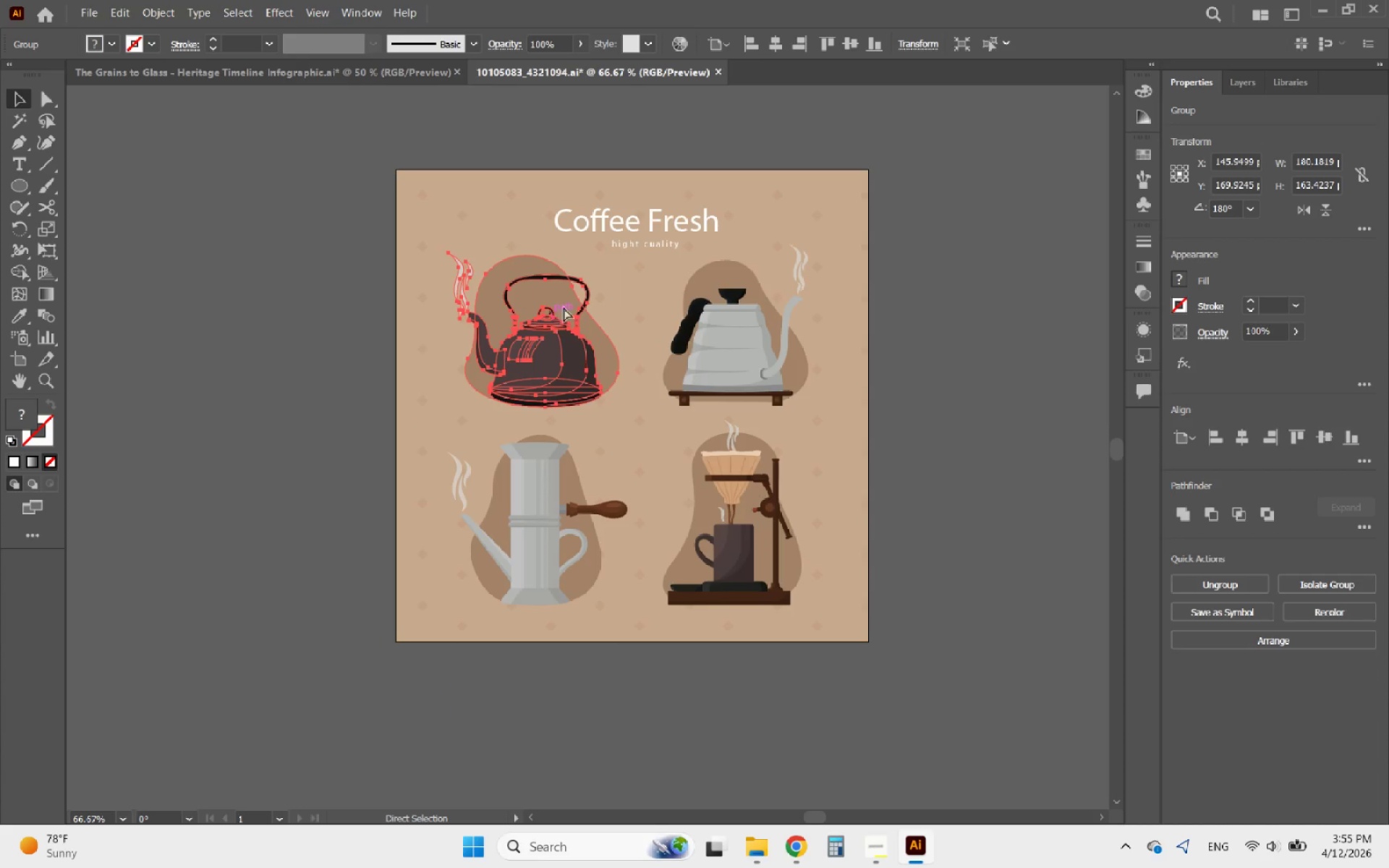 
key(Control+C)
 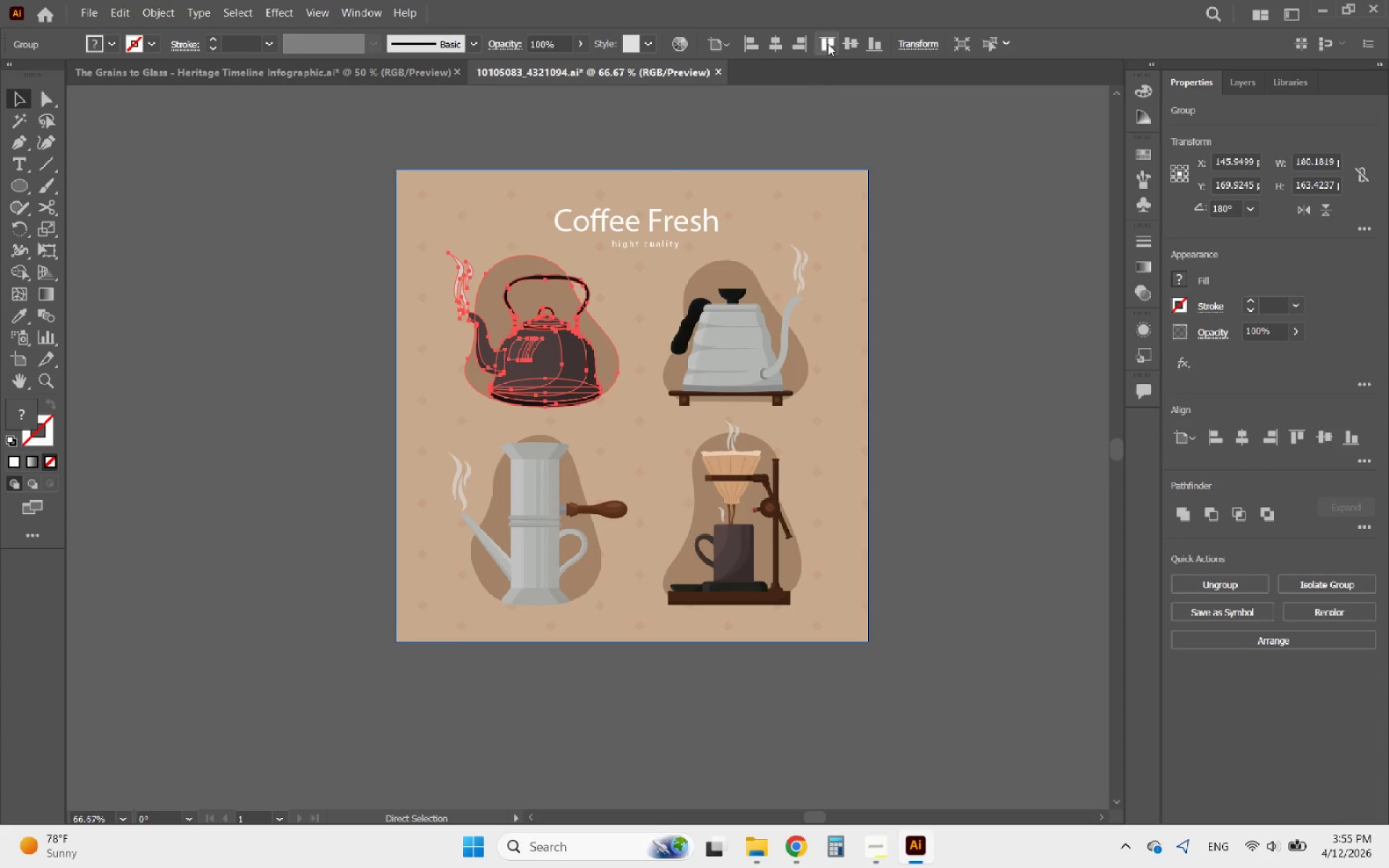 
key(Control+C)
 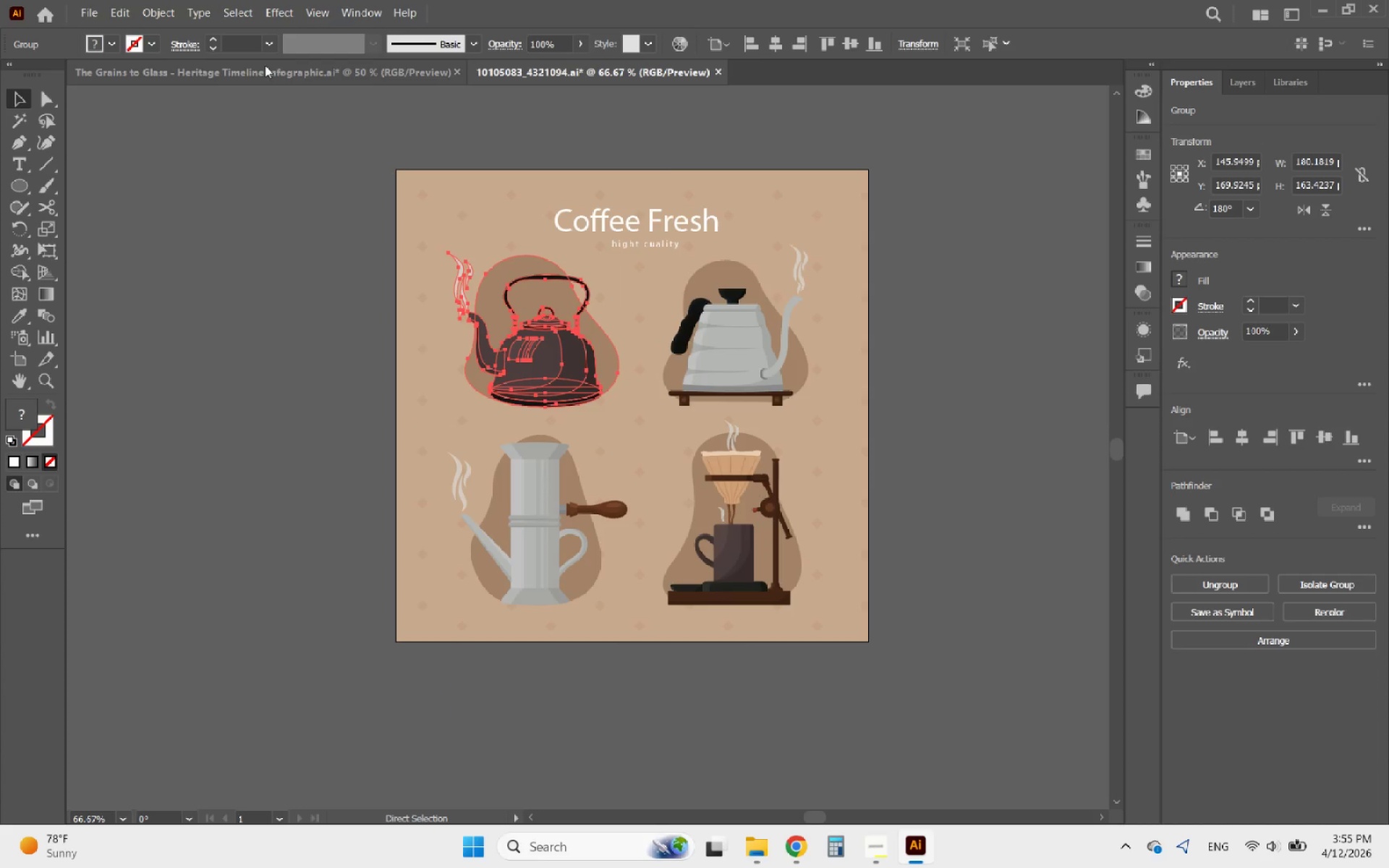 
left_click([271, 64])
 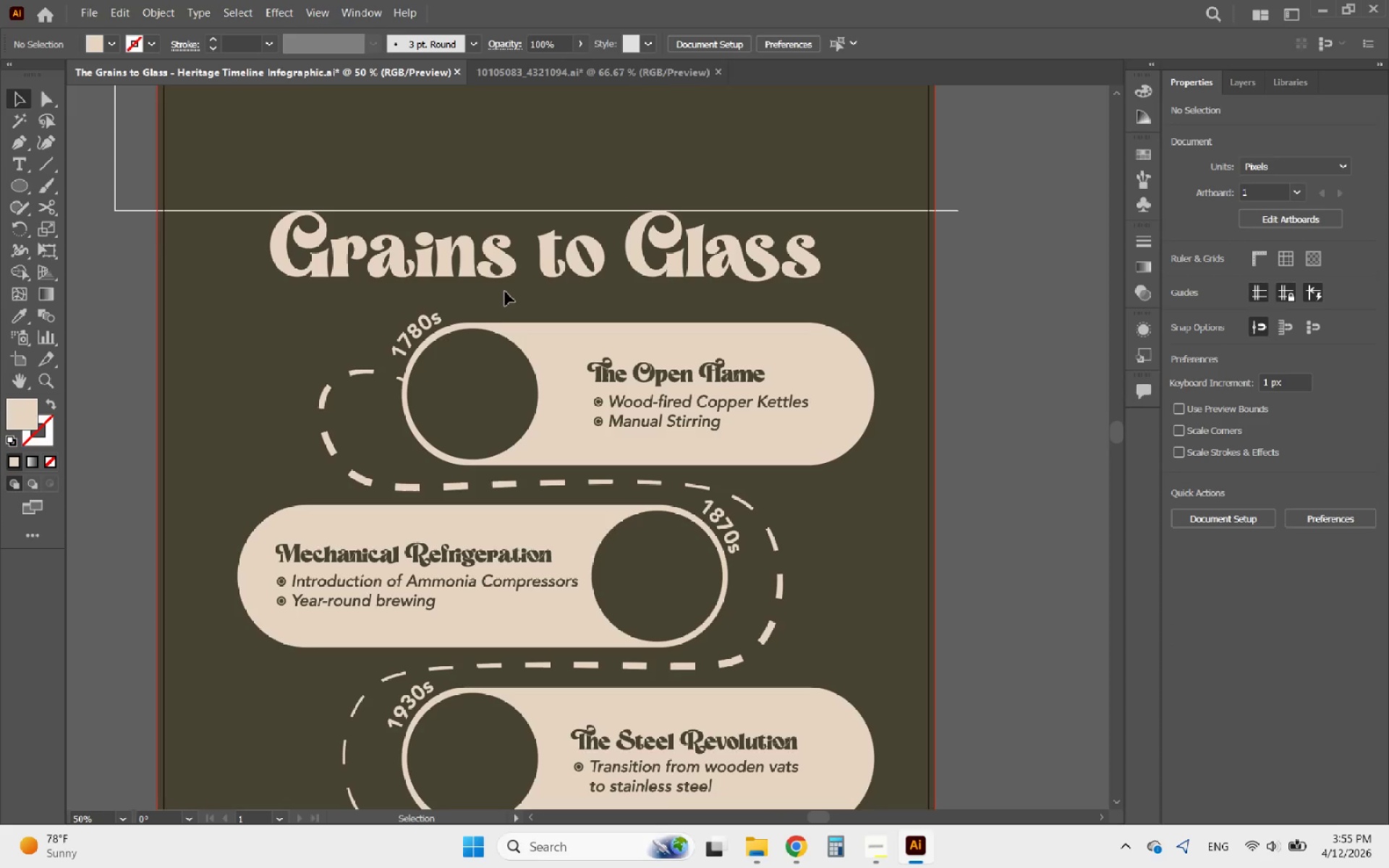 
hold_key(key=AltLeft, duration=0.36)
scroll: coordinate [505, 292], scroll_direction: down, amount: 5.0
 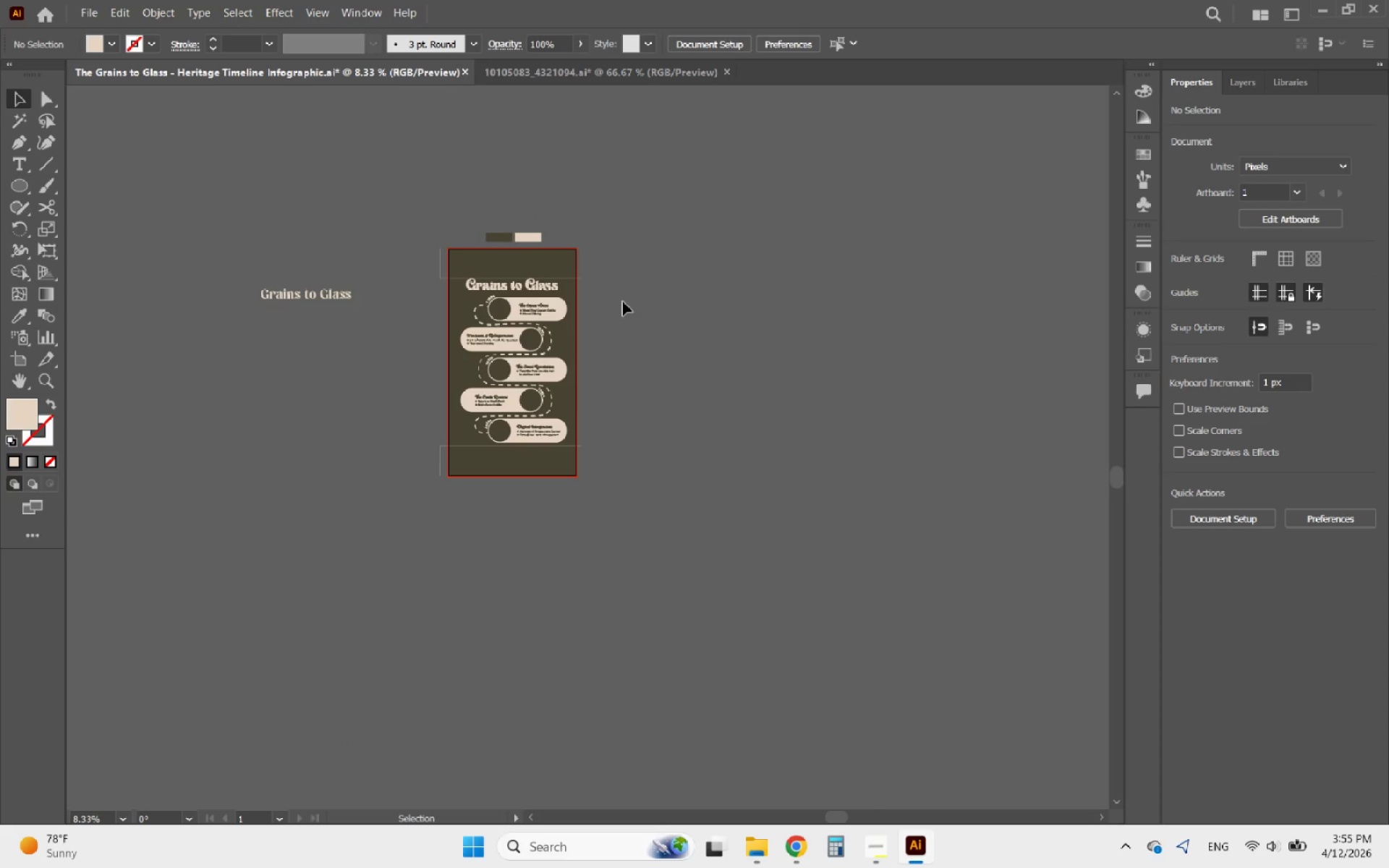 
key(Control+V)
 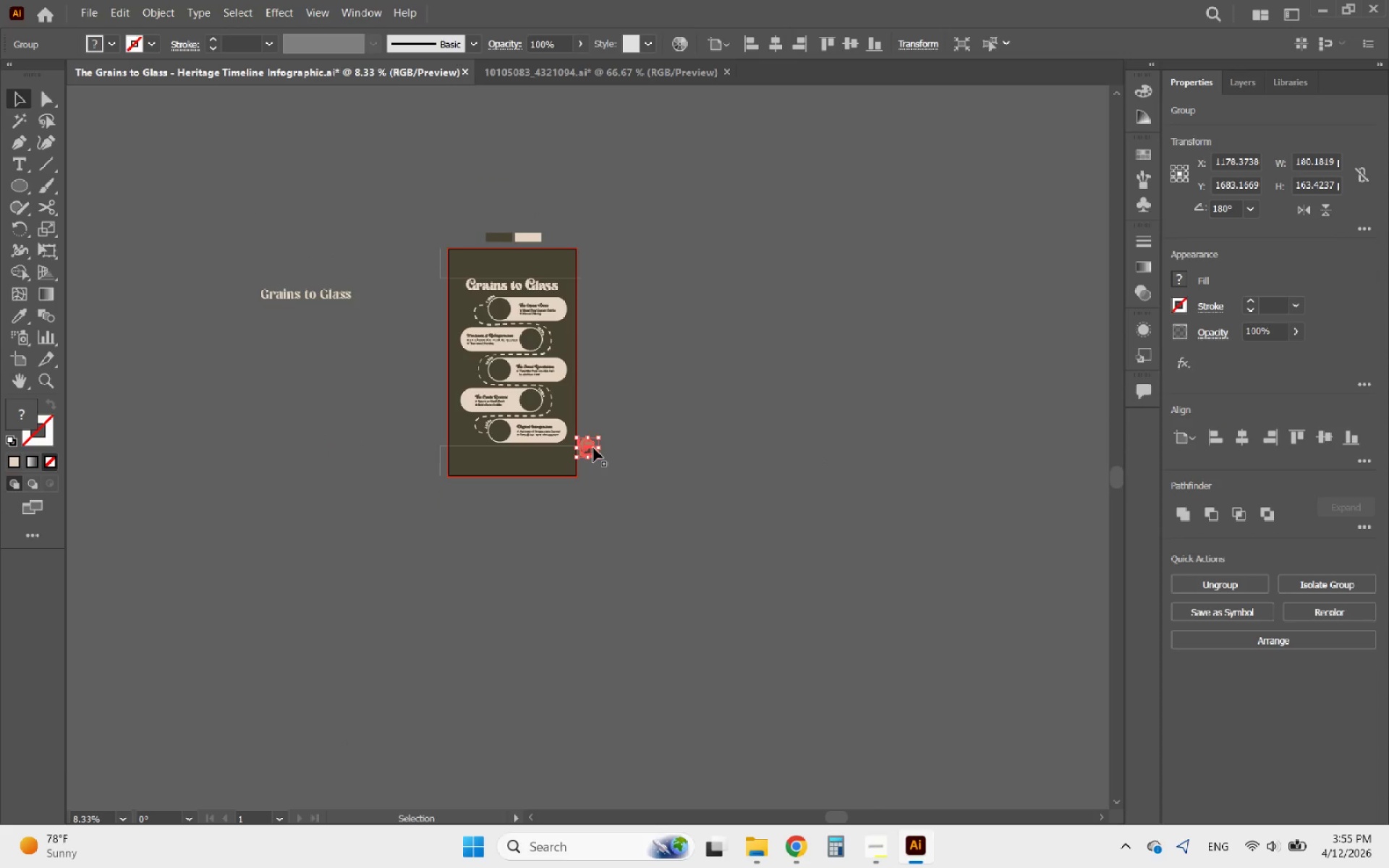 
left_click_drag(start_coordinate=[593, 448], to_coordinate=[605, 287])
 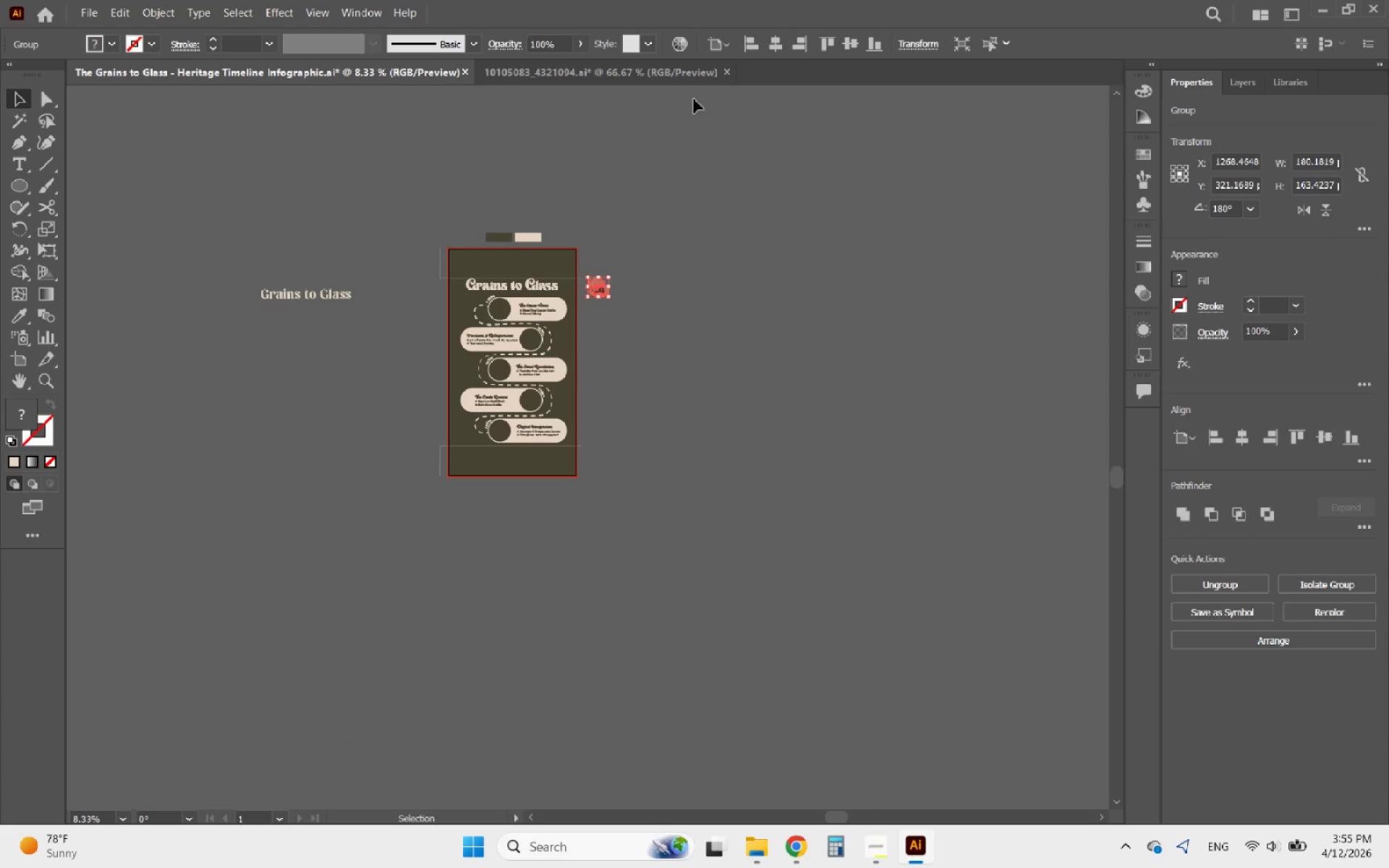 
left_click([658, 75])
 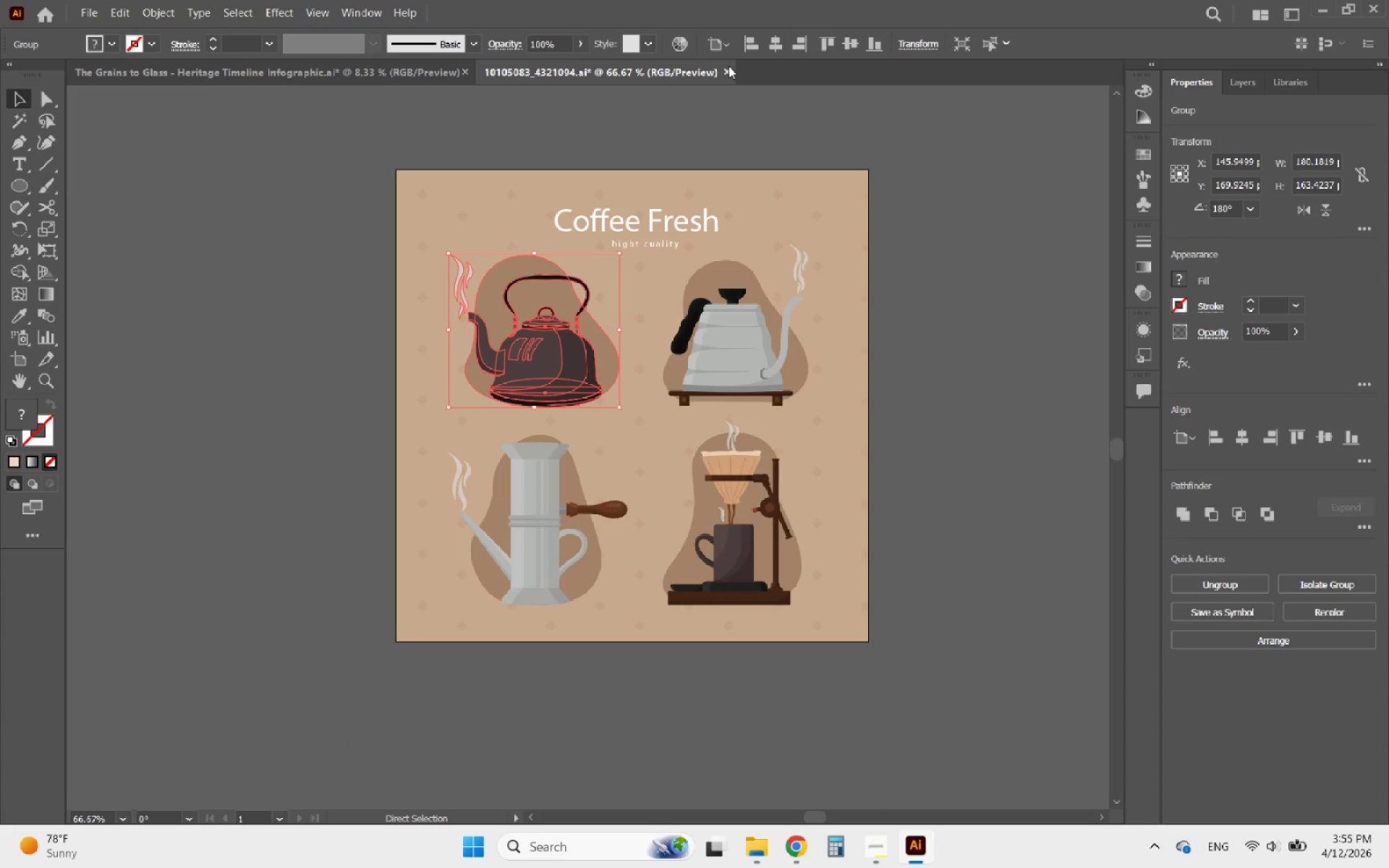 
left_click([724, 69])
 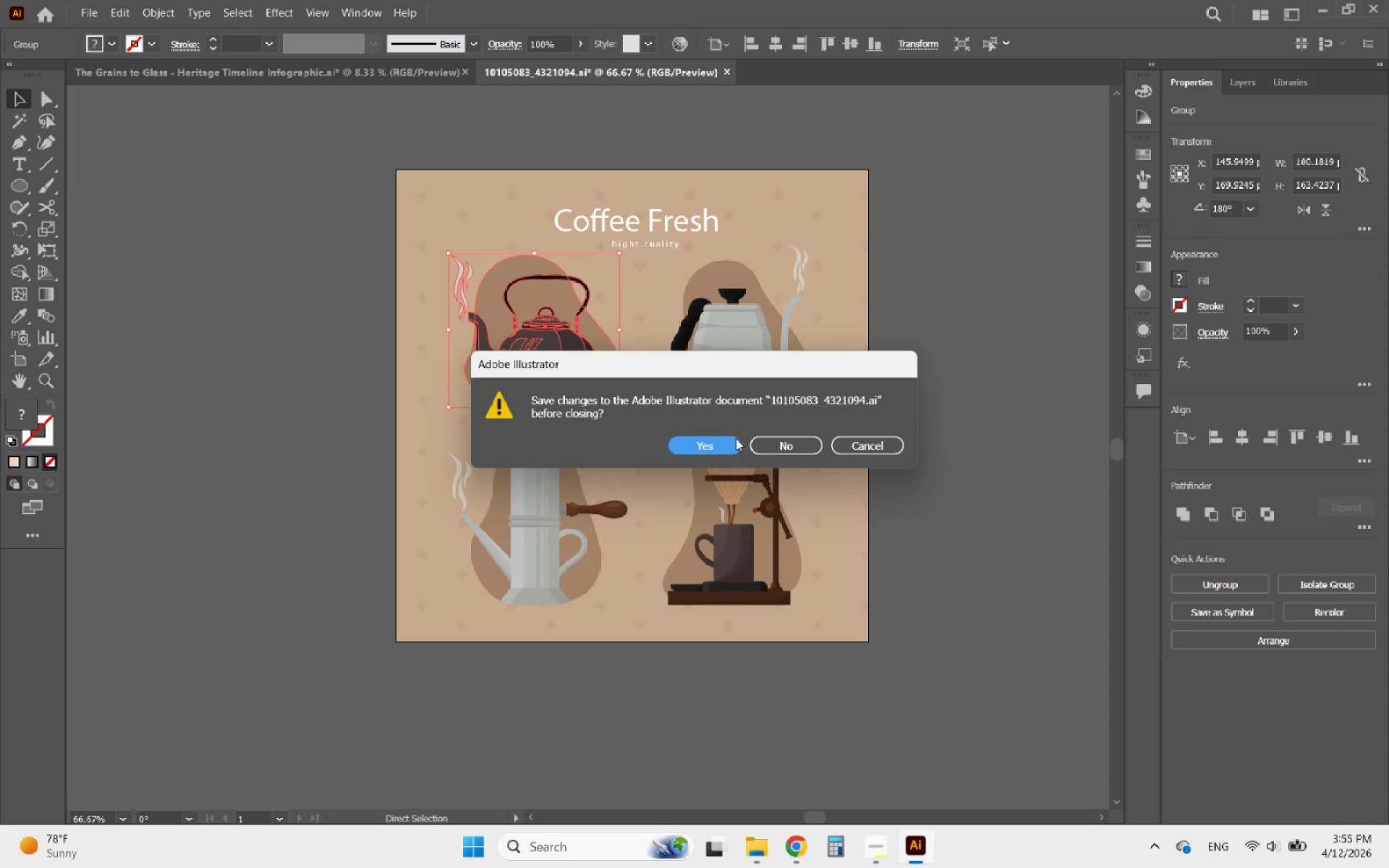 
left_click([764, 443])
 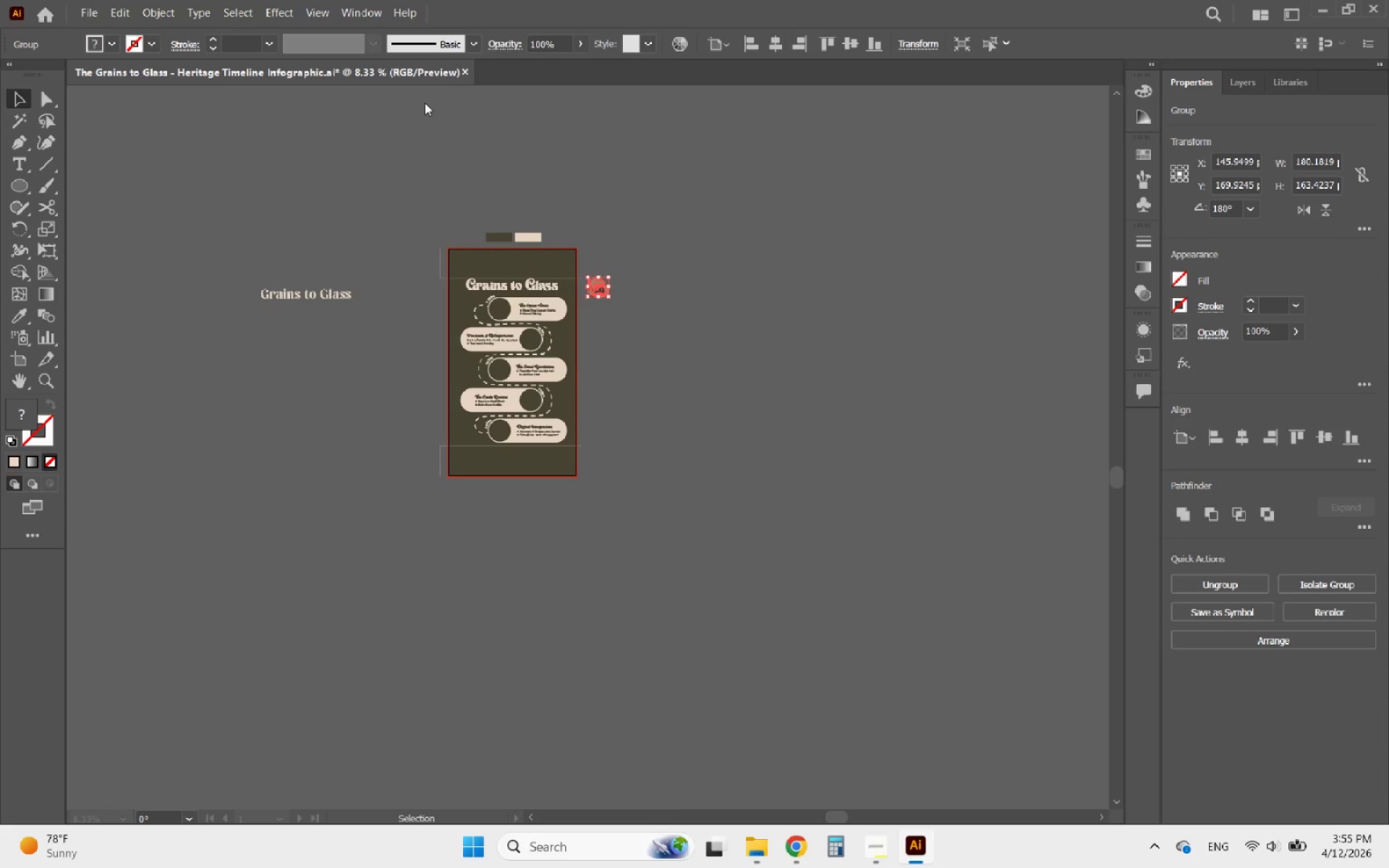 
left_click([392, 77])
 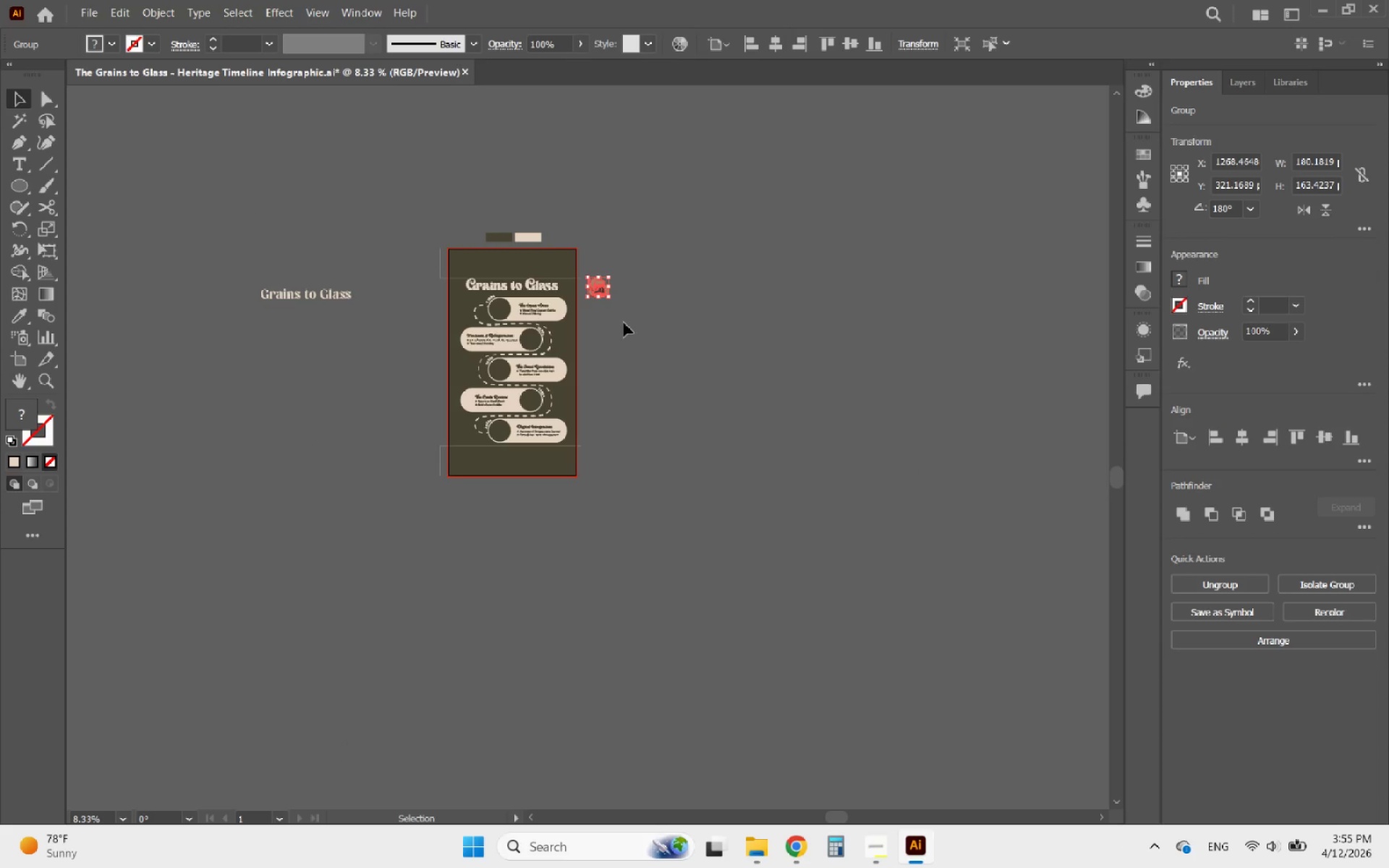 
hold_key(key=AltLeft, duration=1.44)
scroll: coordinate [666, 305], scroll_direction: up, amount: 7.0
 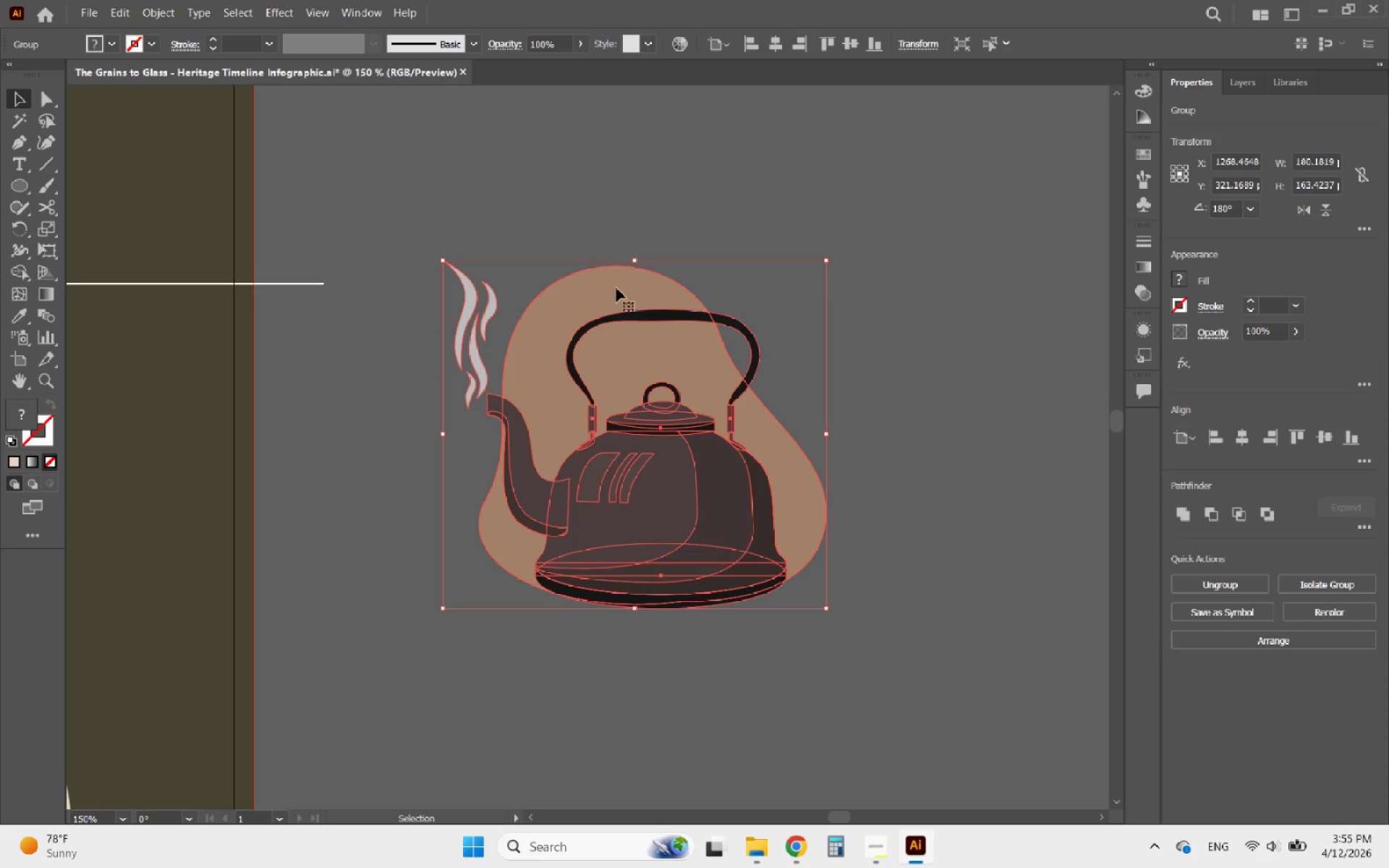 
double_click([616, 288])
 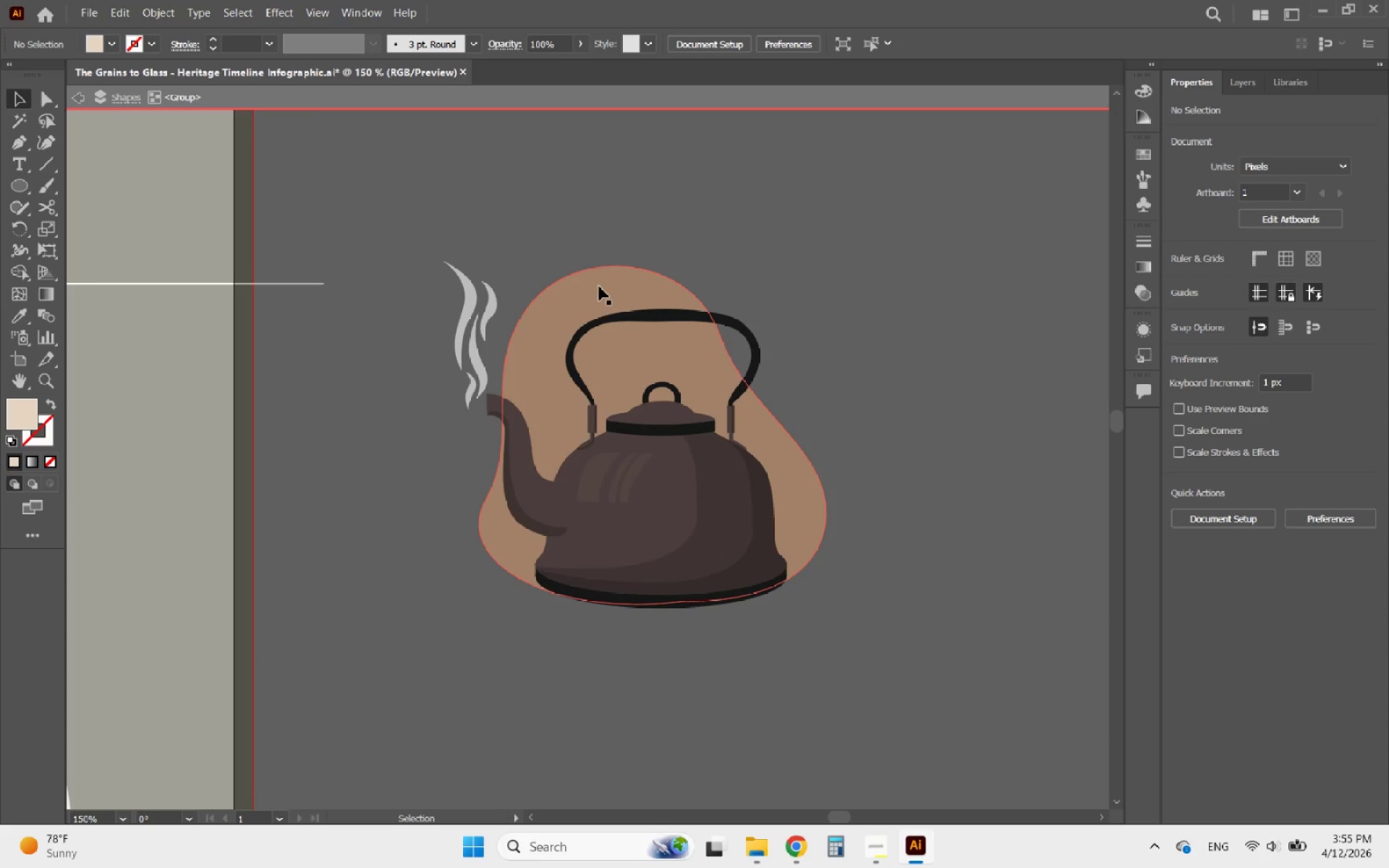 
triple_click([596, 286])
 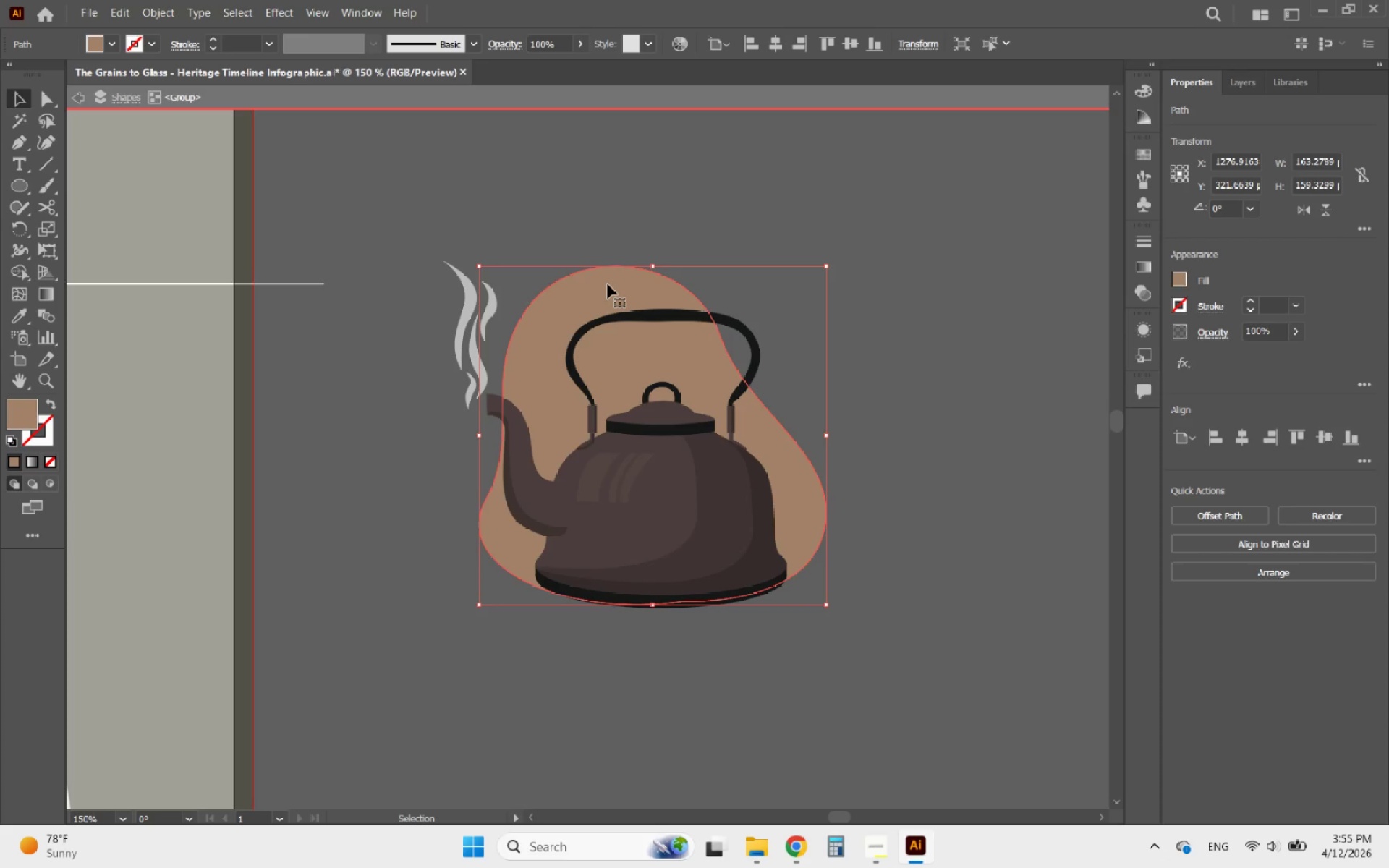 
key(Delete)
 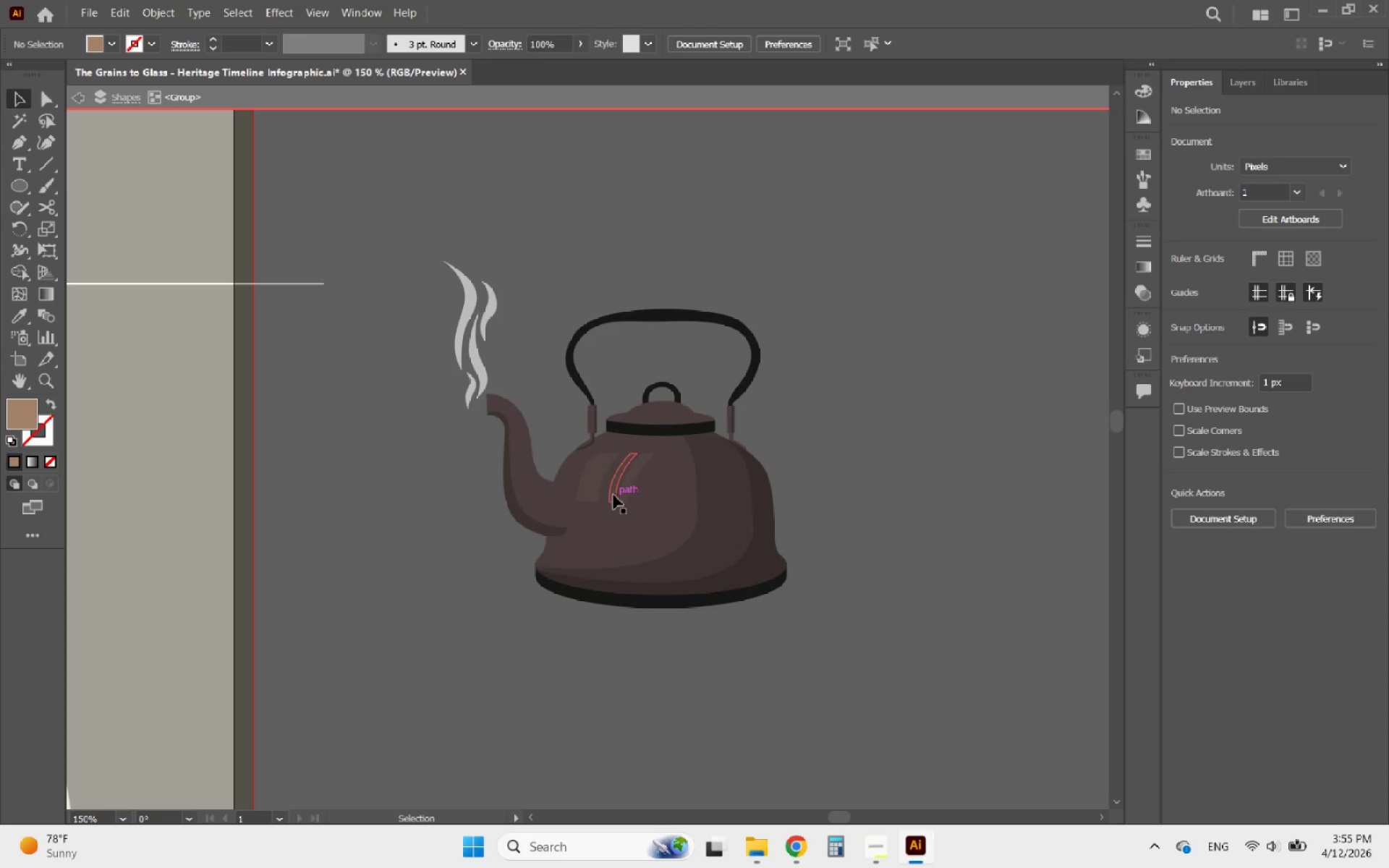 
left_click([611, 487])
 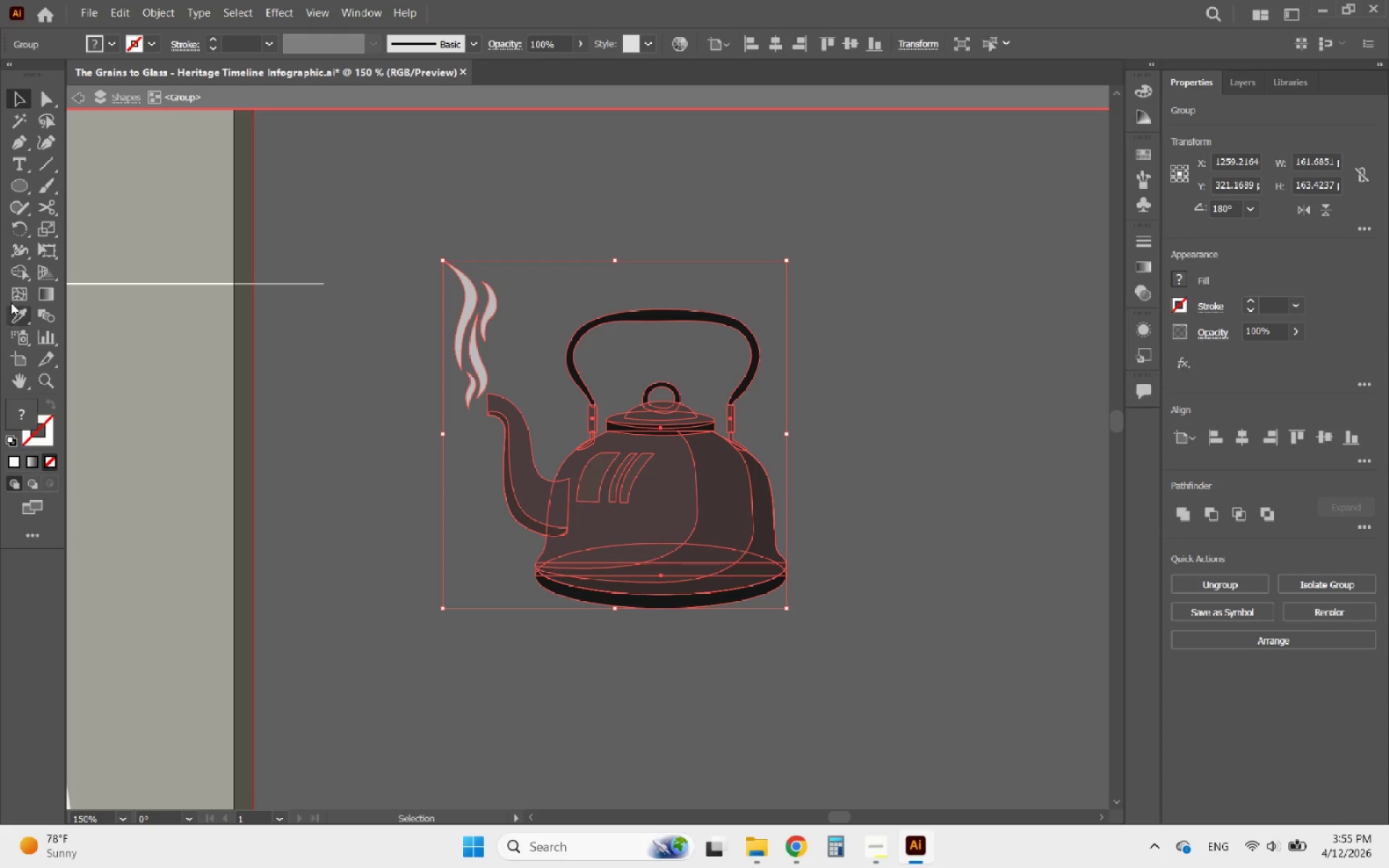 
wait(5.98)
 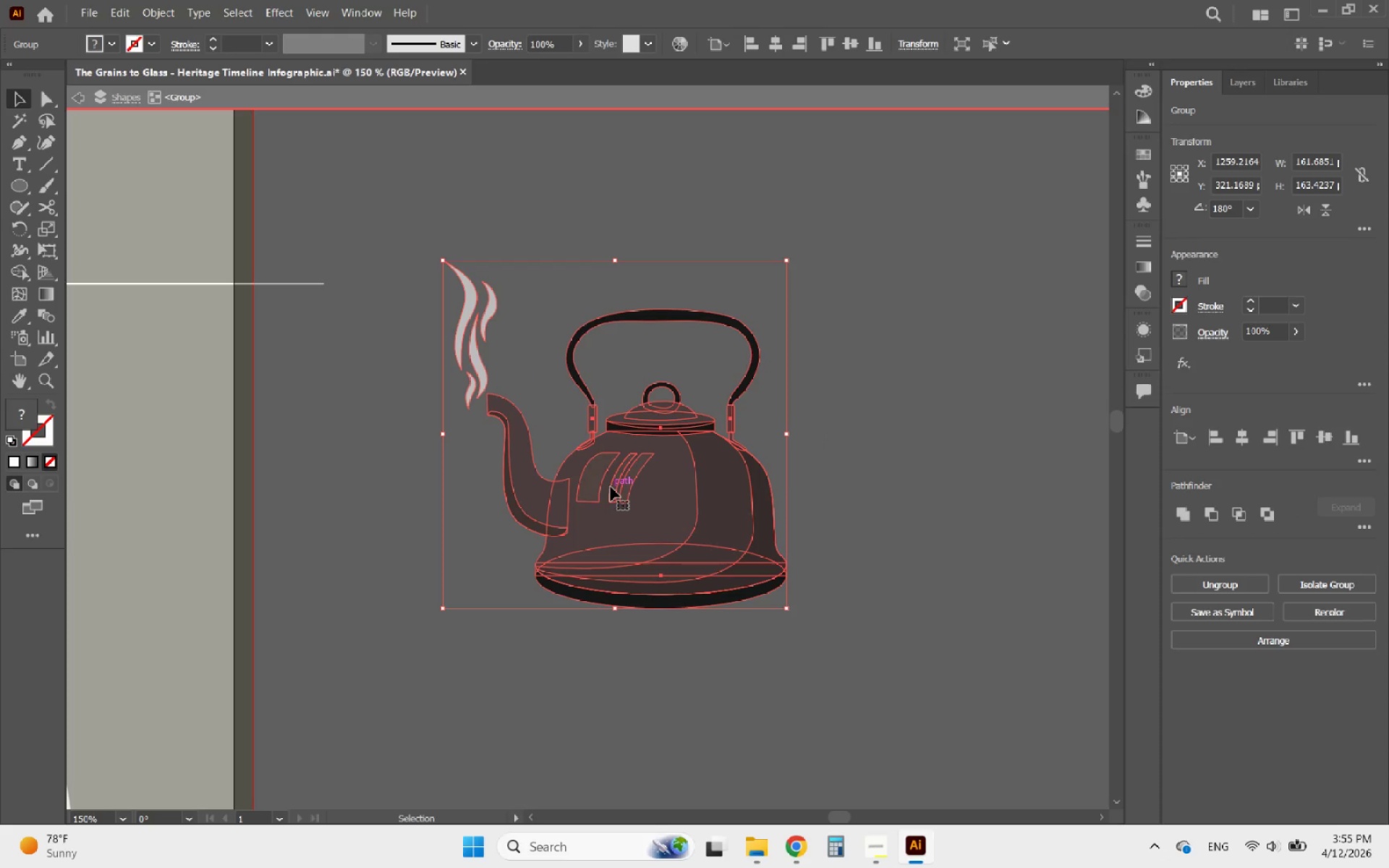 
left_click([14, 273])
 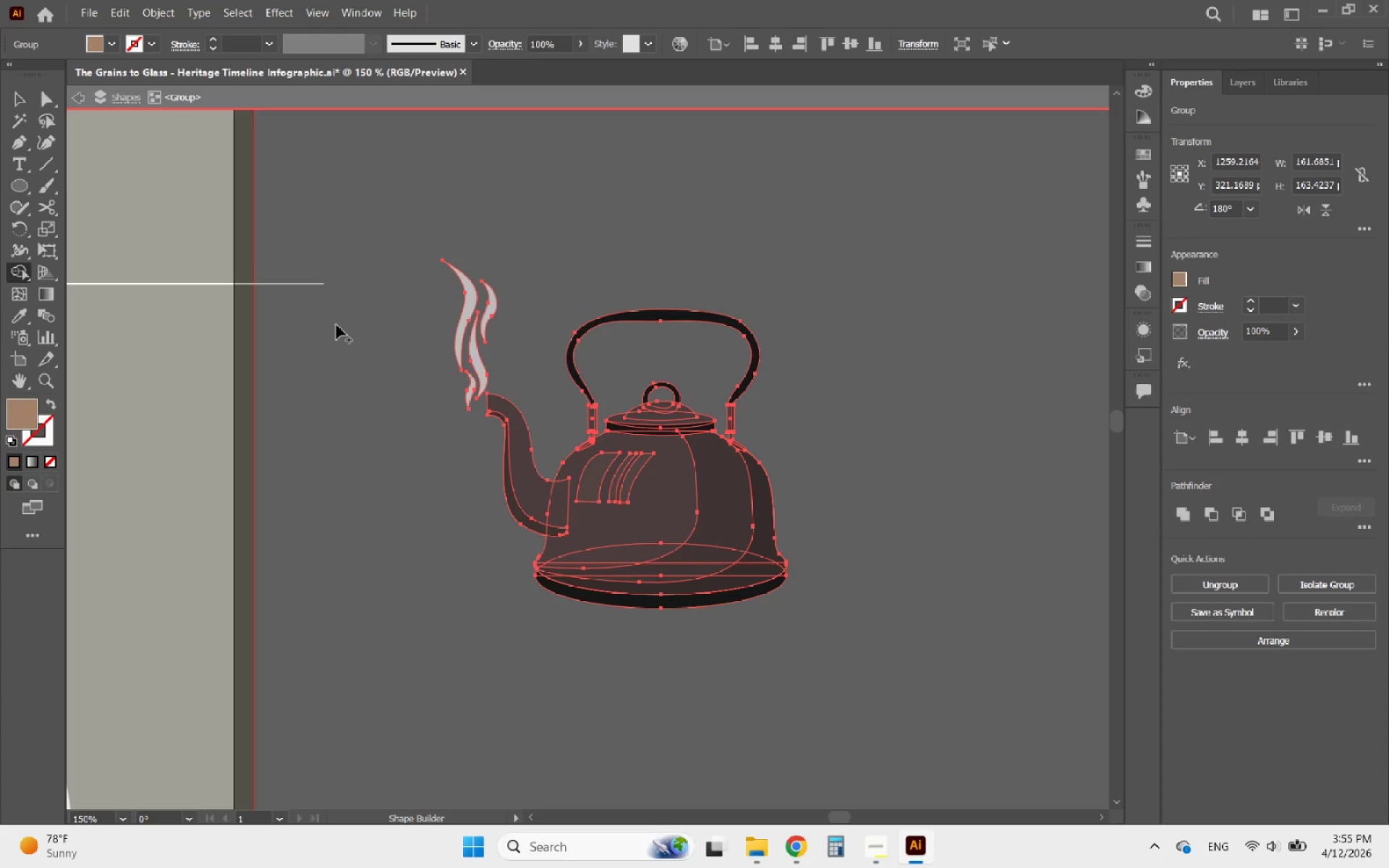 
hold_key(key=AltLeft, duration=0.47)
scroll: coordinate [426, 310], scroll_direction: up, amount: 3.0
 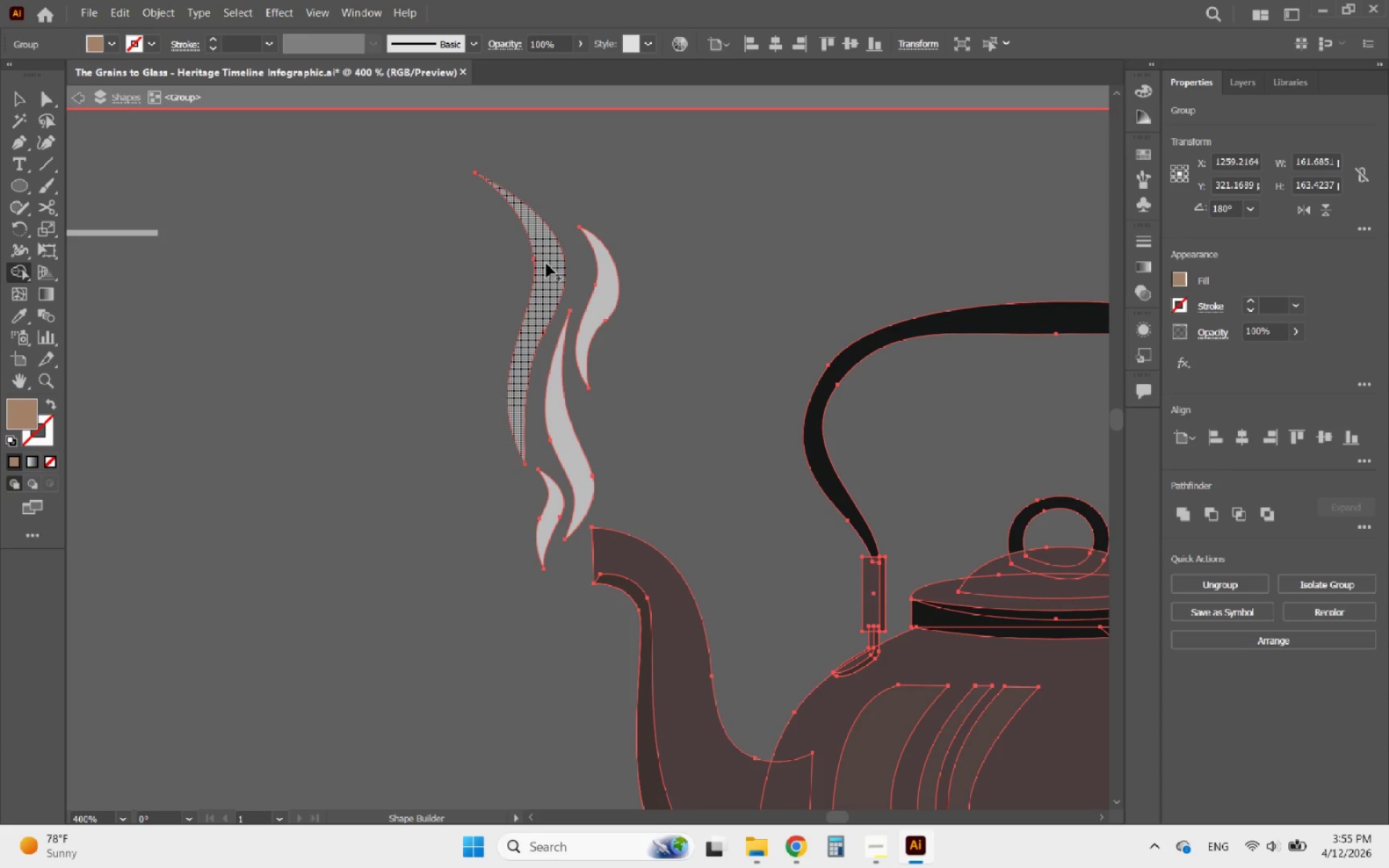 
left_click_drag(start_coordinate=[546, 263], to_coordinate=[597, 323])
 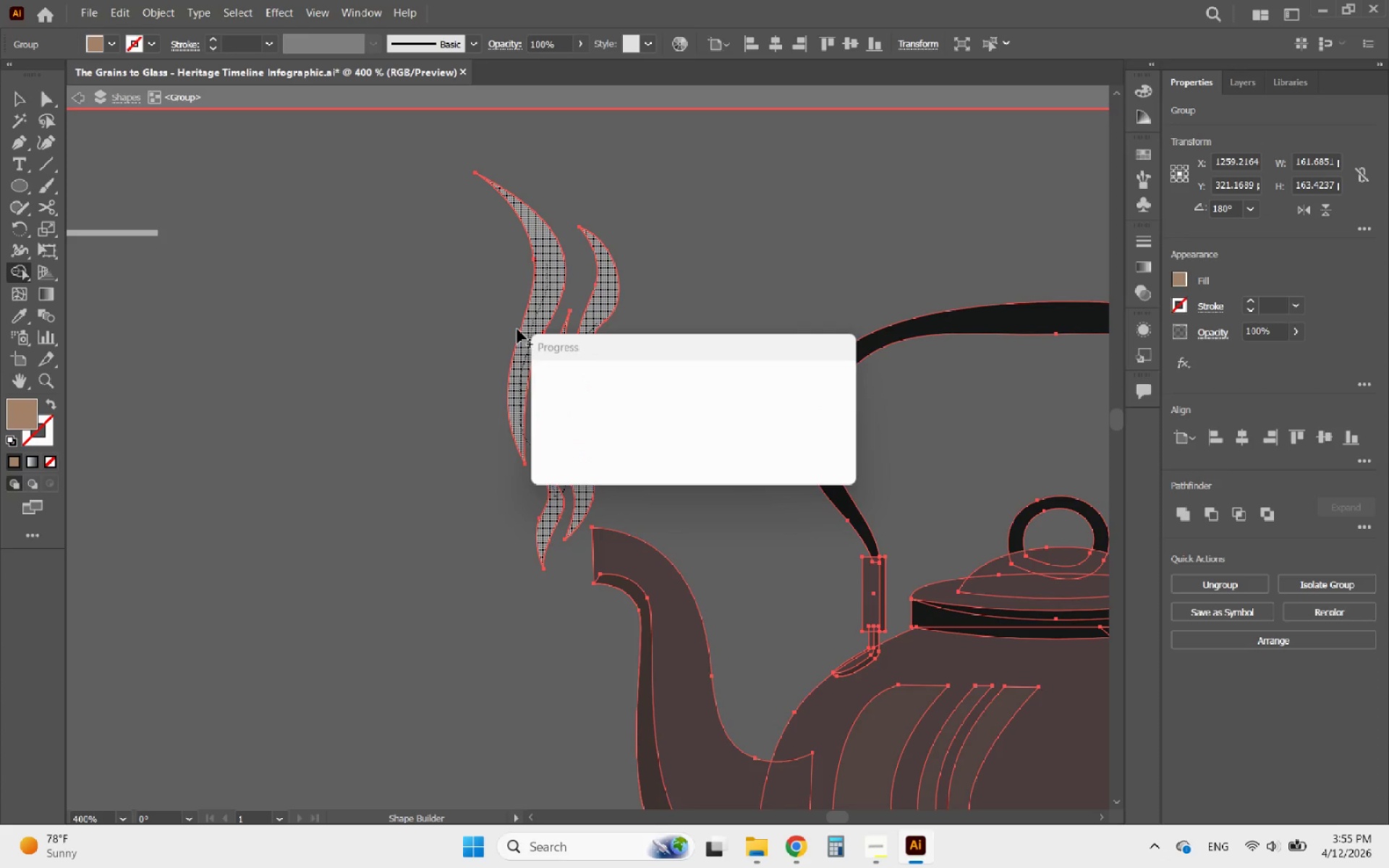 
hold_key(key=AltLeft, duration=1.81)
scroll: coordinate [279, 345], scroll_direction: down, amount: 2.0
 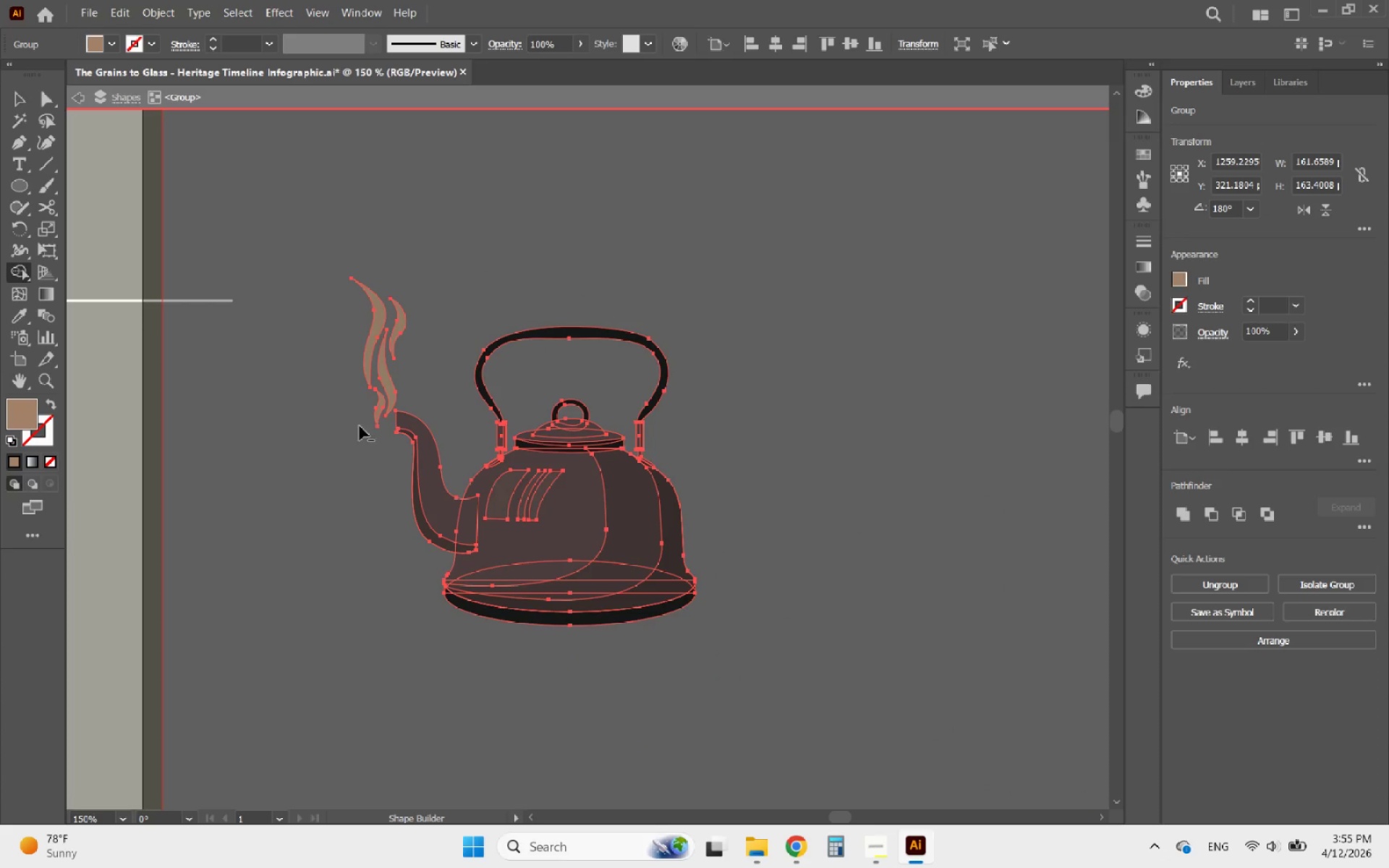 
scroll: coordinate [446, 478], scroll_direction: up, amount: 2.0
 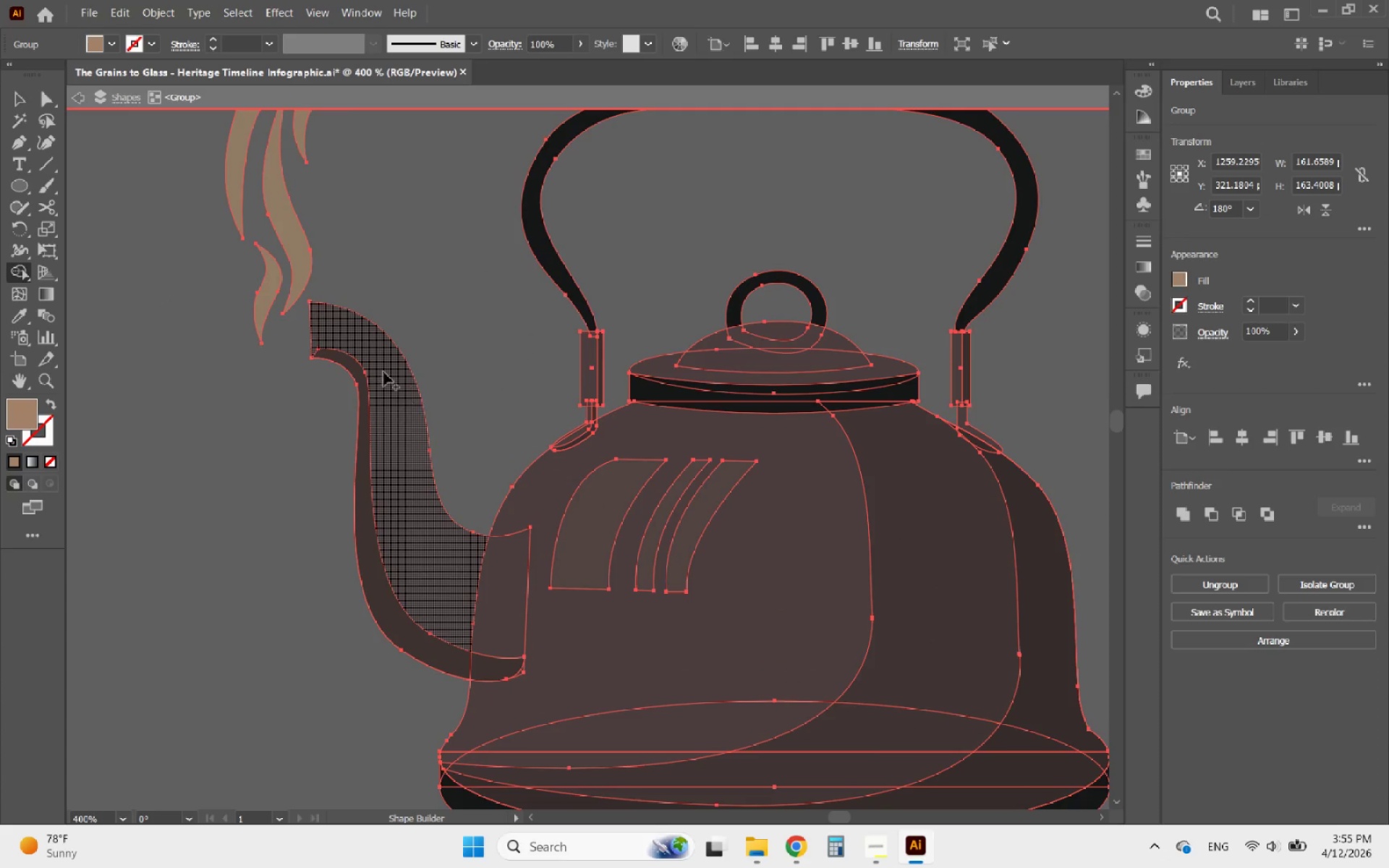 
left_click_drag(start_coordinate=[380, 370], to_coordinate=[365, 446])
 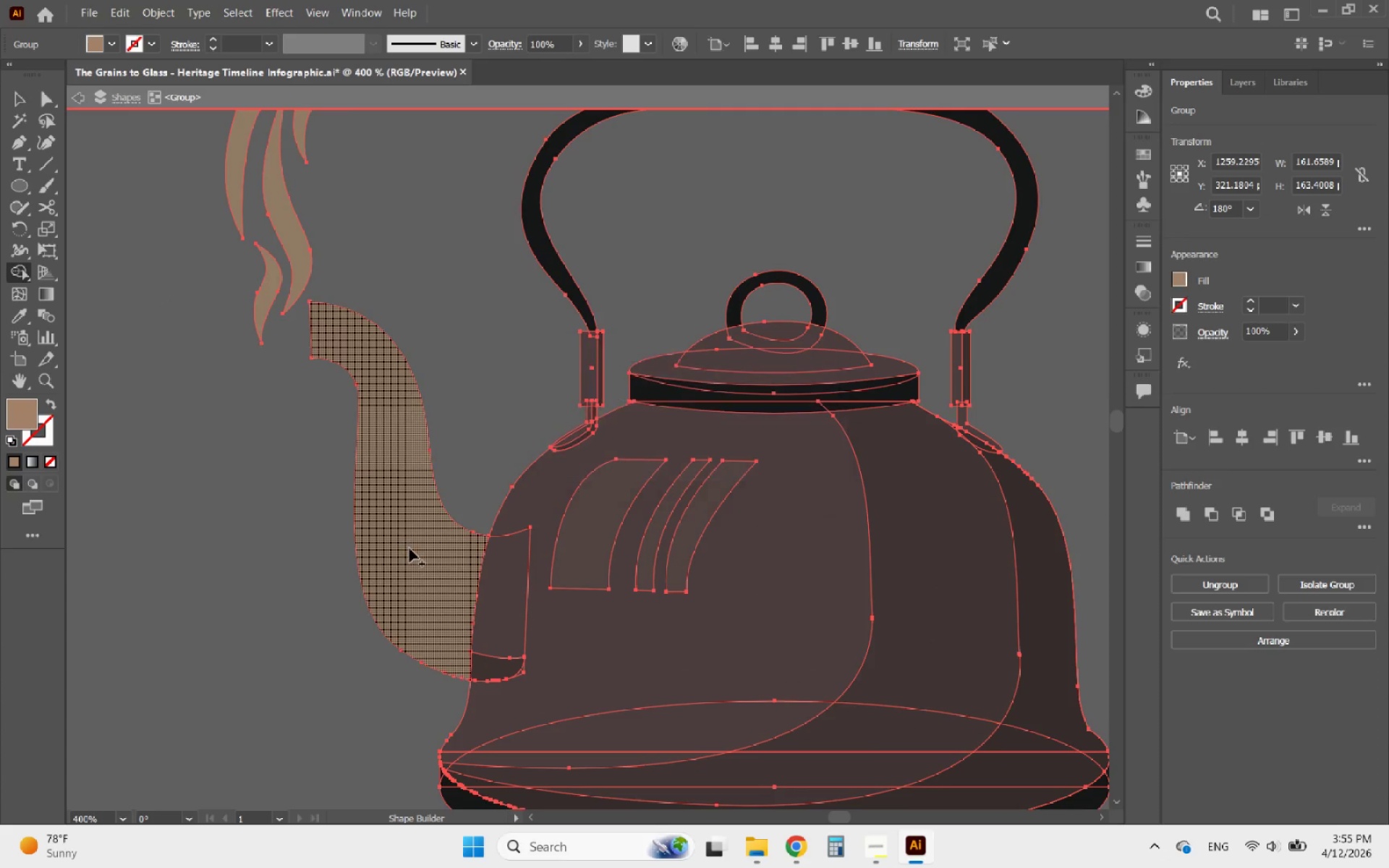 
left_click_drag(start_coordinate=[409, 548], to_coordinate=[505, 659])
 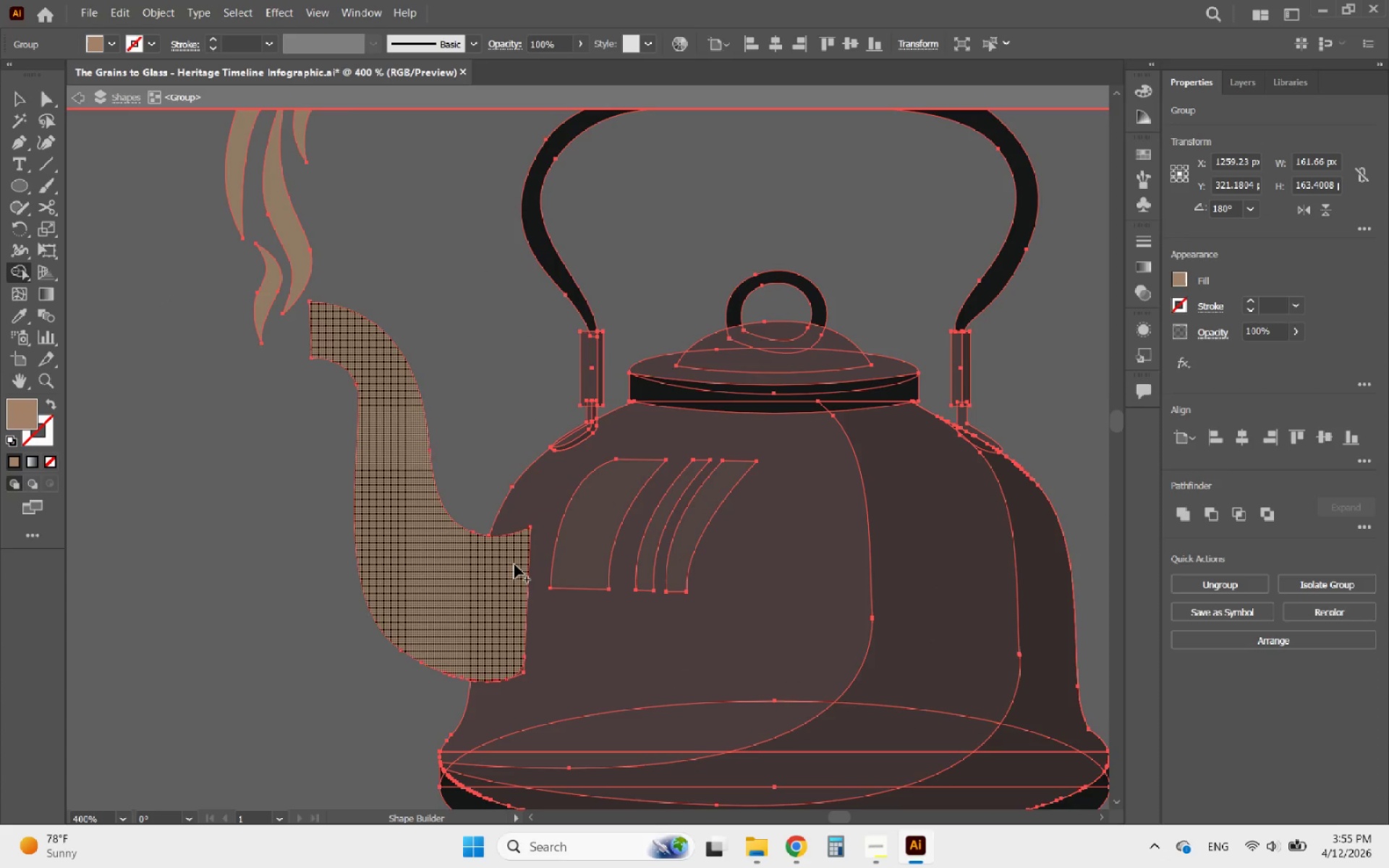 
left_click_drag(start_coordinate=[514, 562], to_coordinate=[577, 436])
 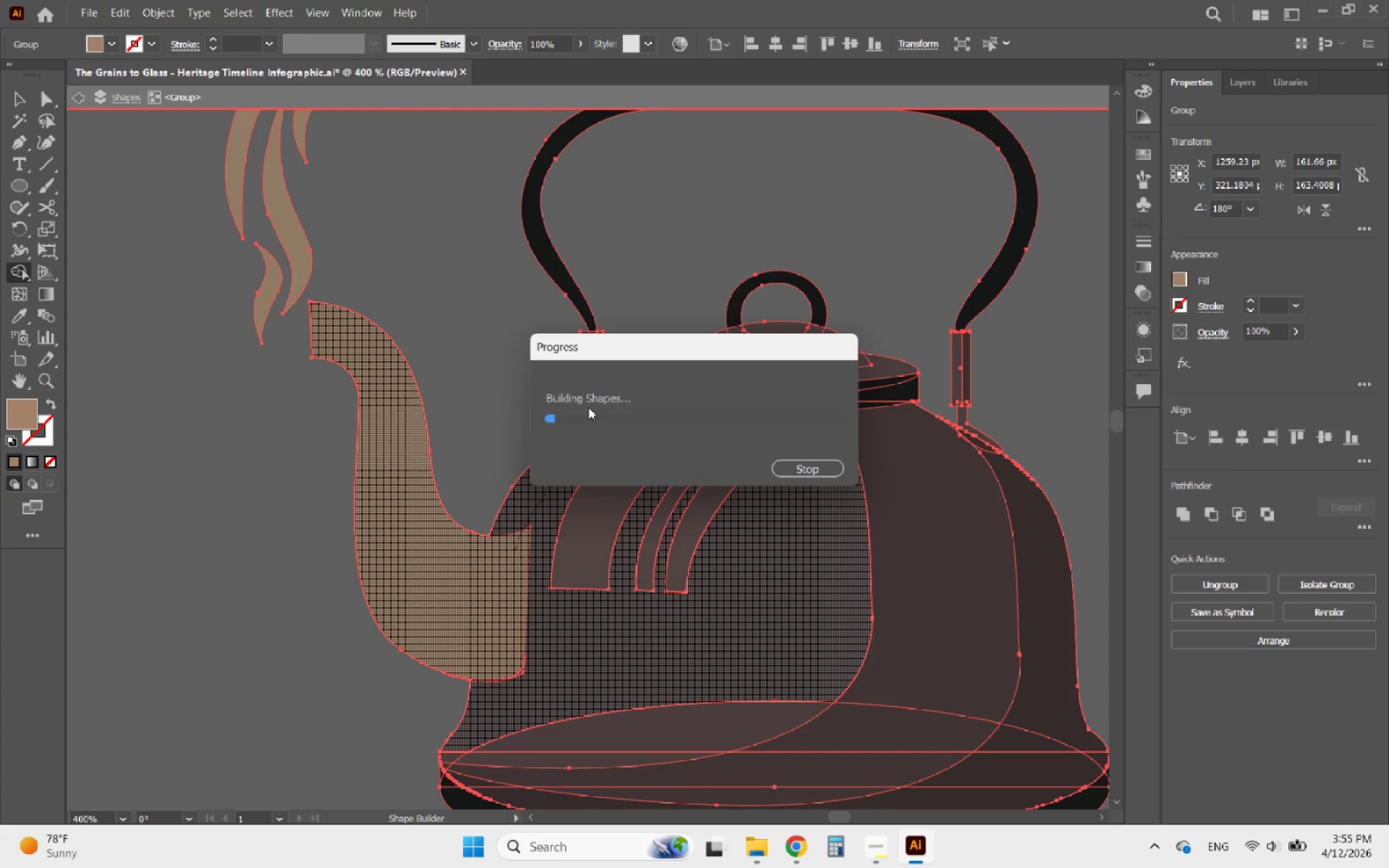 
hold_key(key=AltLeft, duration=0.69)
scroll: coordinate [595, 387], scroll_direction: up, amount: 5.0
 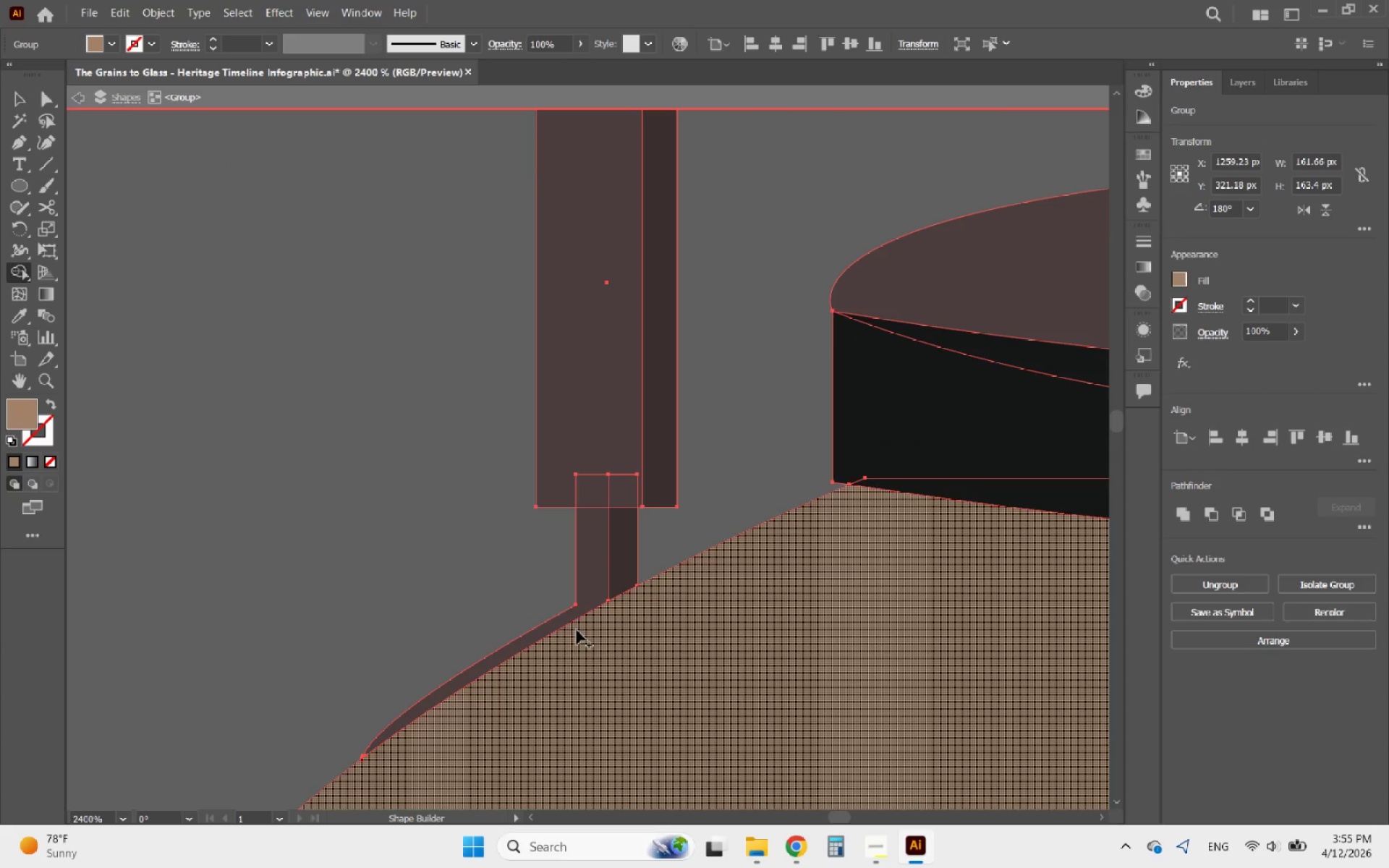 
left_click_drag(start_coordinate=[563, 639], to_coordinate=[646, 474])
 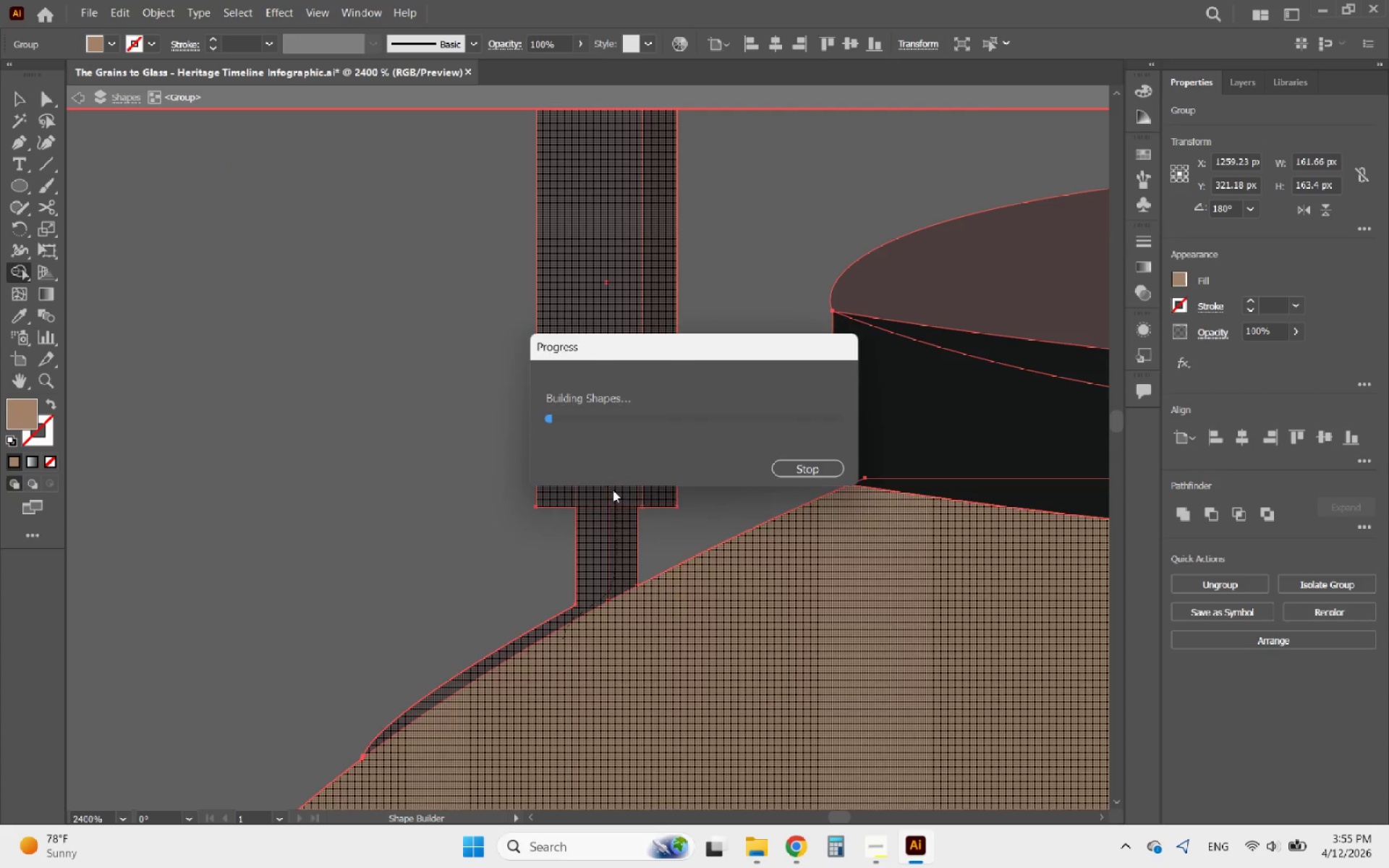 
hold_key(key=AltLeft, duration=1.33)
scroll: coordinate [555, 510], scroll_direction: down, amount: 4.0
 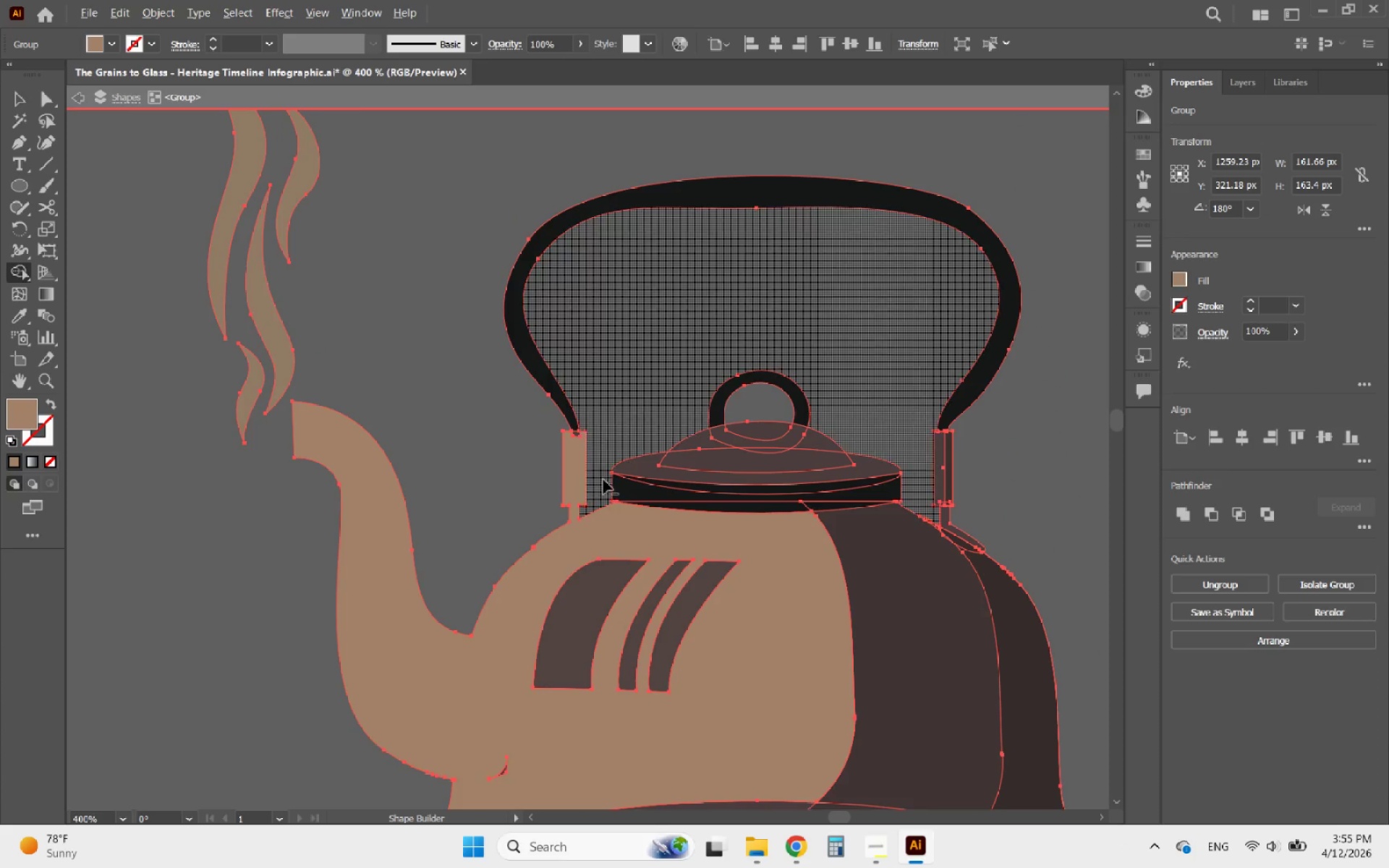 
scroll: coordinate [585, 422], scroll_direction: up, amount: 4.0
 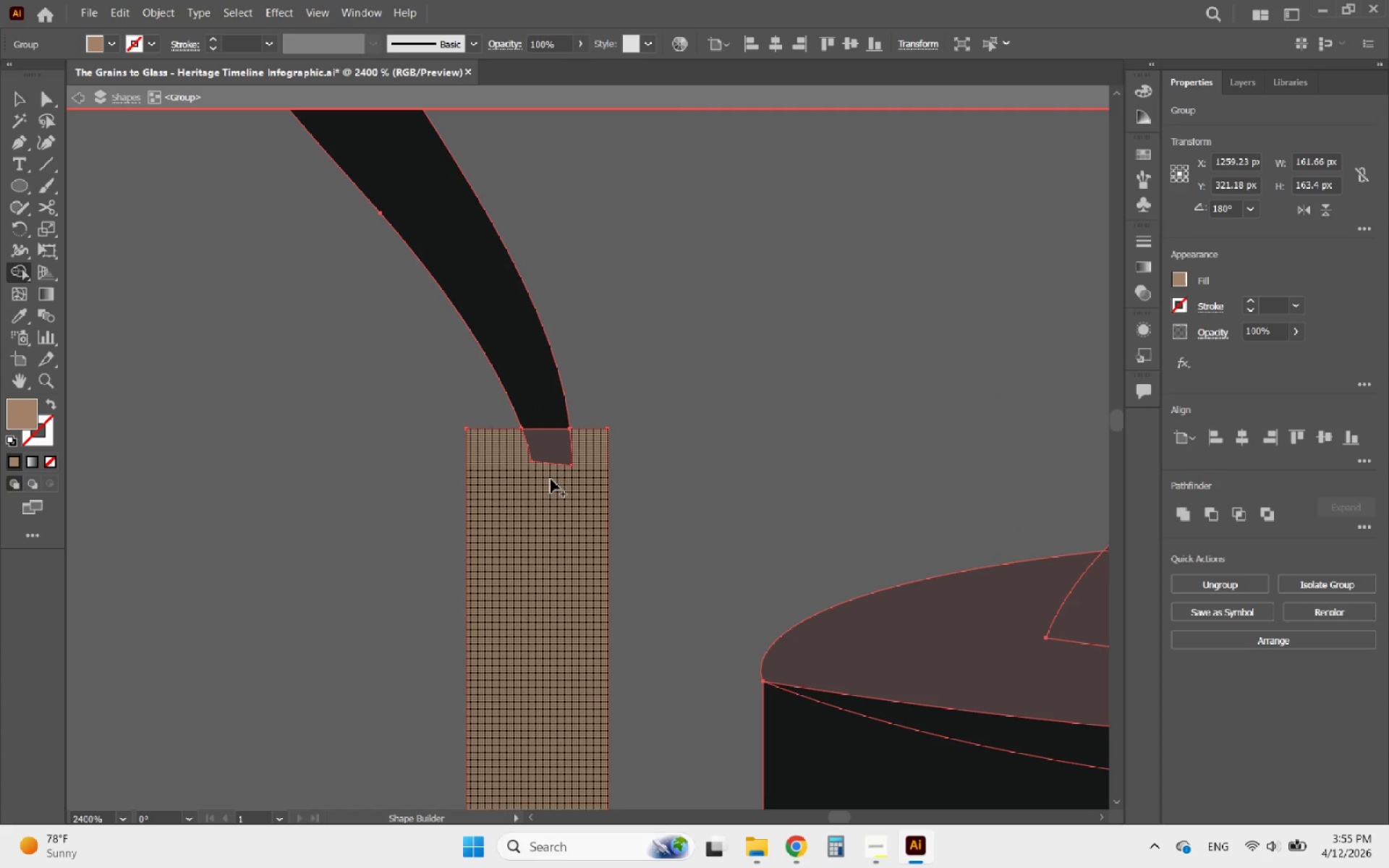 
left_click_drag(start_coordinate=[550, 481], to_coordinate=[540, 390])
 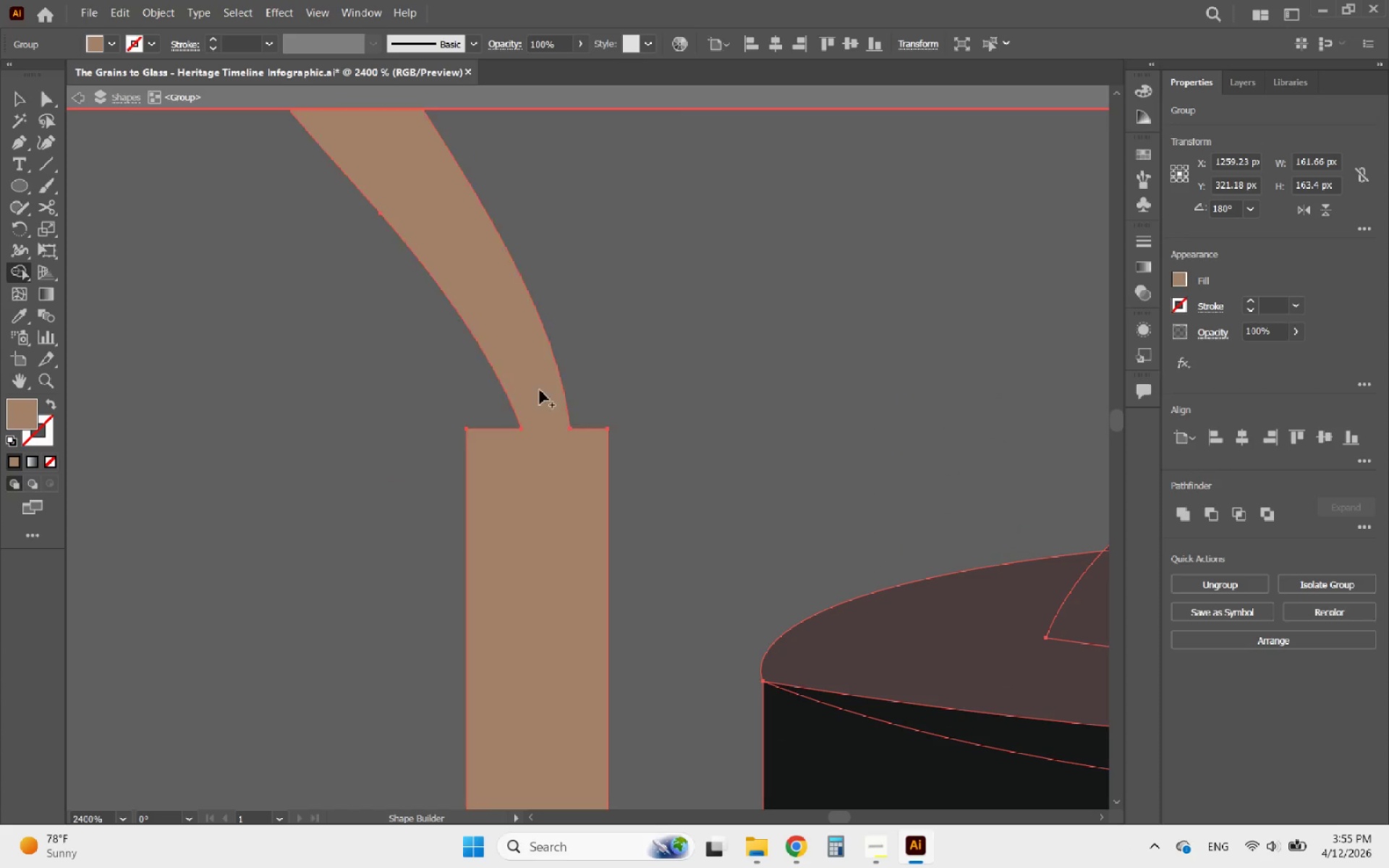 
hold_key(key=AltLeft, duration=1.53)
scroll: coordinate [506, 472], scroll_direction: down, amount: 5.0
 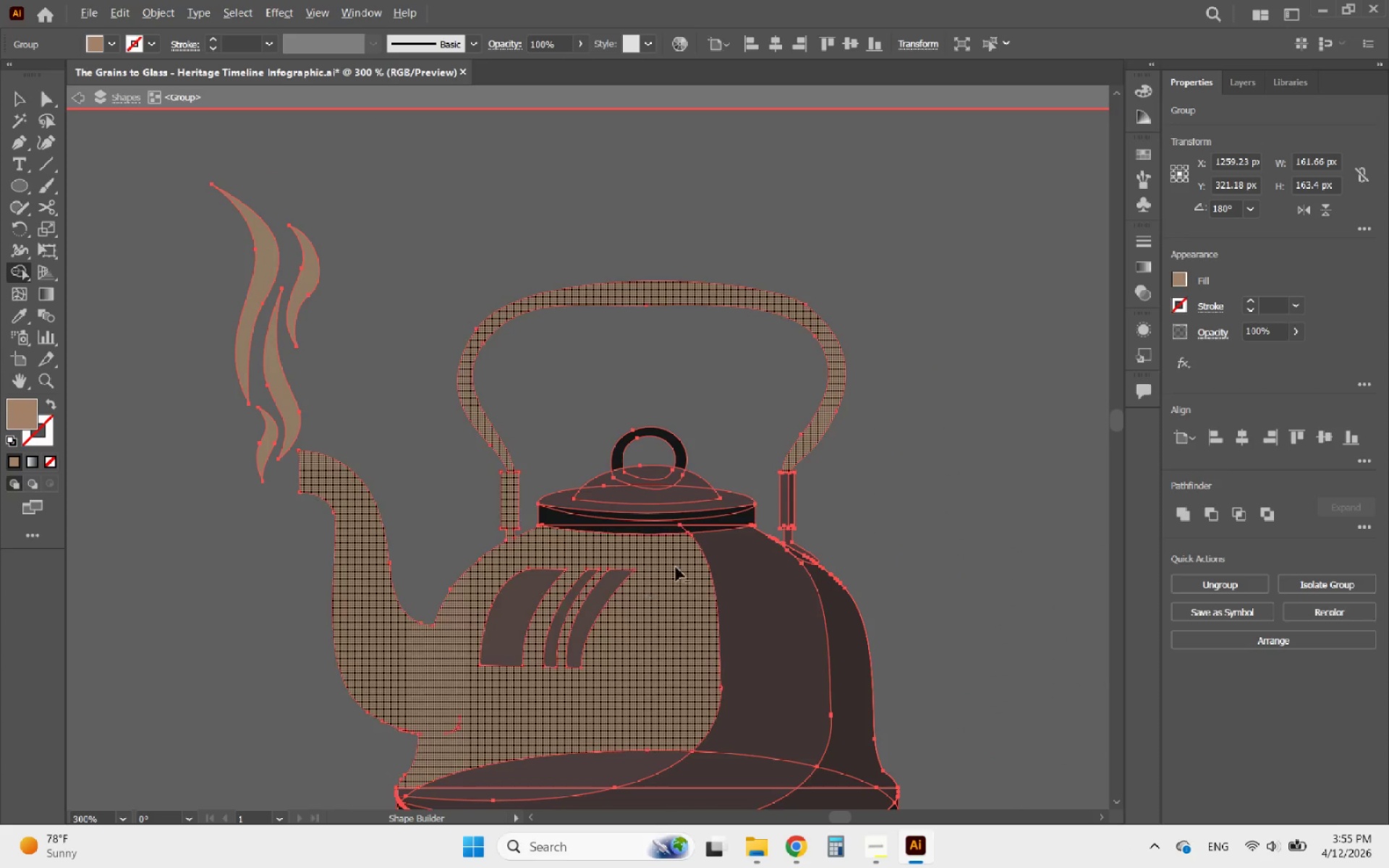 
scroll: coordinate [684, 545], scroll_direction: up, amount: 3.0
 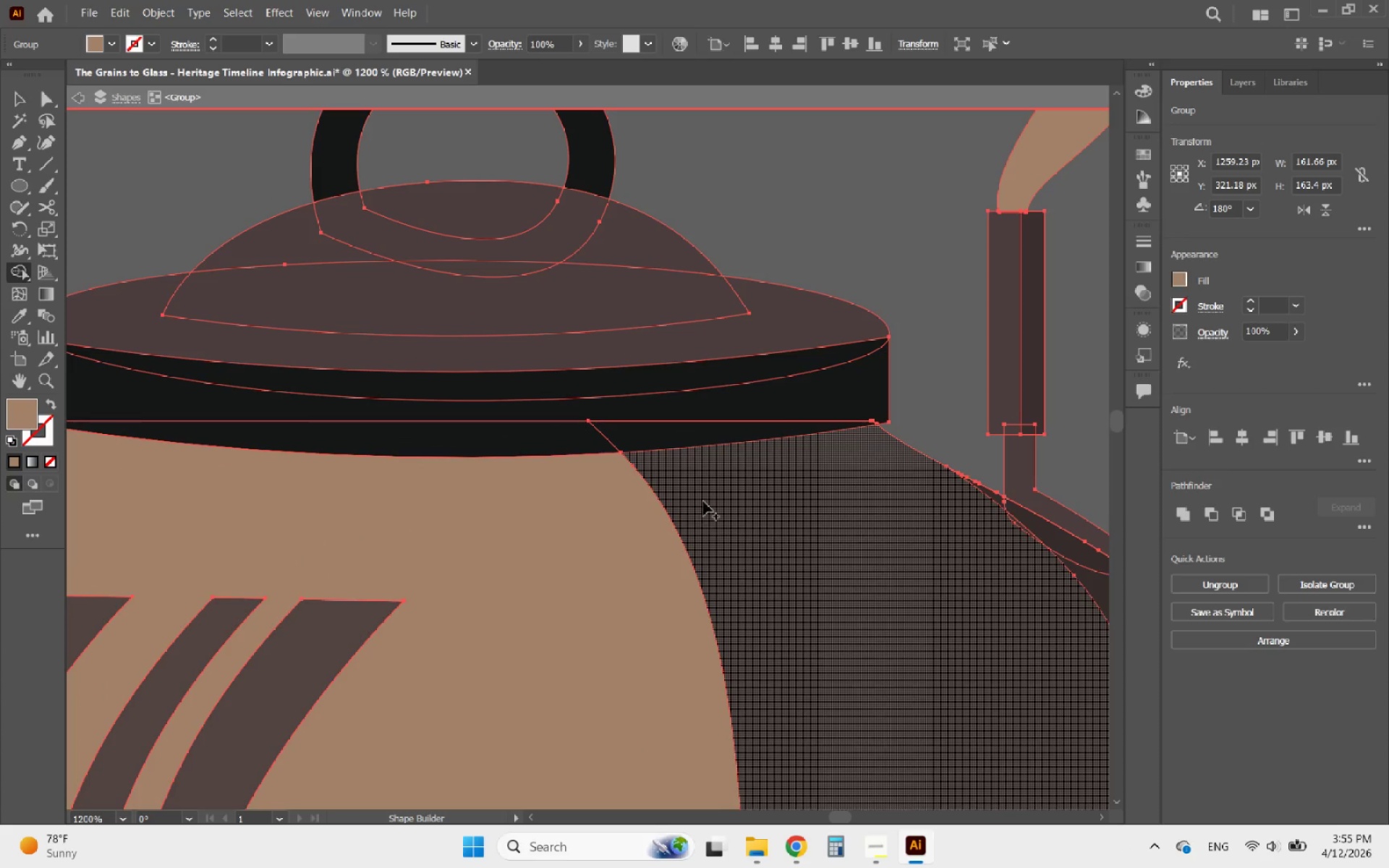 
left_click_drag(start_coordinate=[704, 496], to_coordinate=[524, 490])
 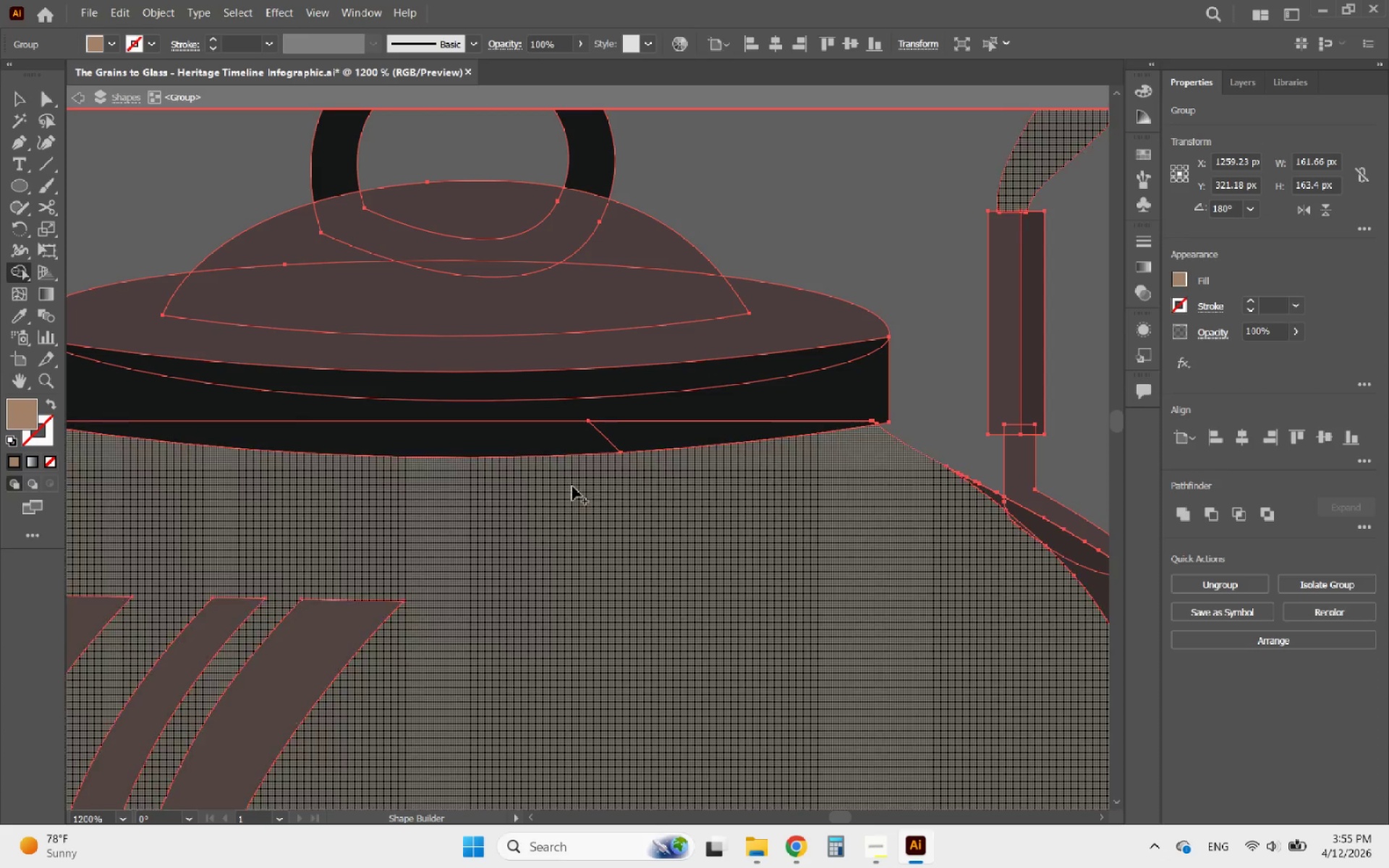 
hold_key(key=AltLeft, duration=1.05)
 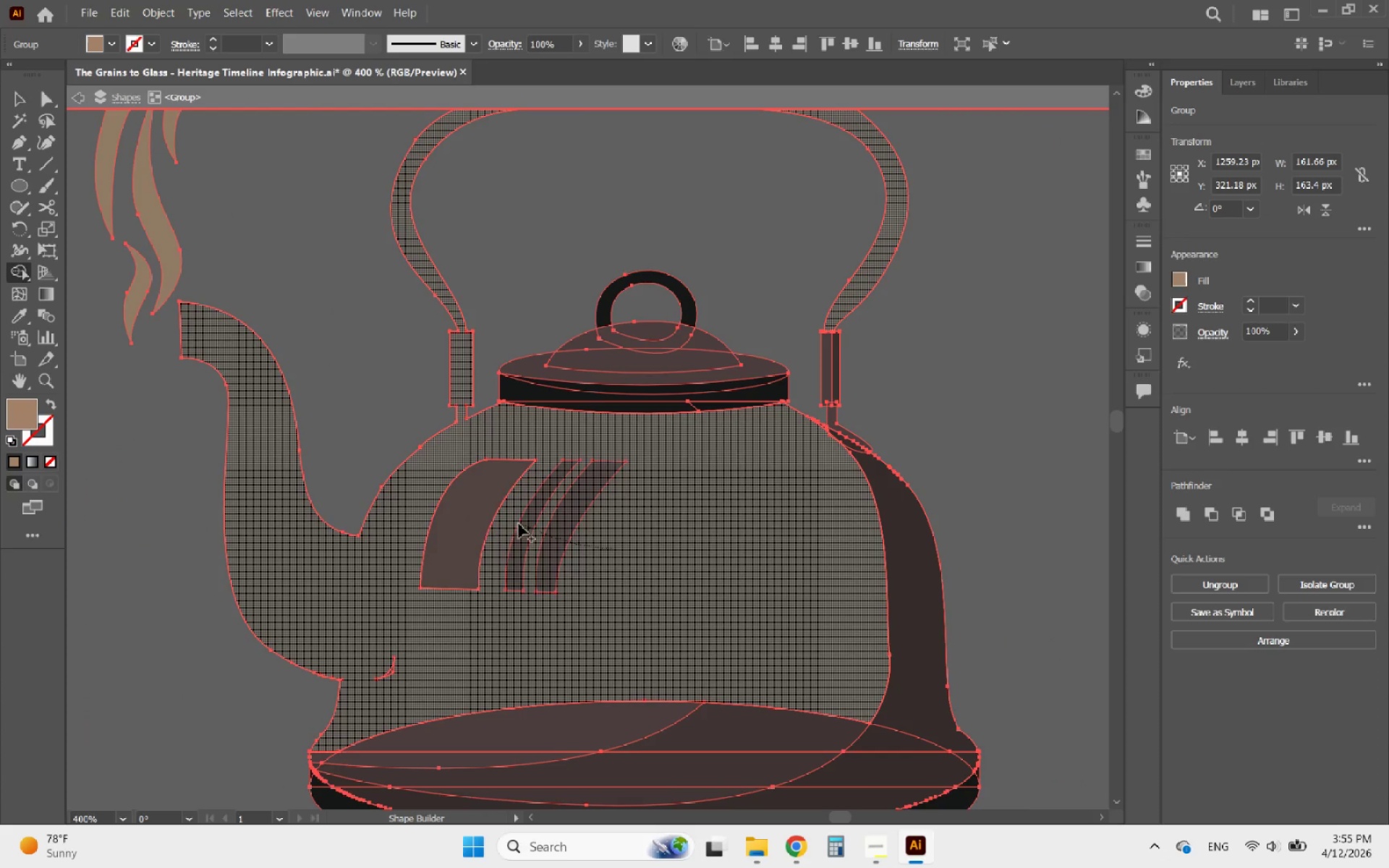 
left_click_drag(start_coordinate=[613, 548], to_coordinate=[391, 734])
 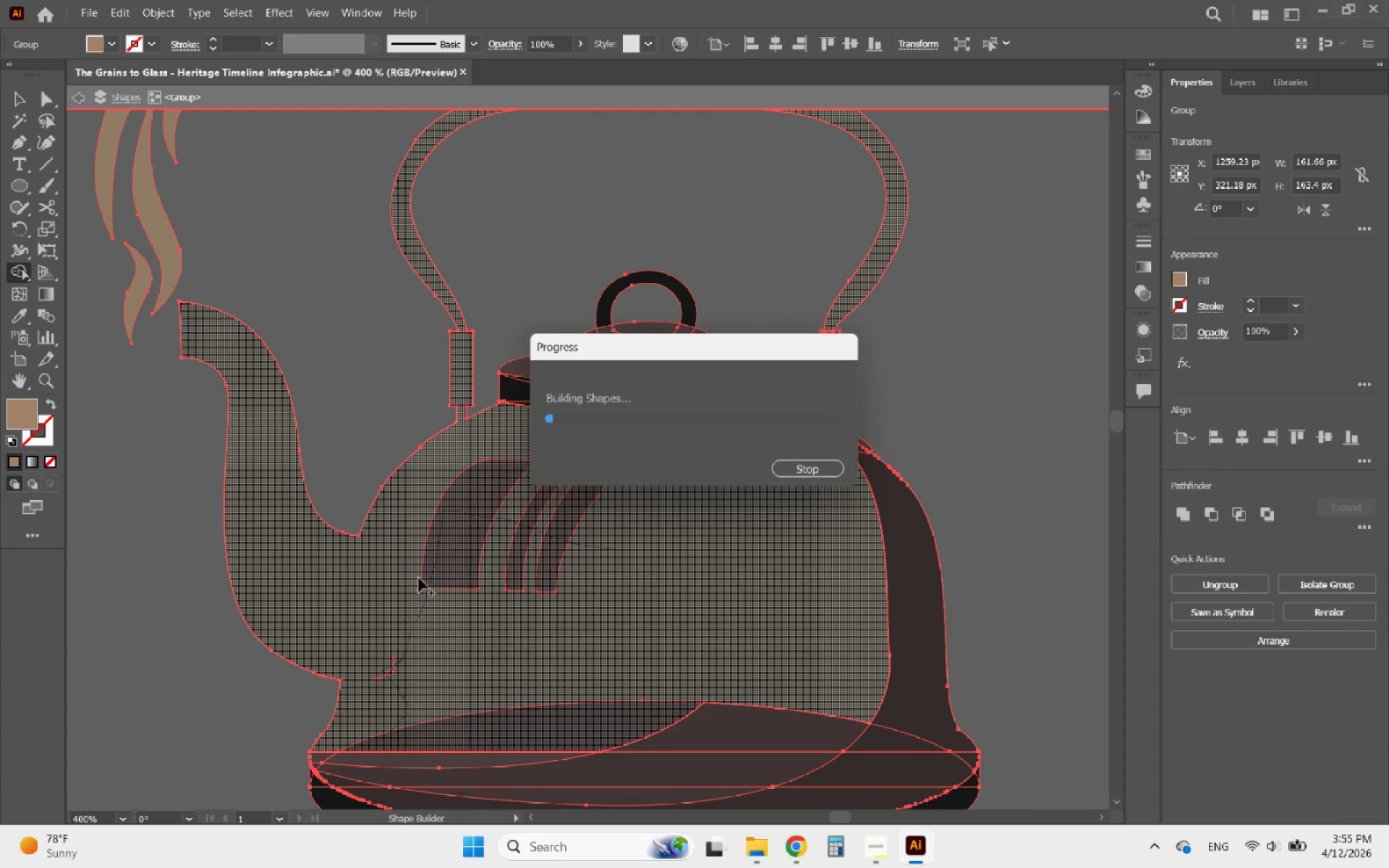 
scroll: coordinate [572, 544], scroll_direction: down, amount: 3.0
 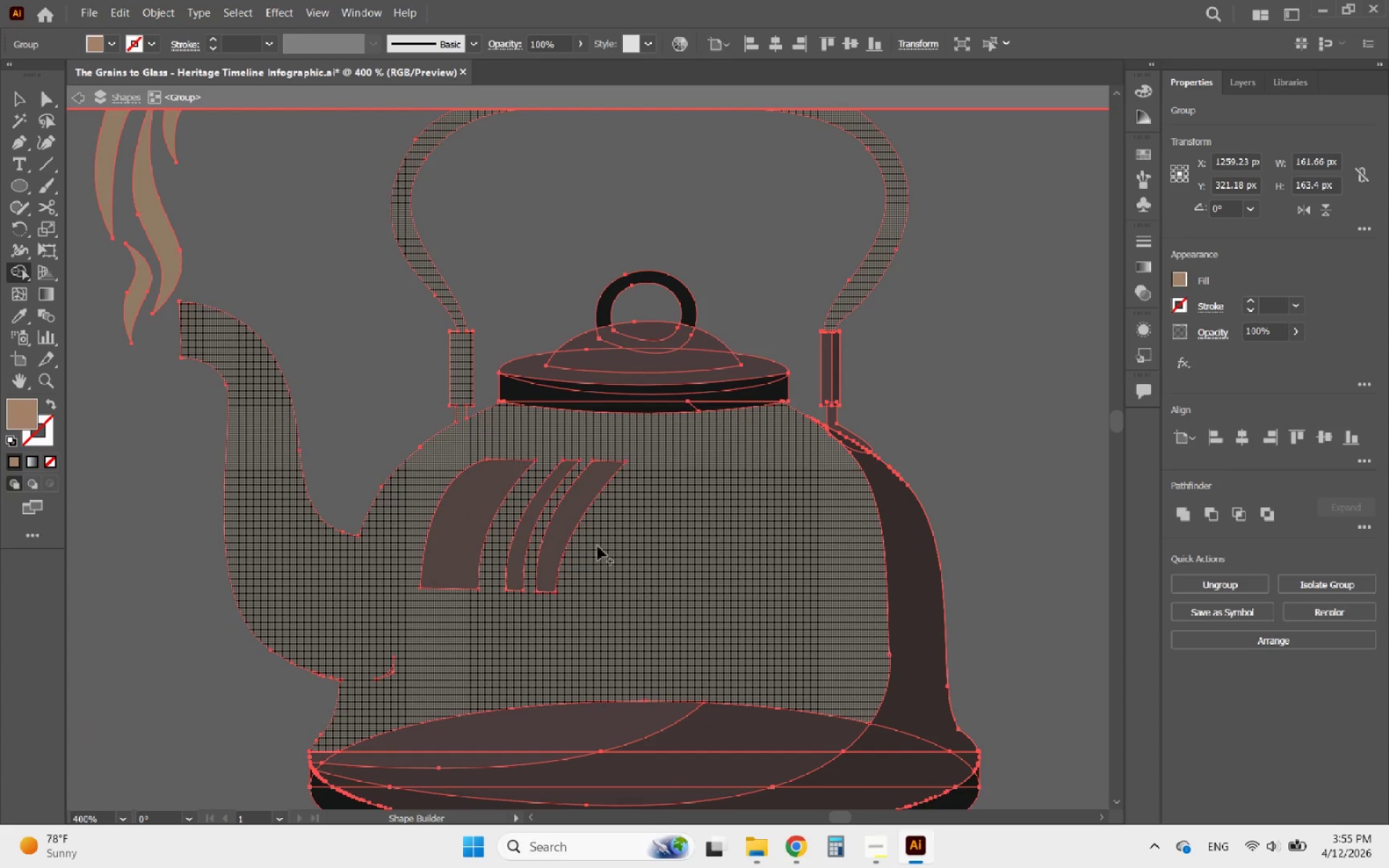 
hold_key(key=AltLeft, duration=1.11)
scroll: coordinate [428, 553], scroll_direction: down, amount: 1.0
 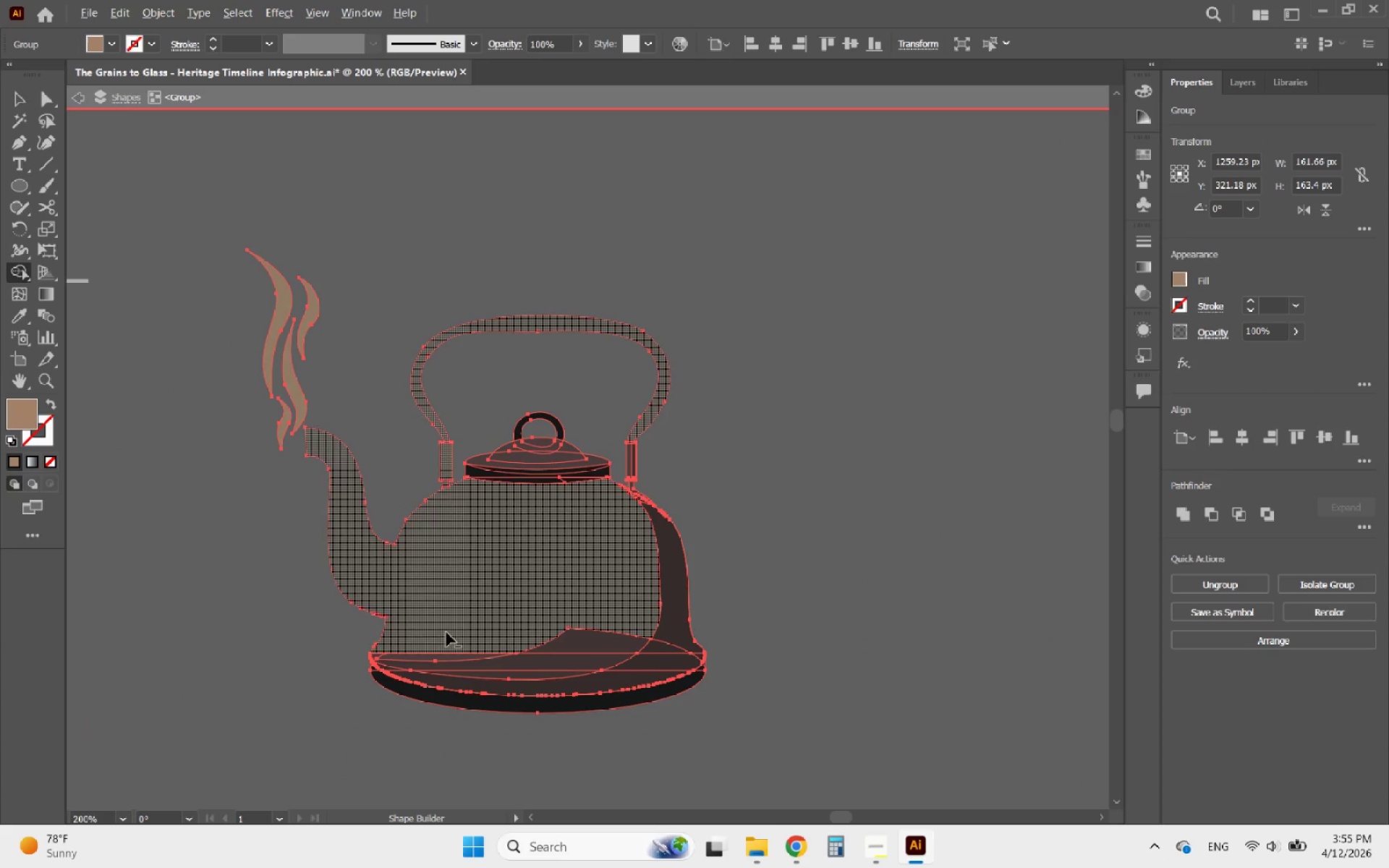 
scroll: coordinate [455, 663], scroll_direction: up, amount: 2.0
 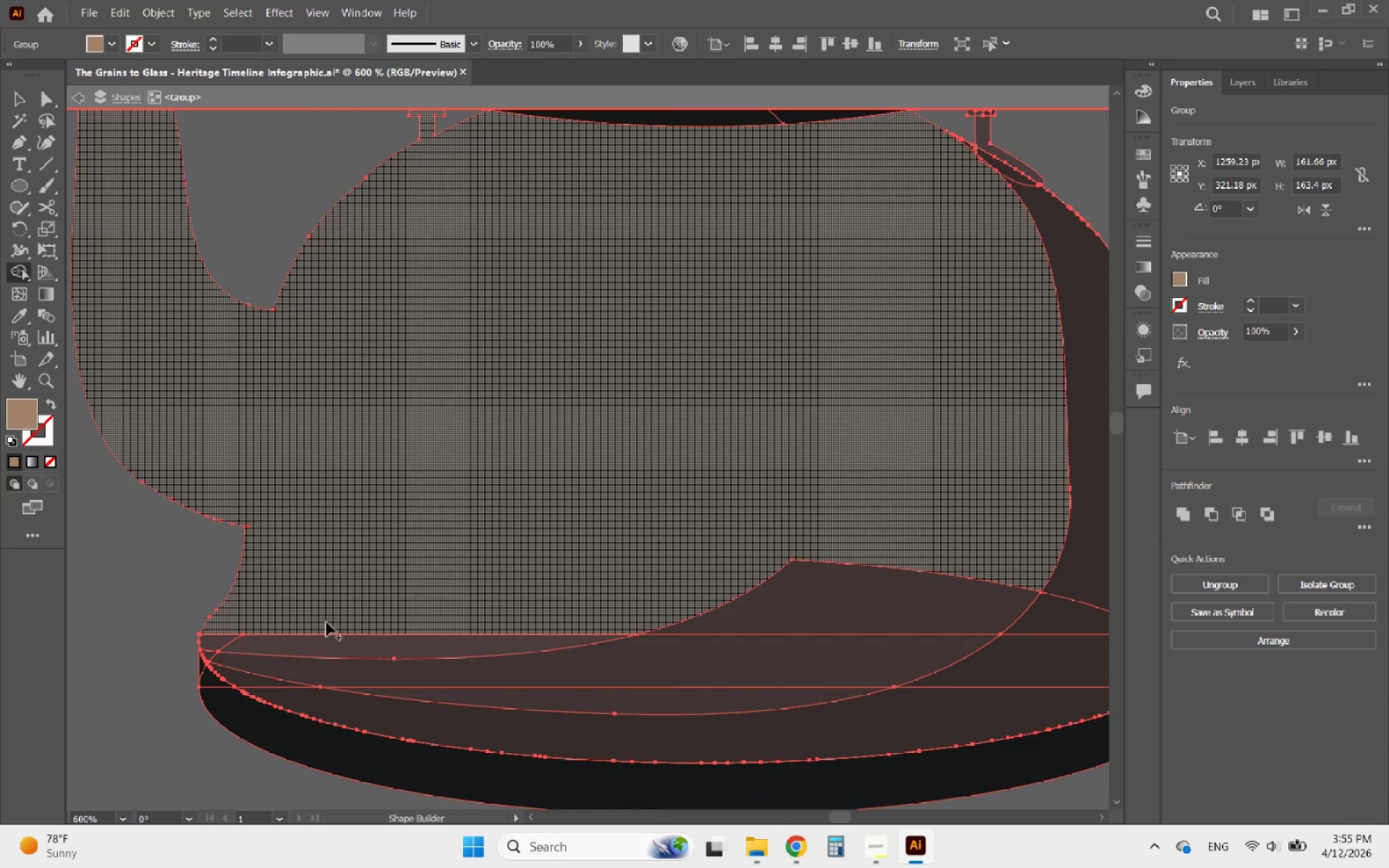 
left_click_drag(start_coordinate=[300, 603], to_coordinate=[225, 634])
 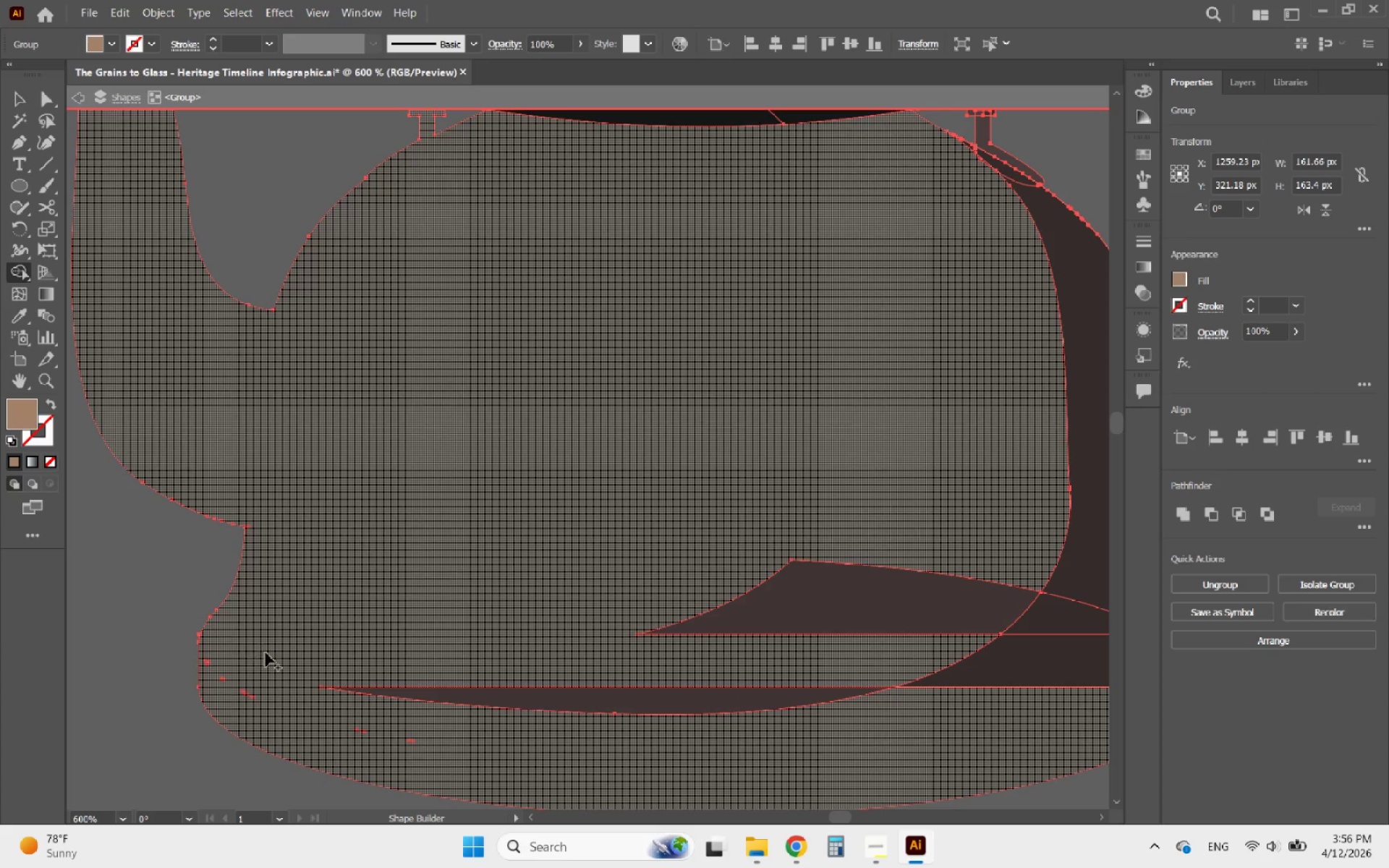 
hold_key(key=AltLeft, duration=0.5)
scroll: coordinate [221, 689], scroll_direction: up, amount: 4.0
 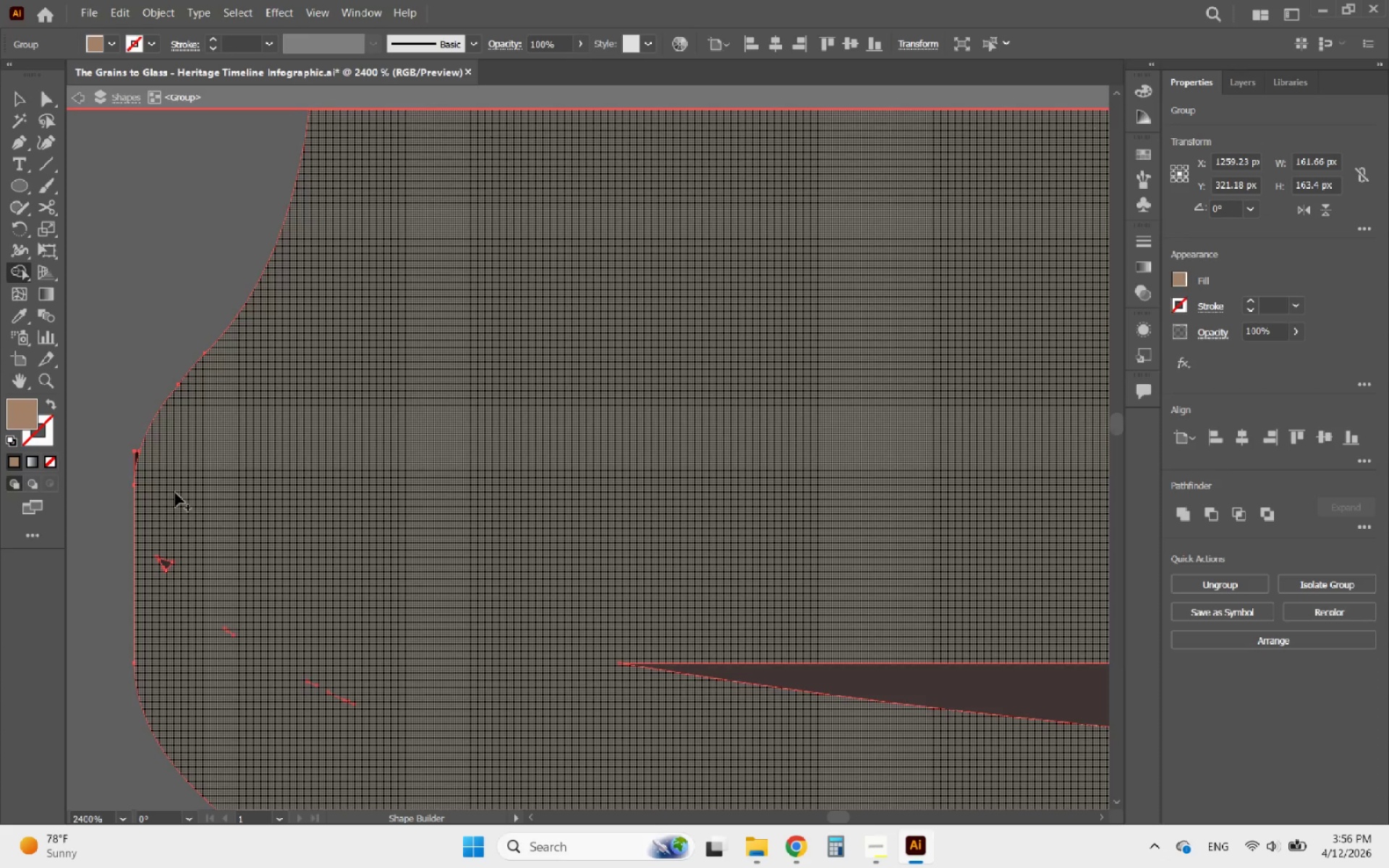 
left_click_drag(start_coordinate=[160, 474], to_coordinate=[137, 457])
 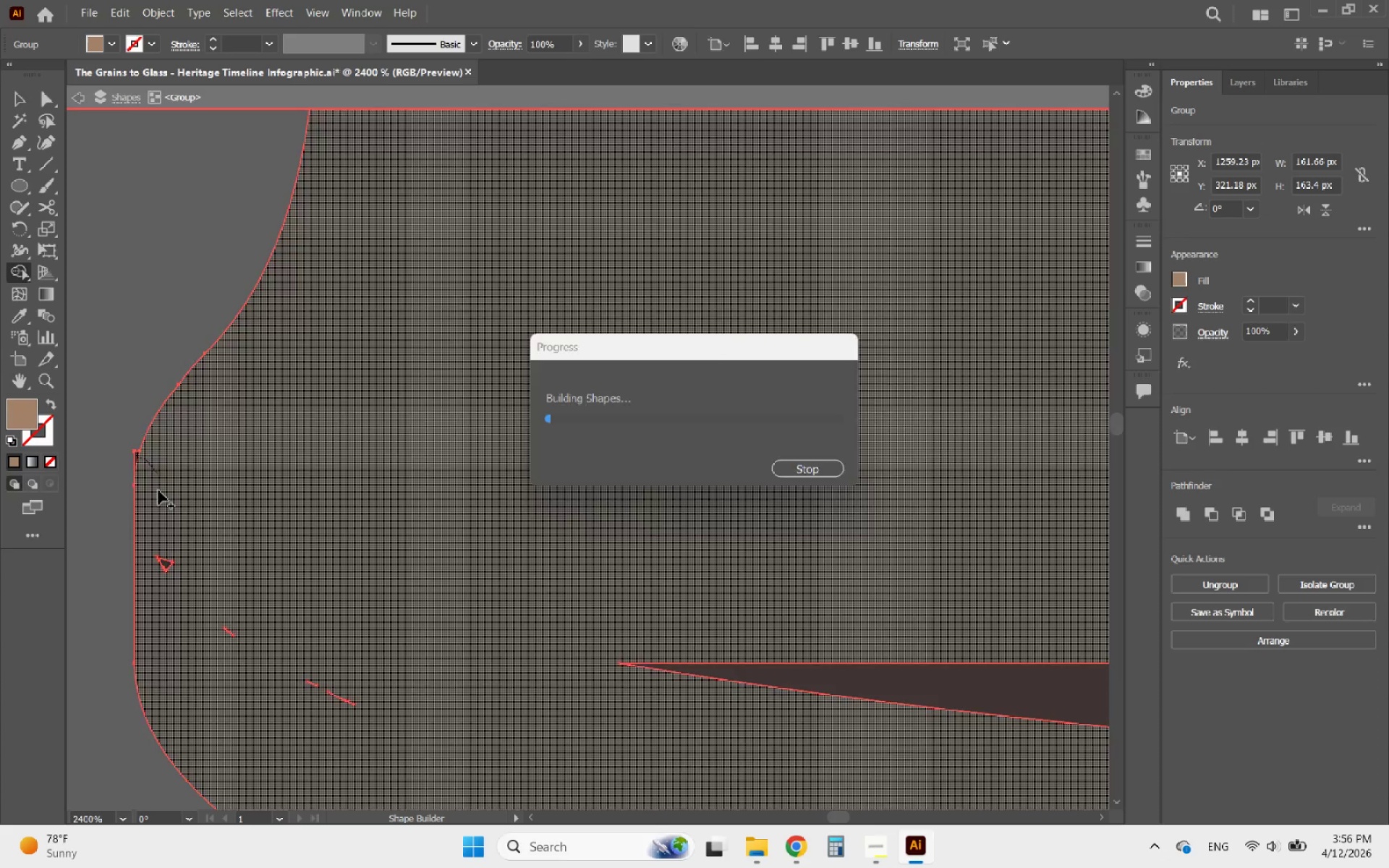 
left_click_drag(start_coordinate=[158, 491], to_coordinate=[367, 694])
 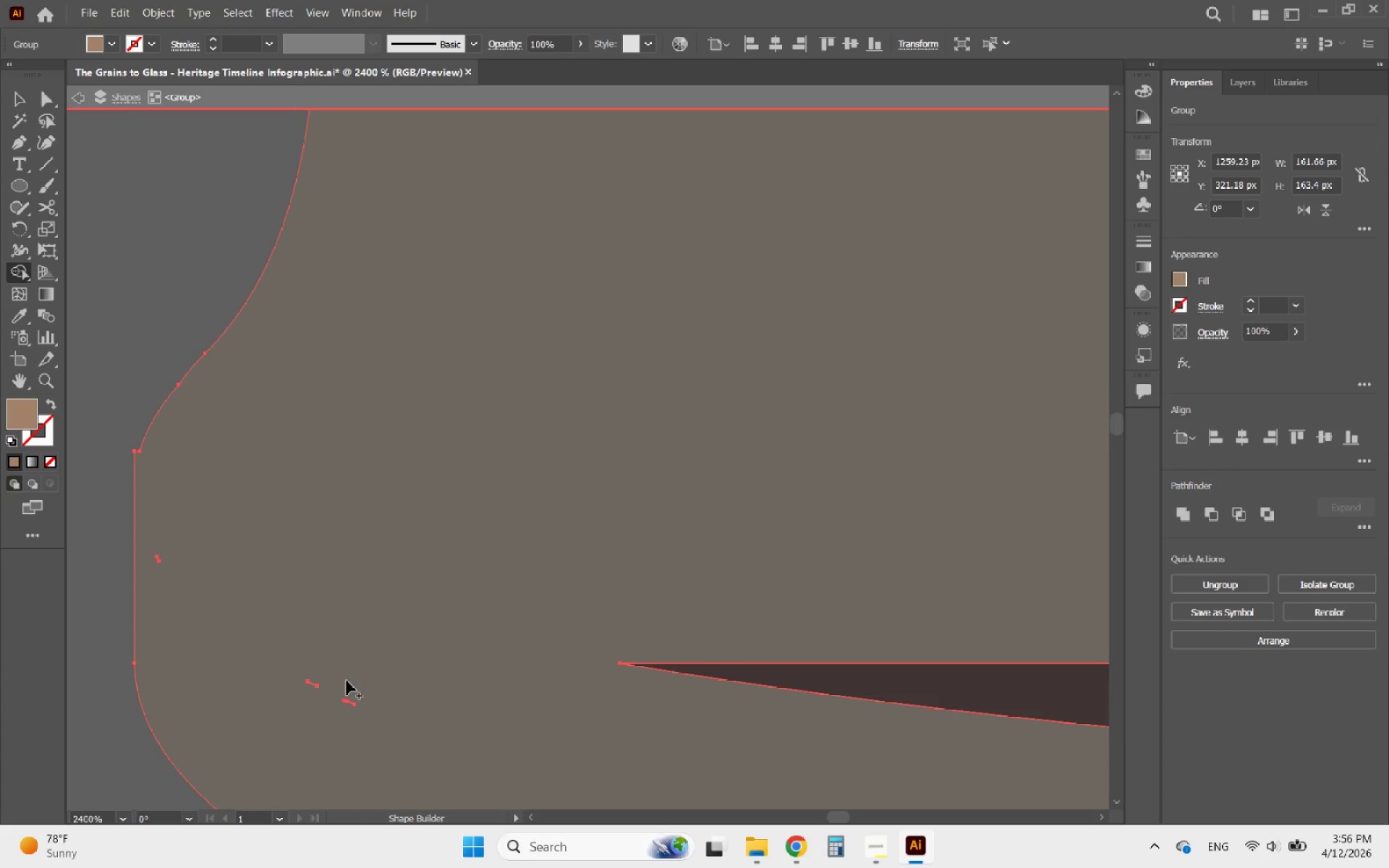 
left_click_drag(start_coordinate=[321, 674], to_coordinate=[286, 708])
 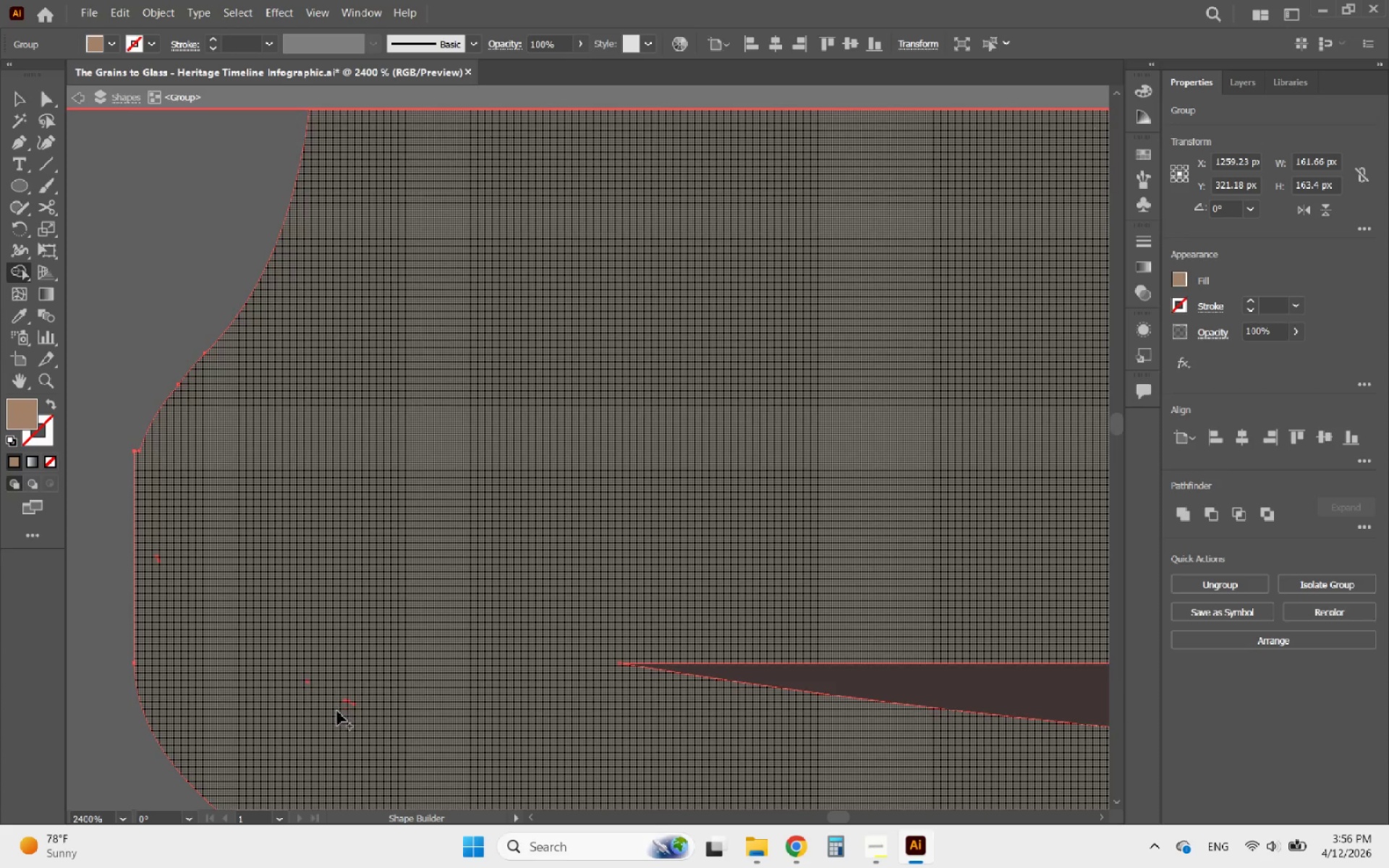 
left_click_drag(start_coordinate=[339, 713], to_coordinate=[353, 691])
 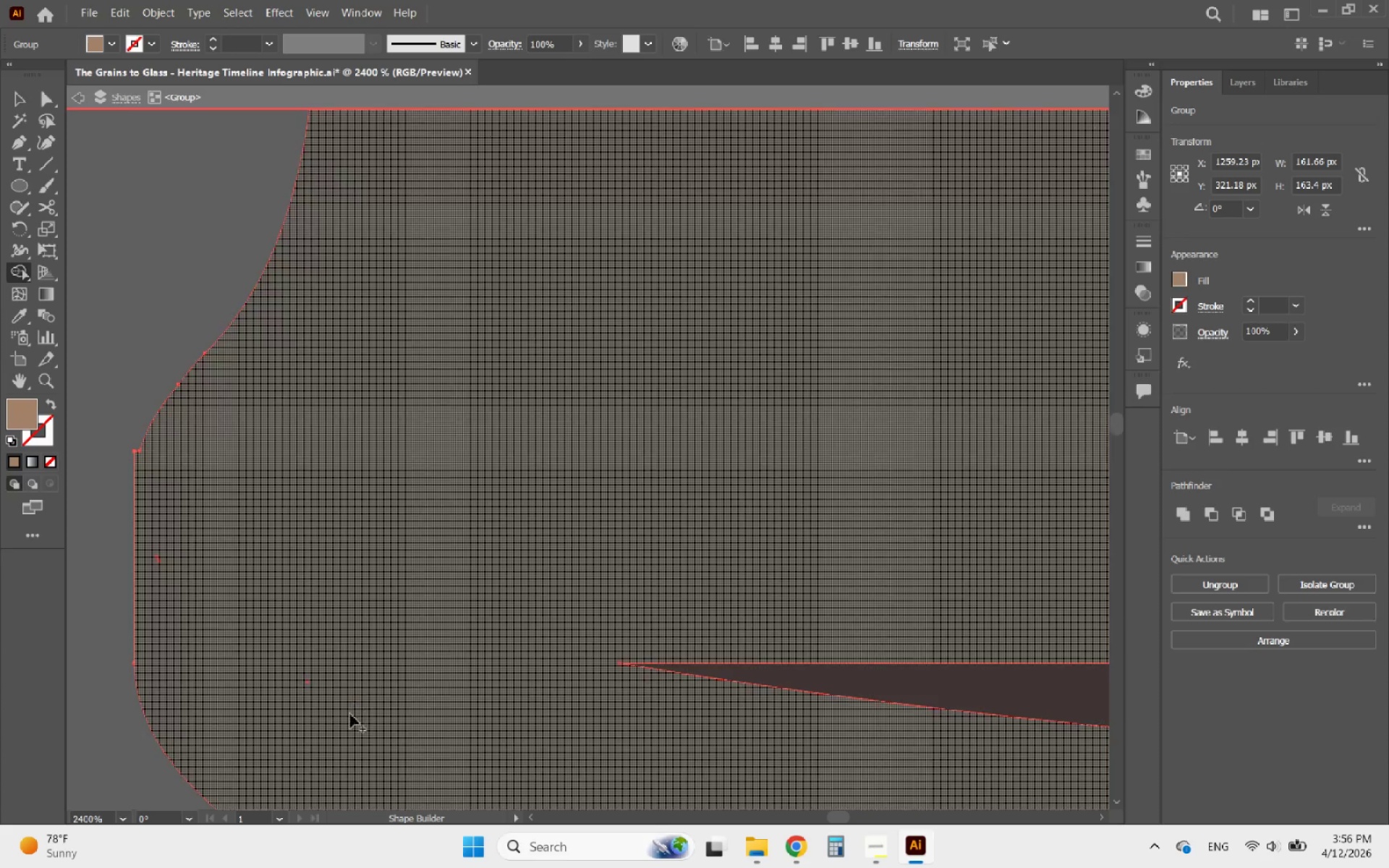 
hold_key(key=AltLeft, duration=0.38)
scroll: coordinate [308, 701], scroll_direction: up, amount: 4.0
 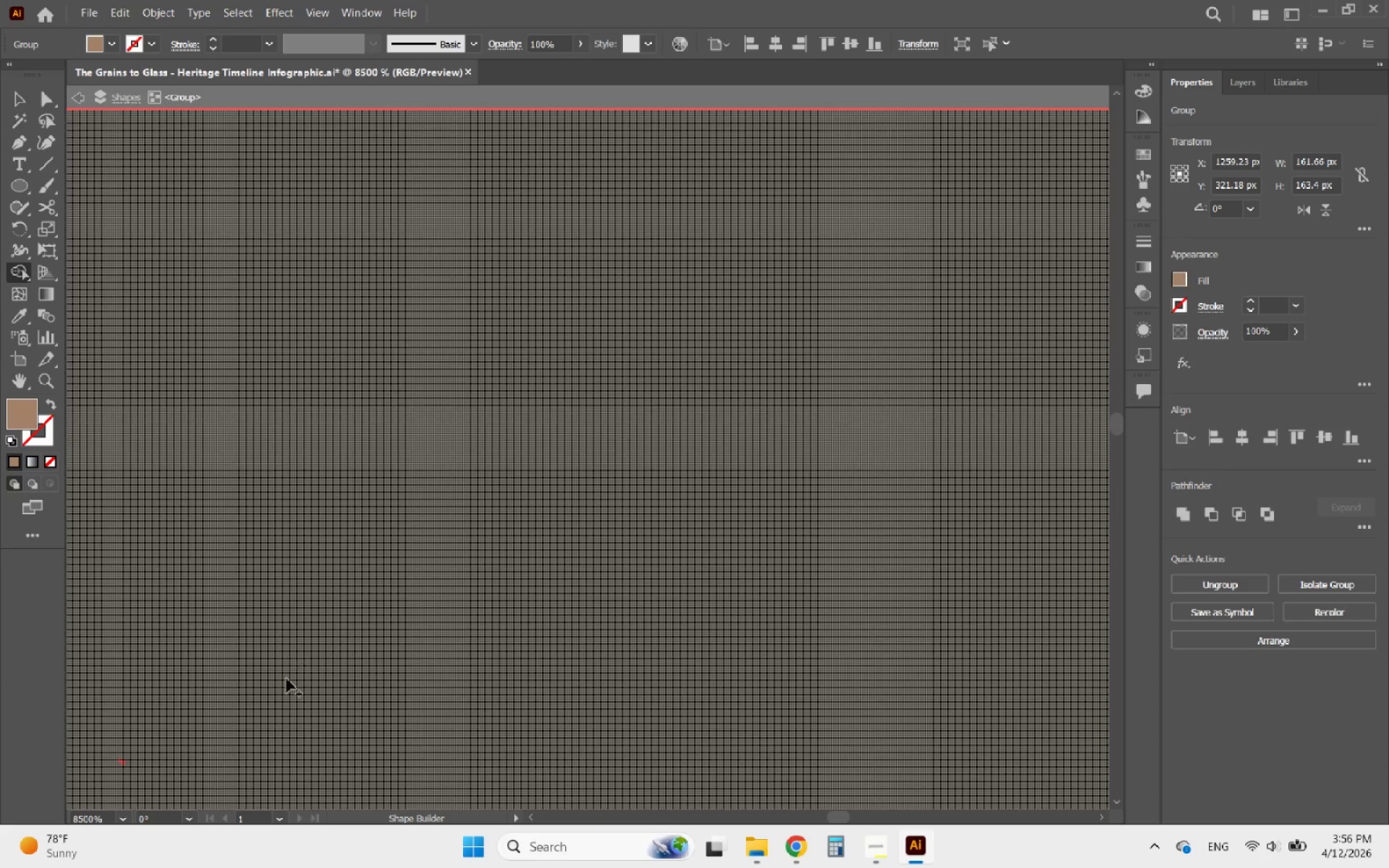 
scroll: coordinate [286, 678], scroll_direction: down, amount: 2.0
 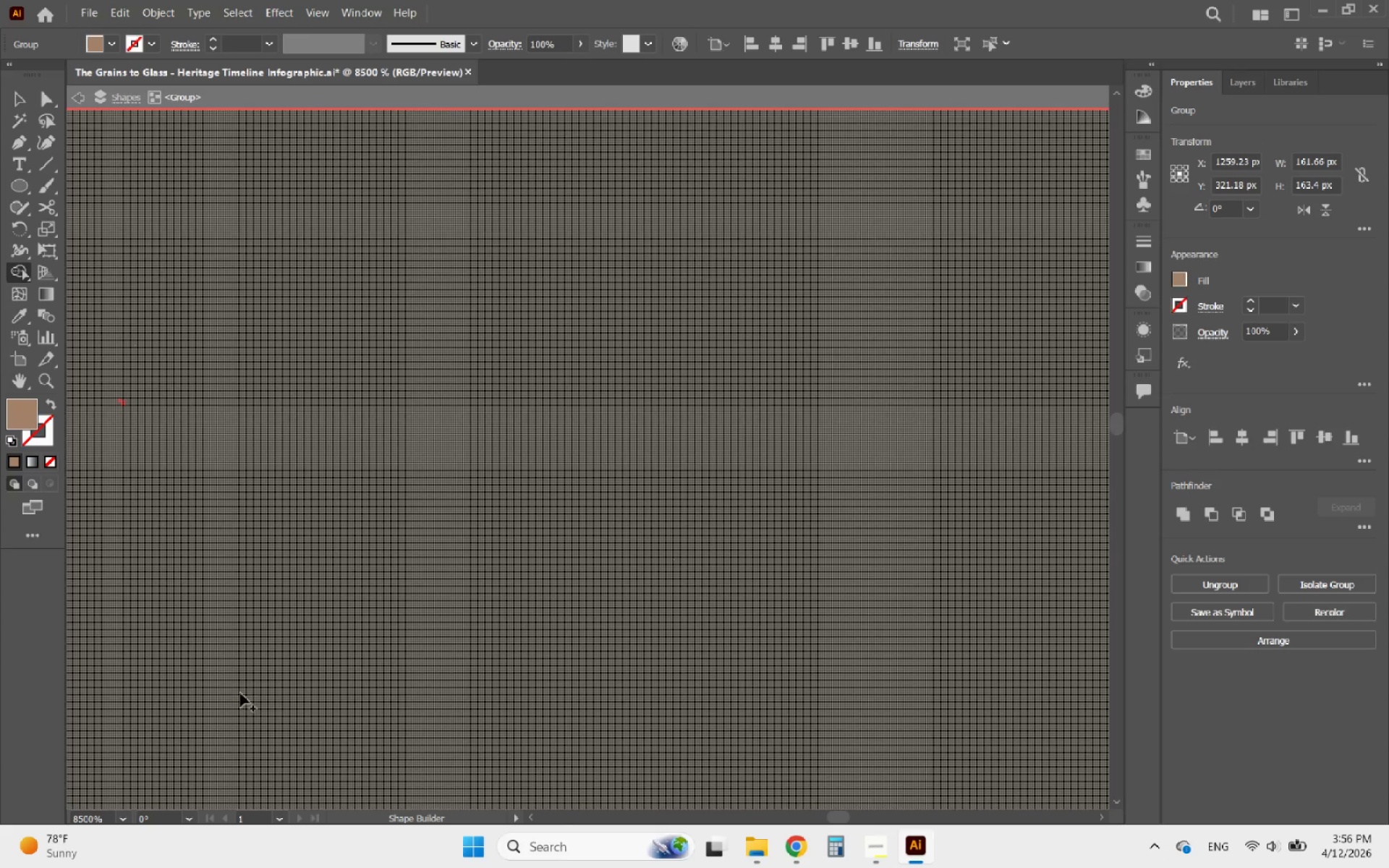 
hold_key(key=AltLeft, duration=1.94)
scroll: coordinate [377, 564], scroll_direction: down, amount: 2.0
 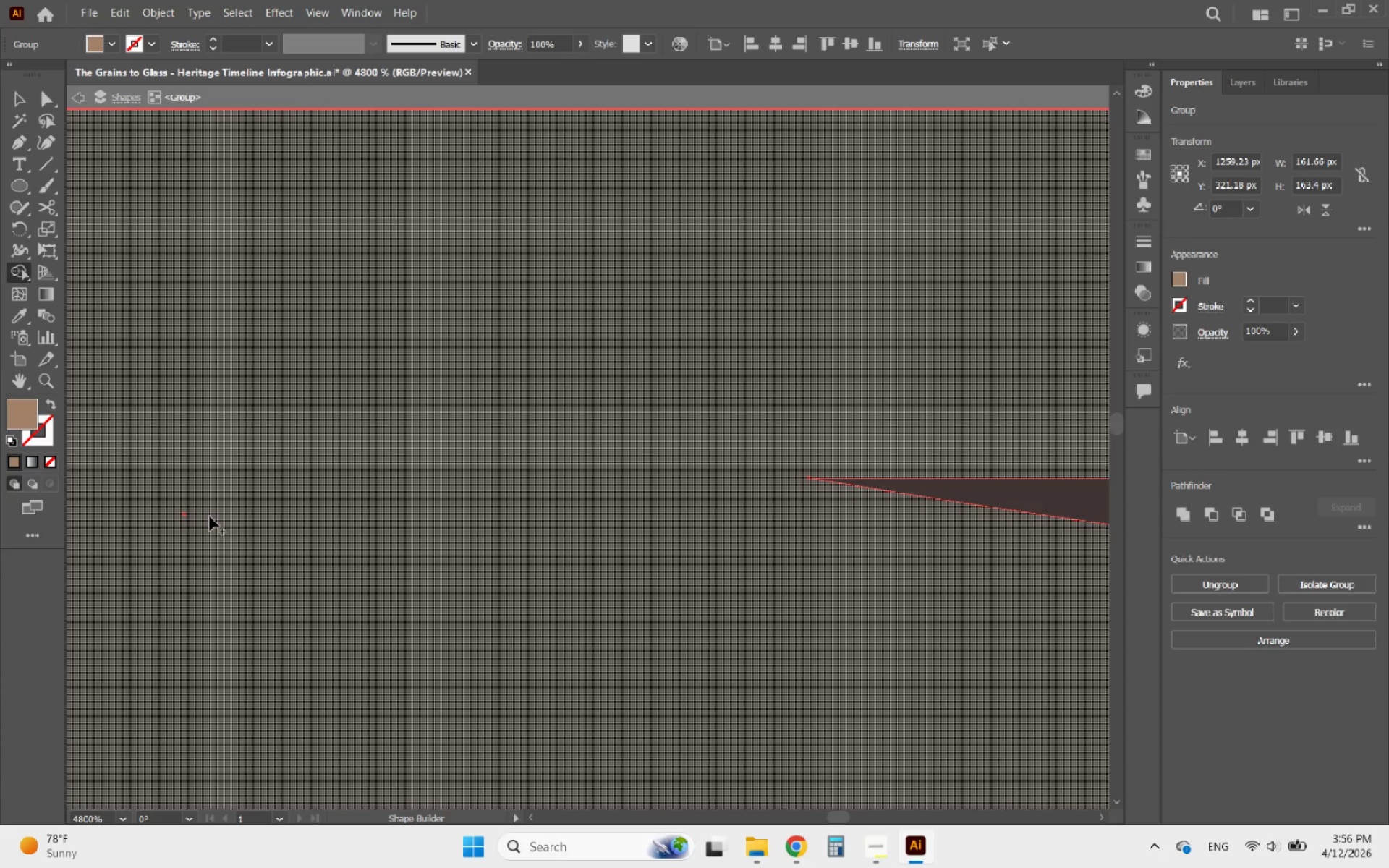 
left_click_drag(start_coordinate=[193, 526], to_coordinate=[174, 501])
 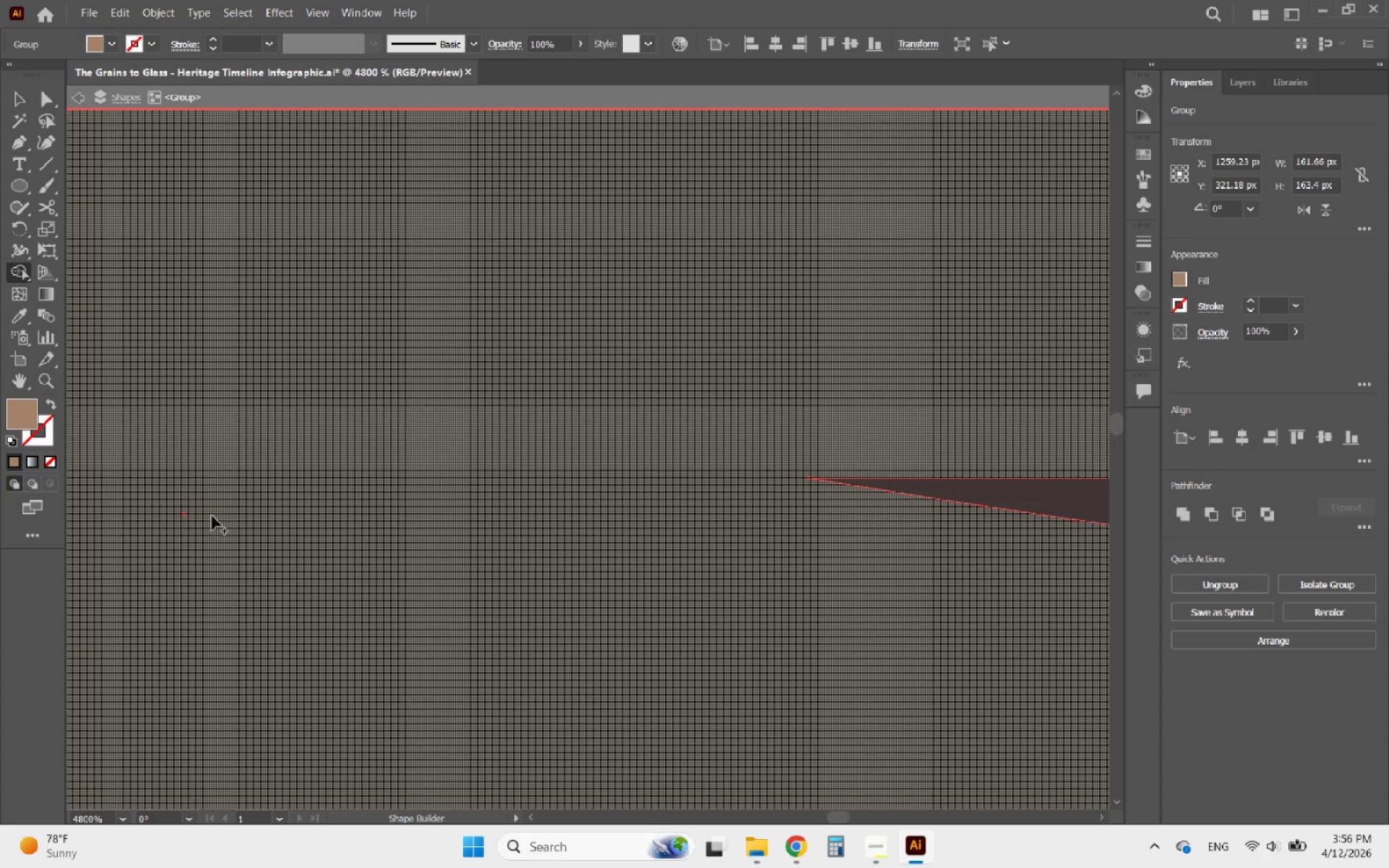 
left_click_drag(start_coordinate=[193, 501], to_coordinate=[177, 527])
 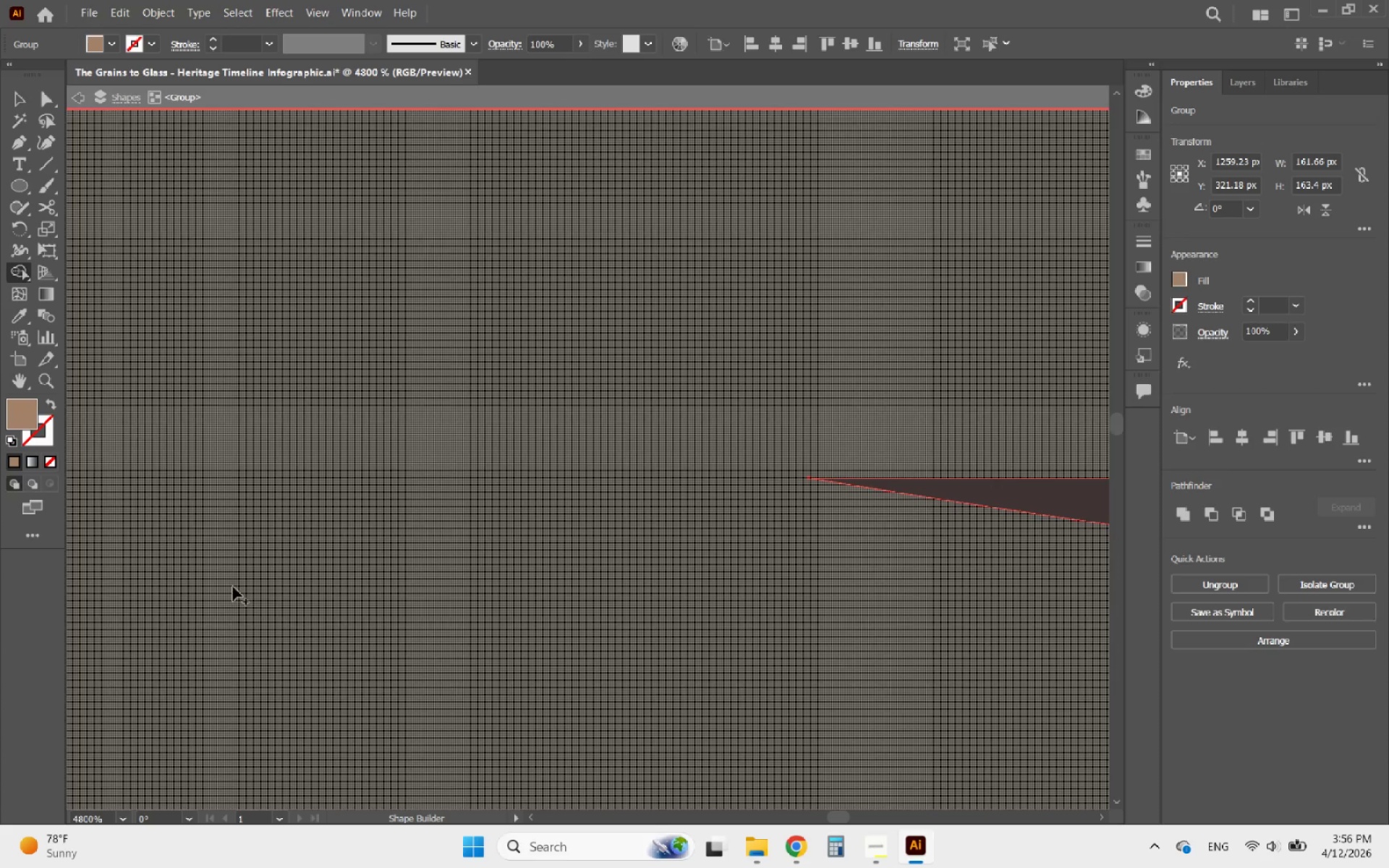 
hold_key(key=AltLeft, duration=0.52)
scroll: coordinate [286, 566], scroll_direction: down, amount: 5.0
 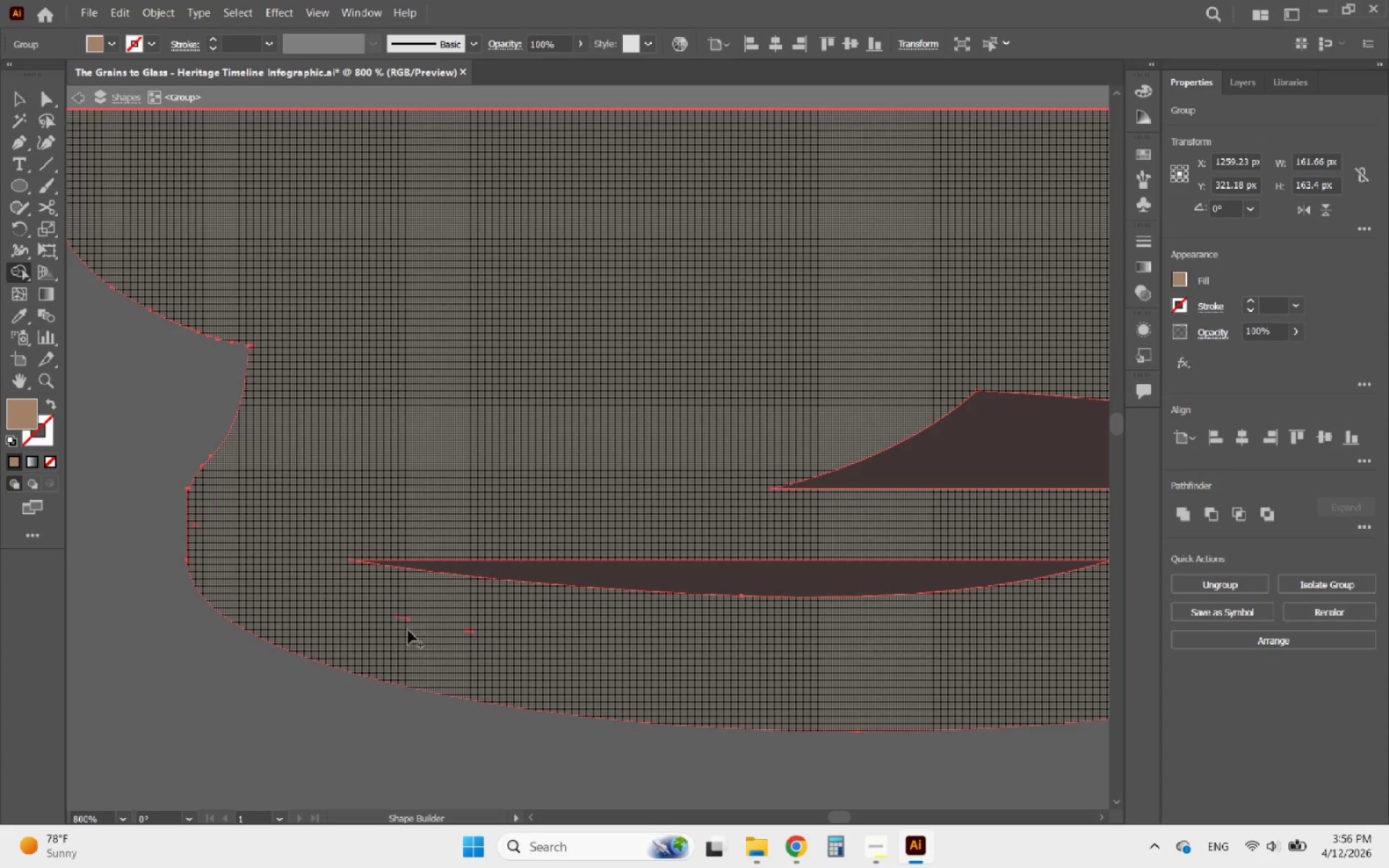 
left_click_drag(start_coordinate=[400, 633], to_coordinate=[429, 542])
 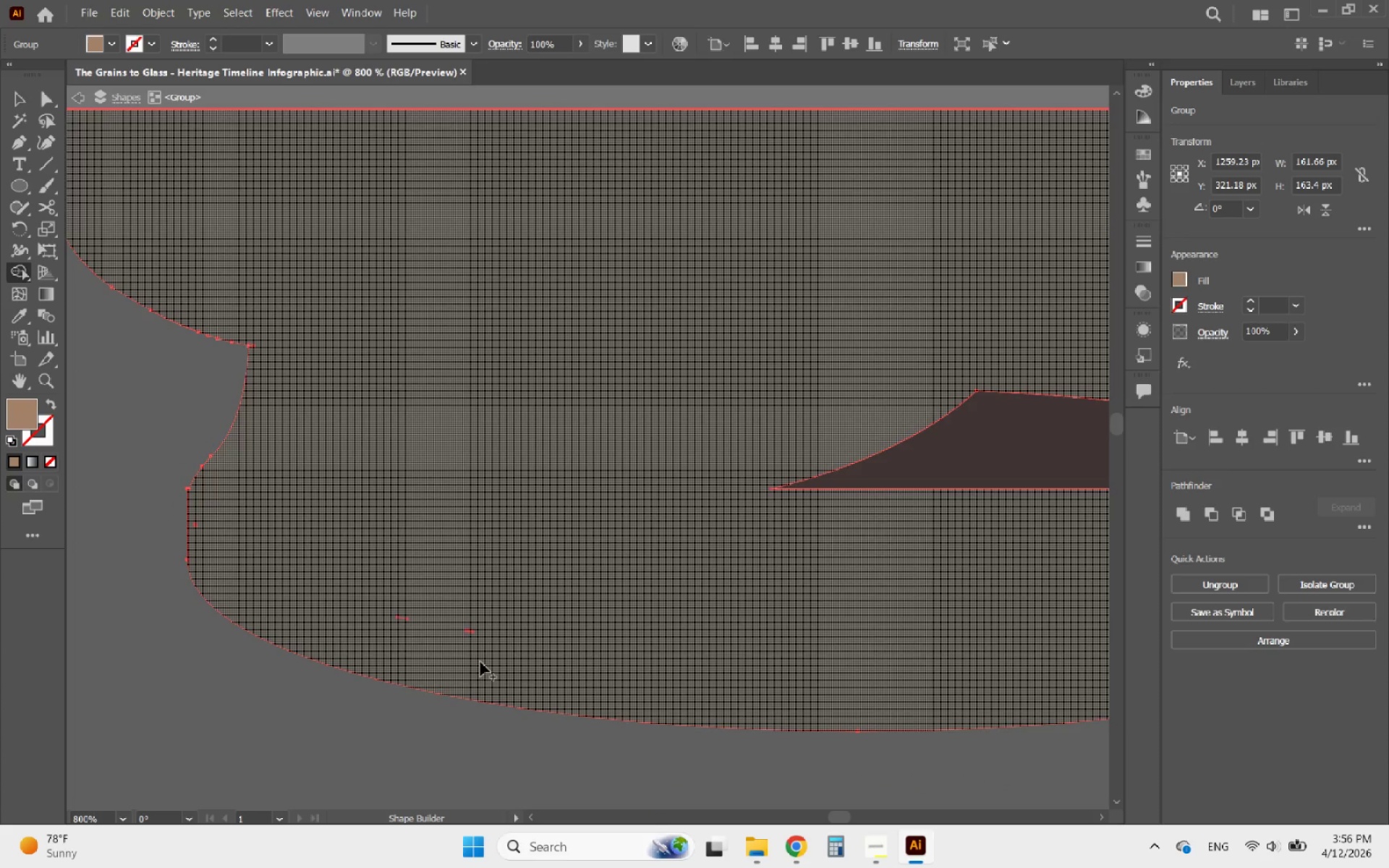 
left_click_drag(start_coordinate=[471, 647], to_coordinate=[447, 553])
 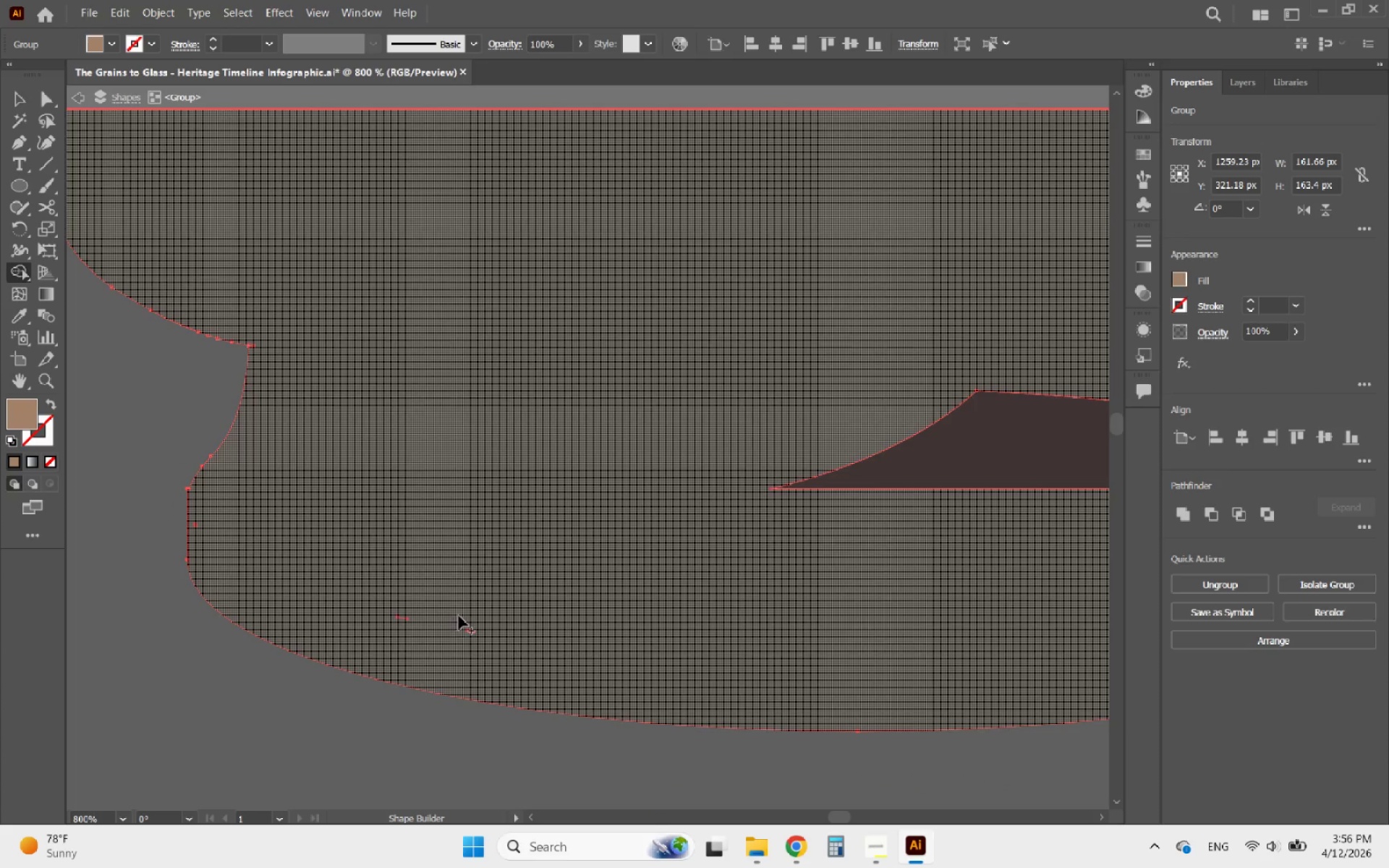 
left_click_drag(start_coordinate=[467, 613], to_coordinate=[408, 597])
 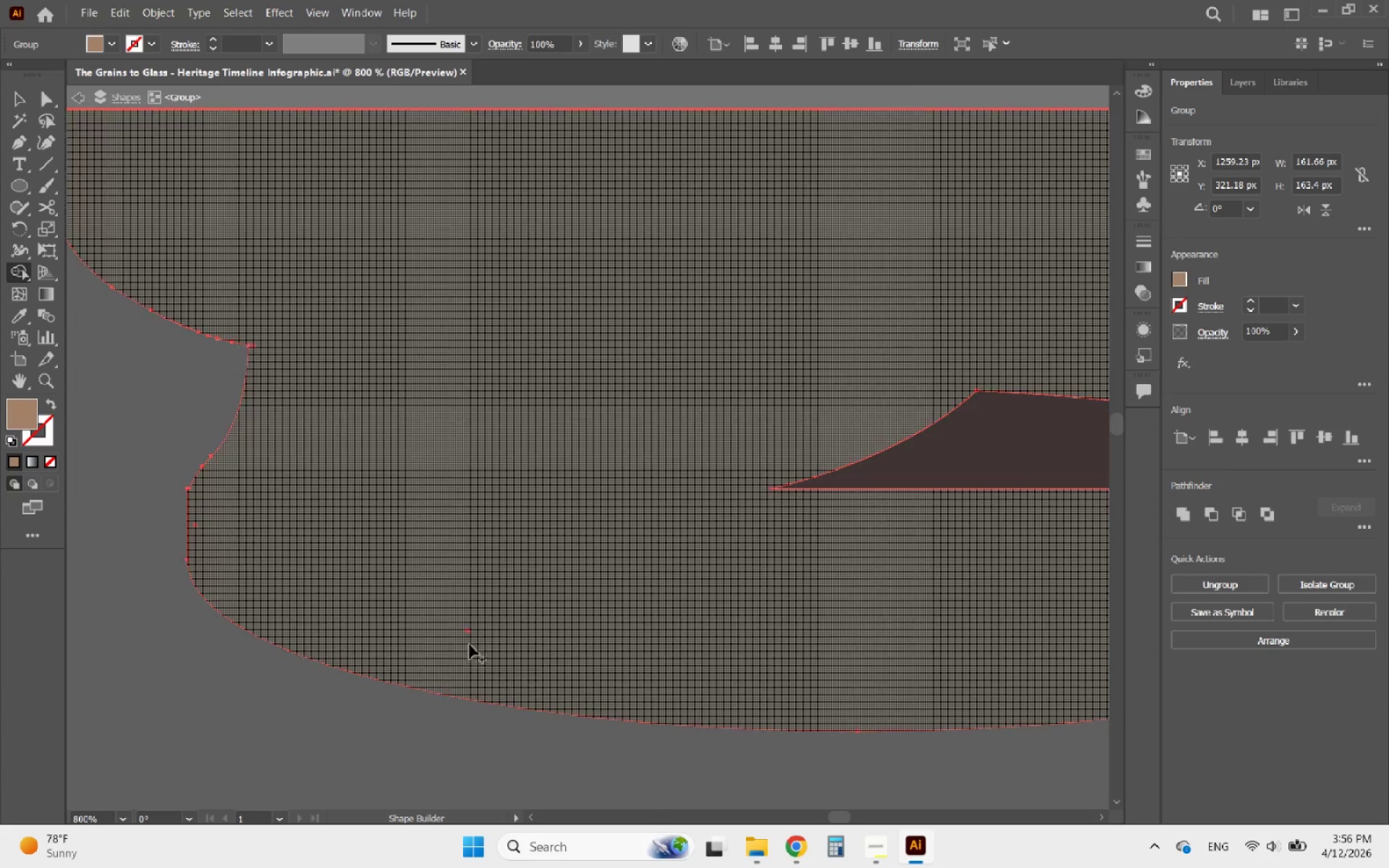 
key(Alt+AltLeft)
 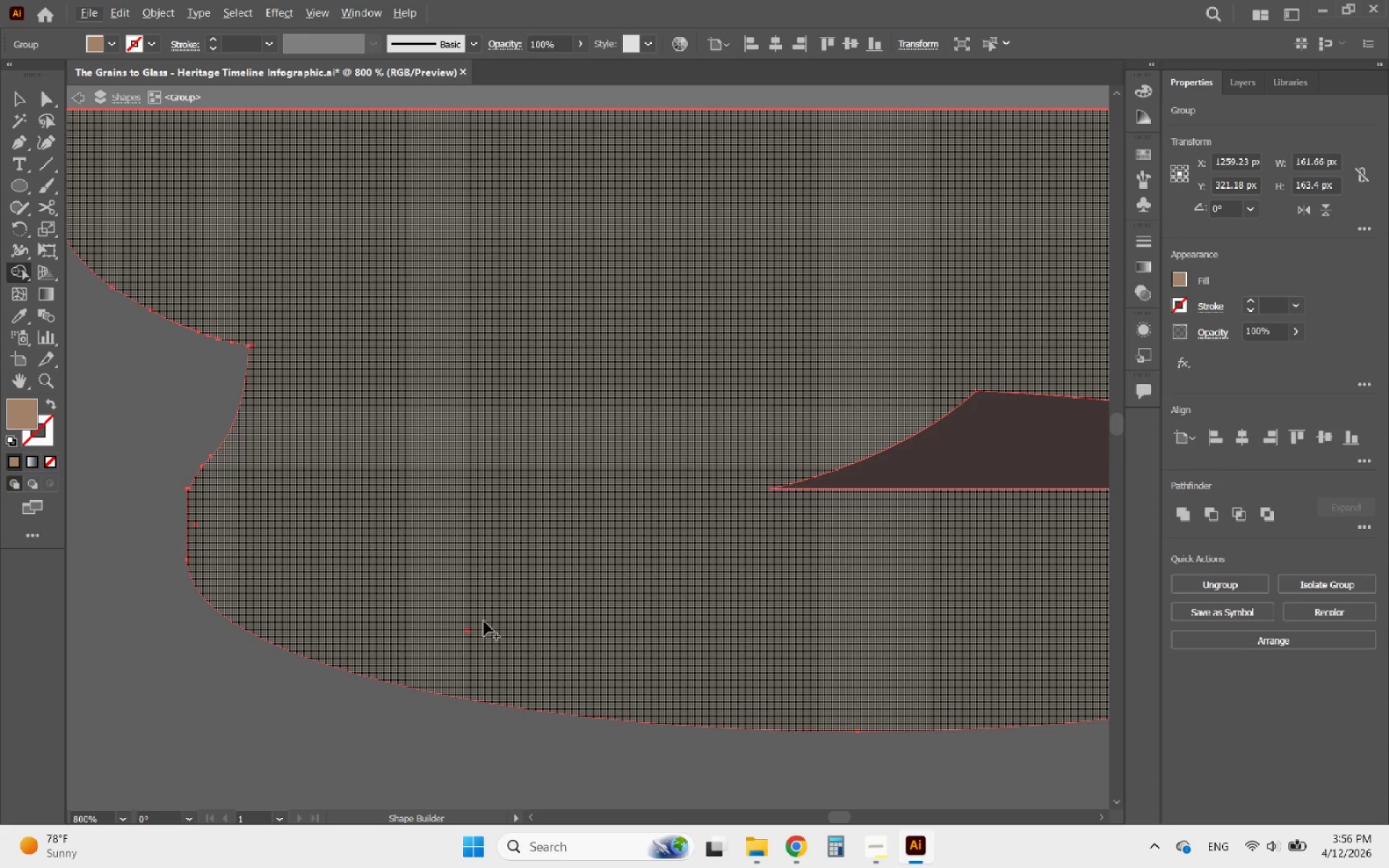 
left_click_drag(start_coordinate=[477, 622], to_coordinate=[458, 639])
 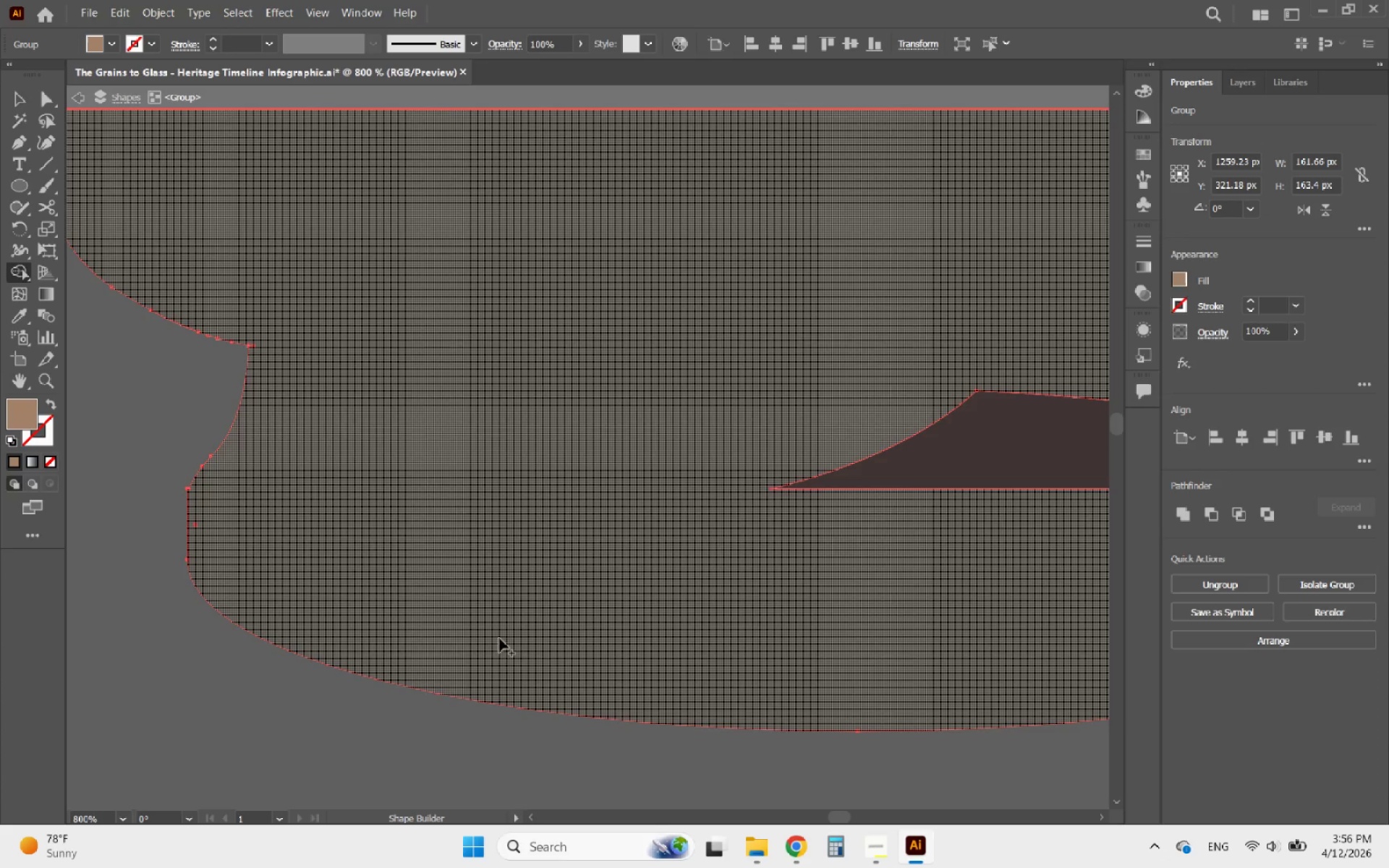 
hold_key(key=AltLeft, duration=1.48)
scroll: coordinate [189, 521], scroll_direction: up, amount: 1.0
 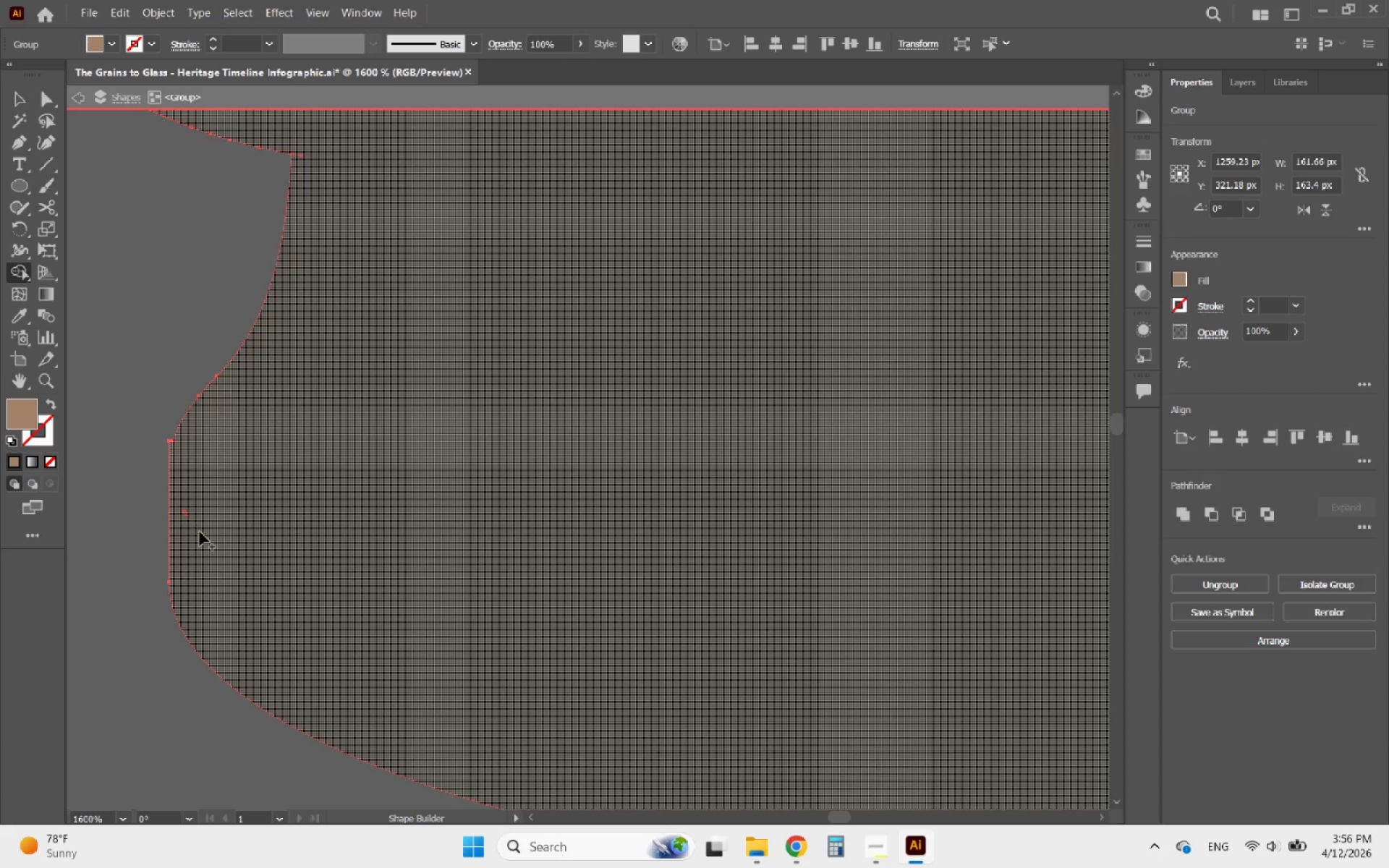 
left_click_drag(start_coordinate=[201, 532], to_coordinate=[183, 522])
 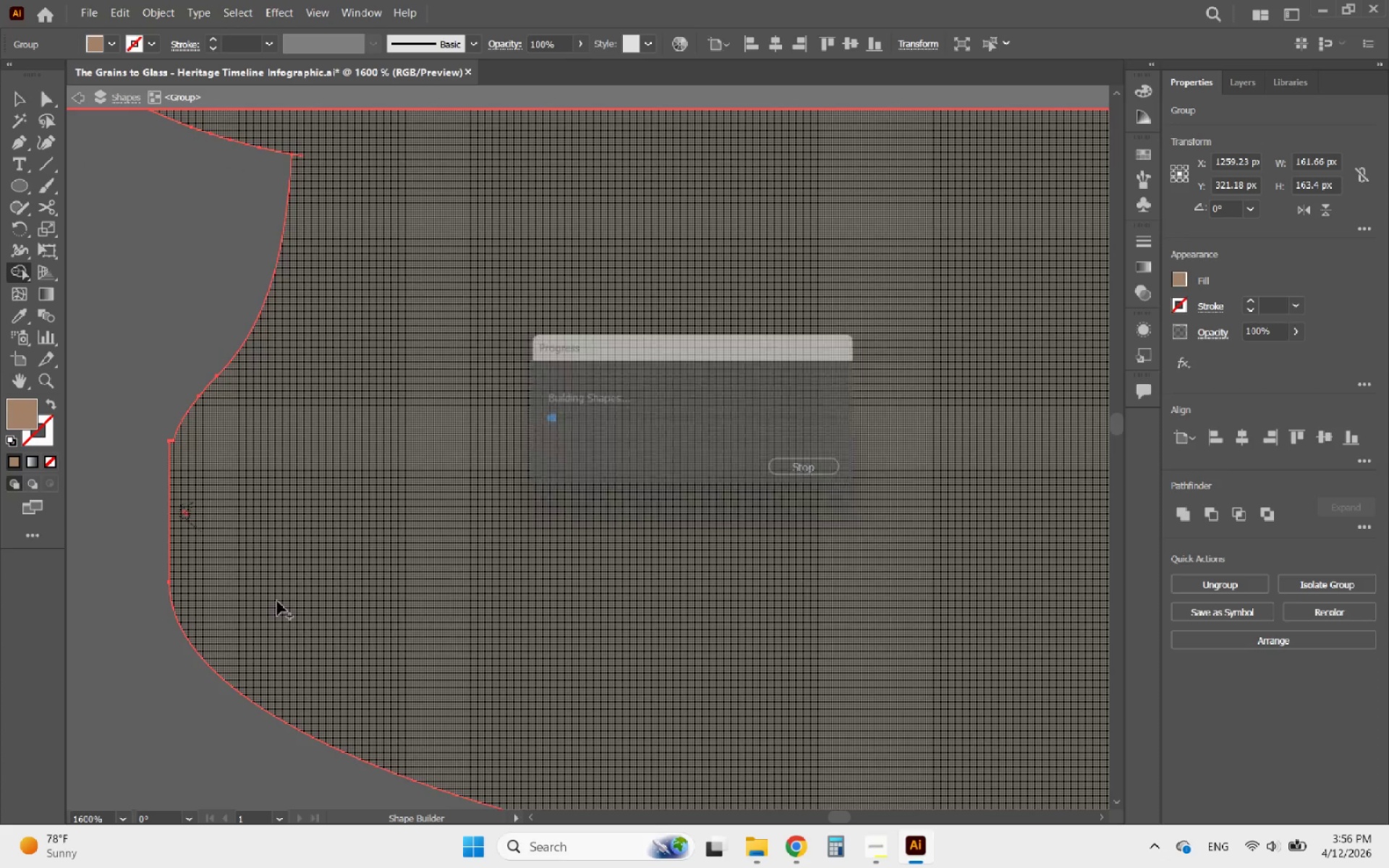 
hold_key(key=AltLeft, duration=0.67)
scroll: coordinate [123, 519], scroll_direction: down, amount: 4.0
 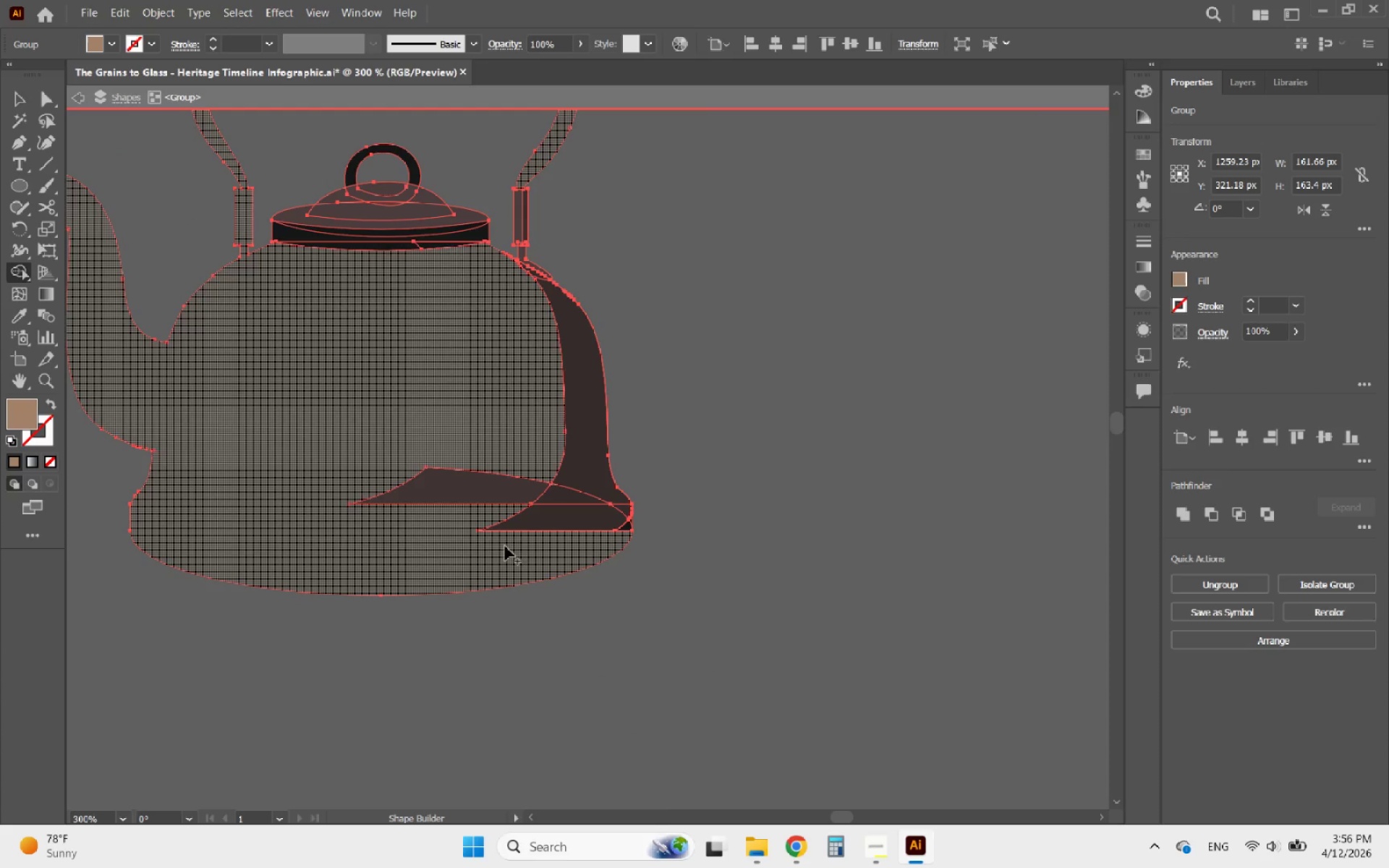 
left_click_drag(start_coordinate=[523, 542], to_coordinate=[507, 472])
 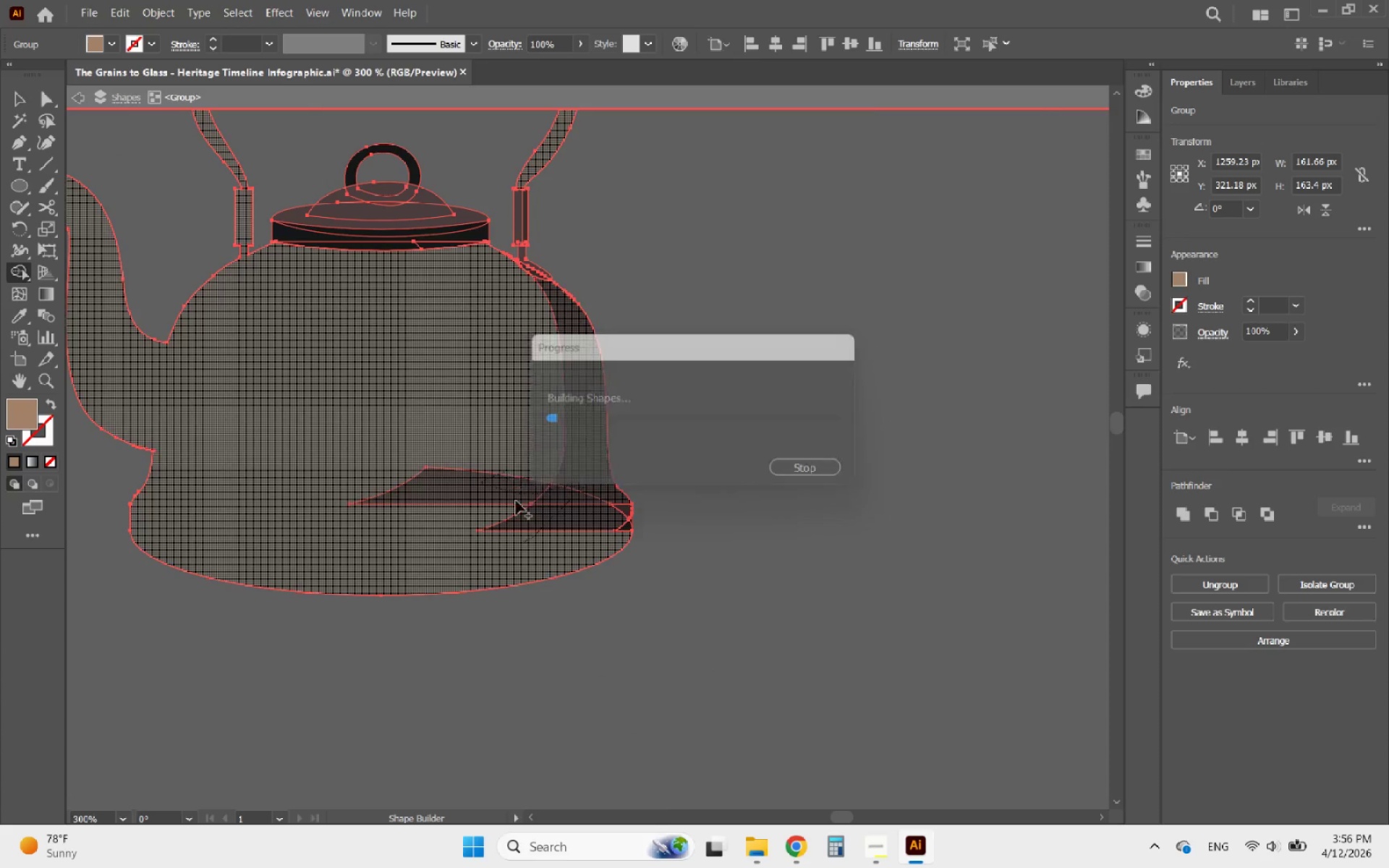 
hold_key(key=AltLeft, duration=0.47)
scroll: coordinate [595, 523], scroll_direction: up, amount: 2.0
 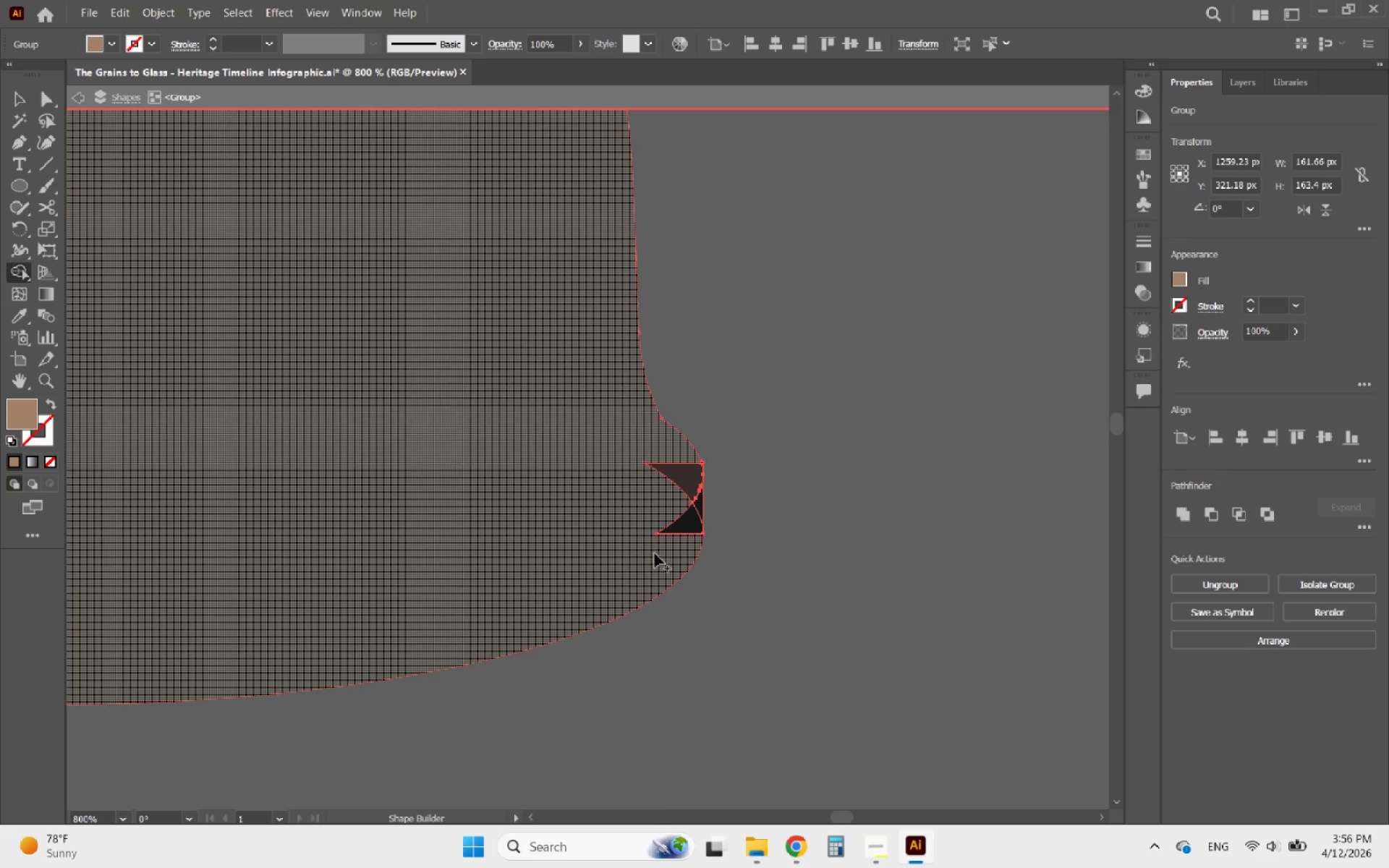 
left_click_drag(start_coordinate=[663, 549], to_coordinate=[684, 479])
 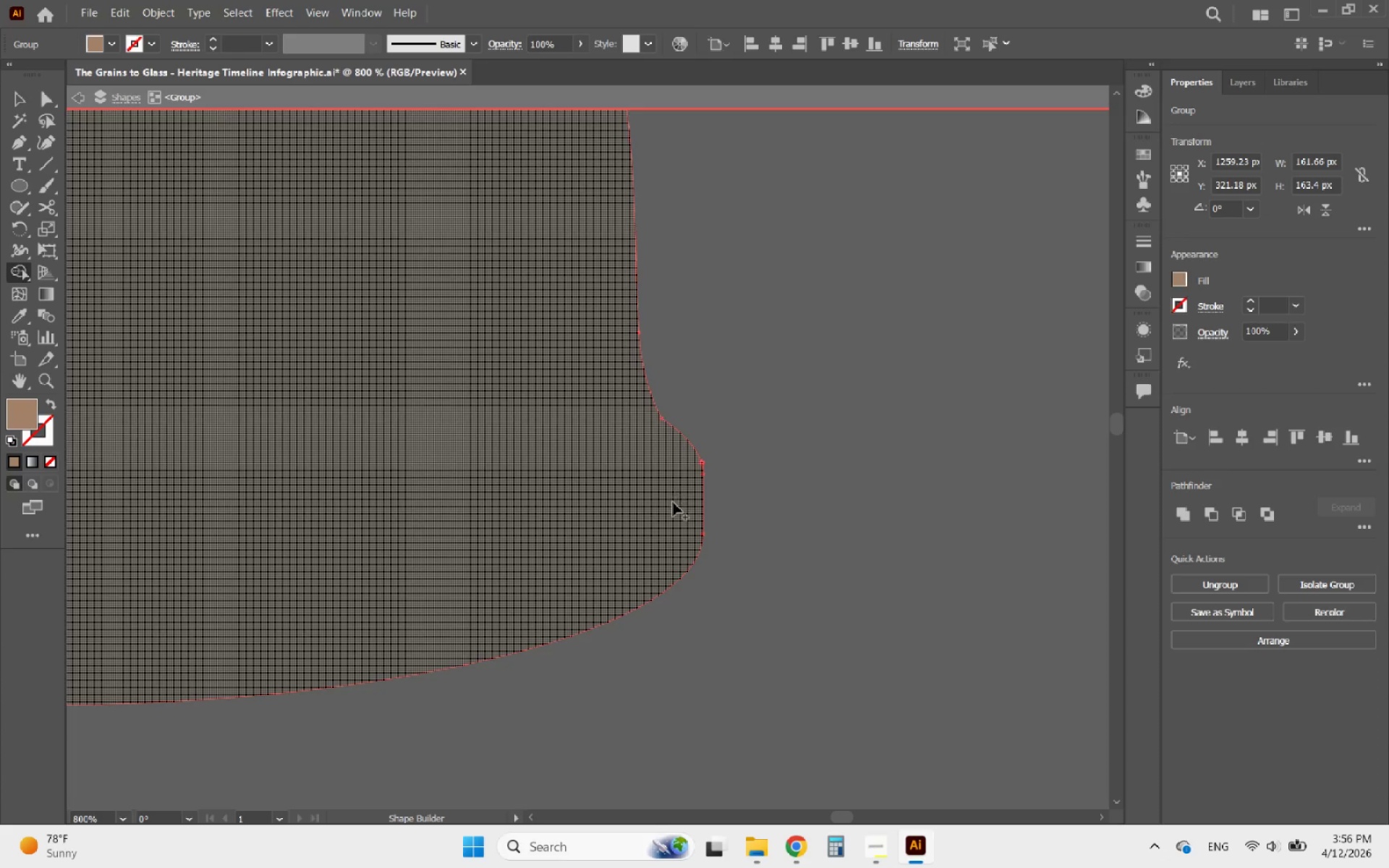 
hold_key(key=AltLeft, duration=1.44)
scroll: coordinate [666, 538], scroll_direction: down, amount: 3.0
 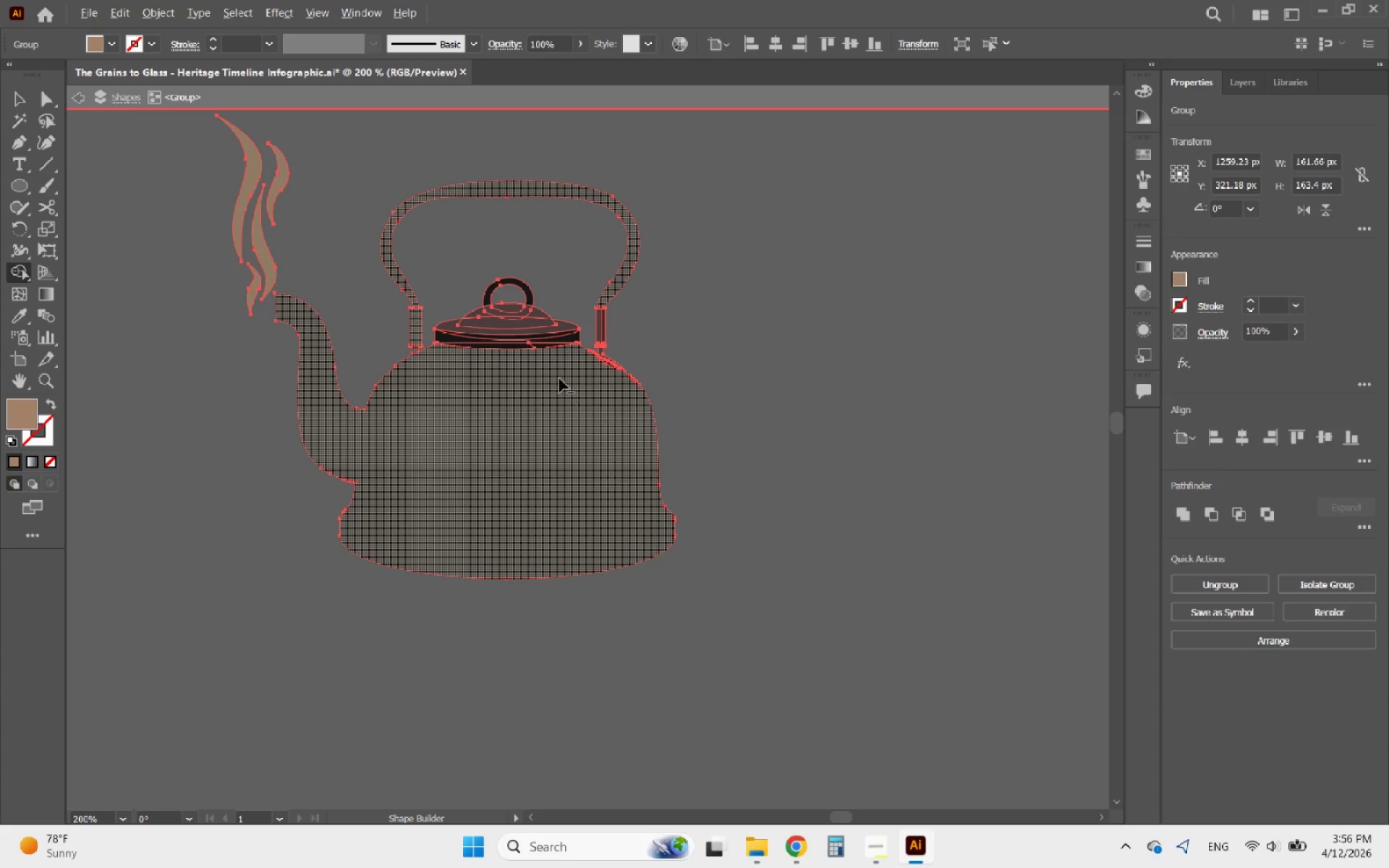 
scroll: coordinate [565, 296], scroll_direction: up, amount: 2.0
 